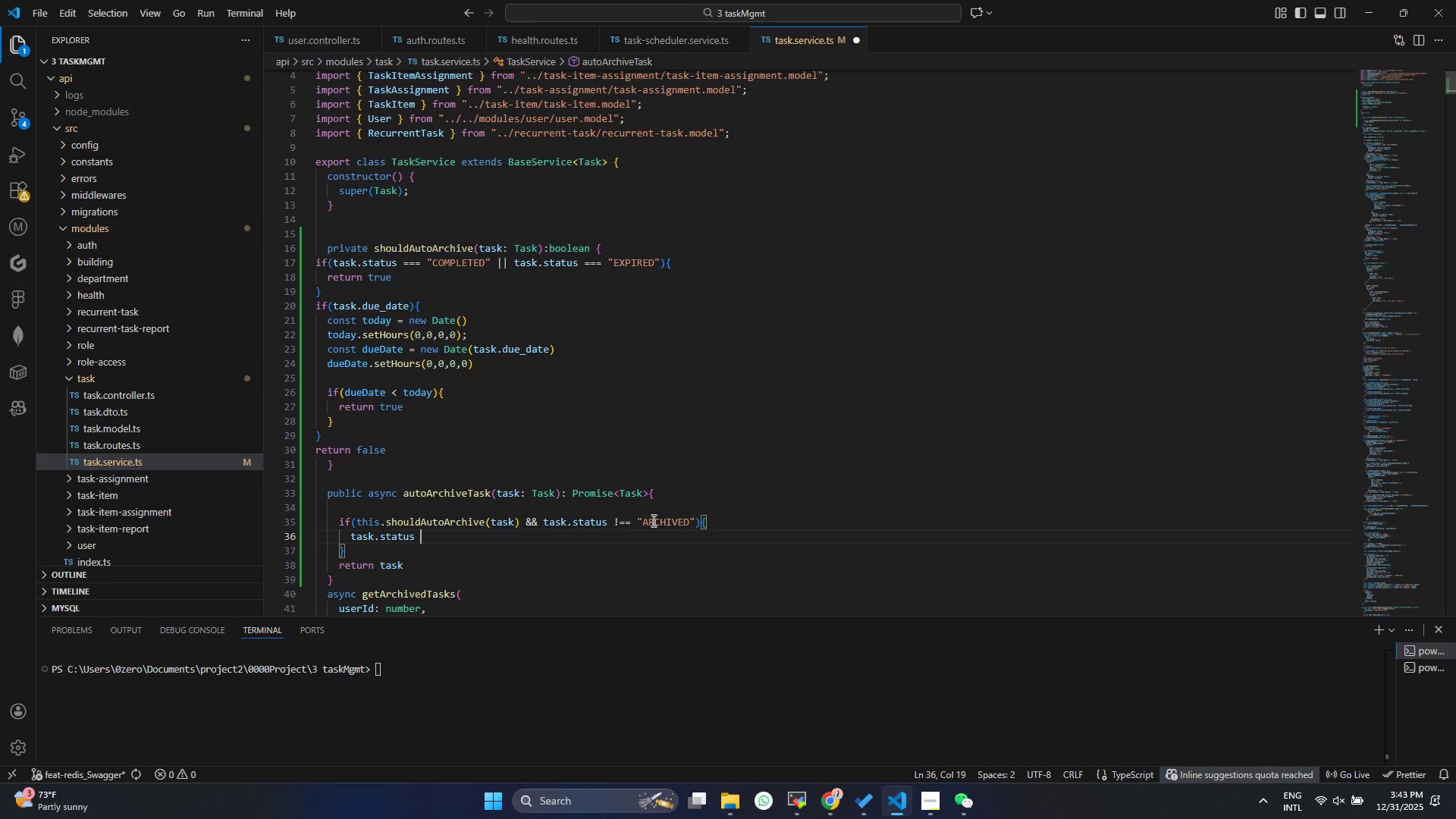 
key(Equal)
 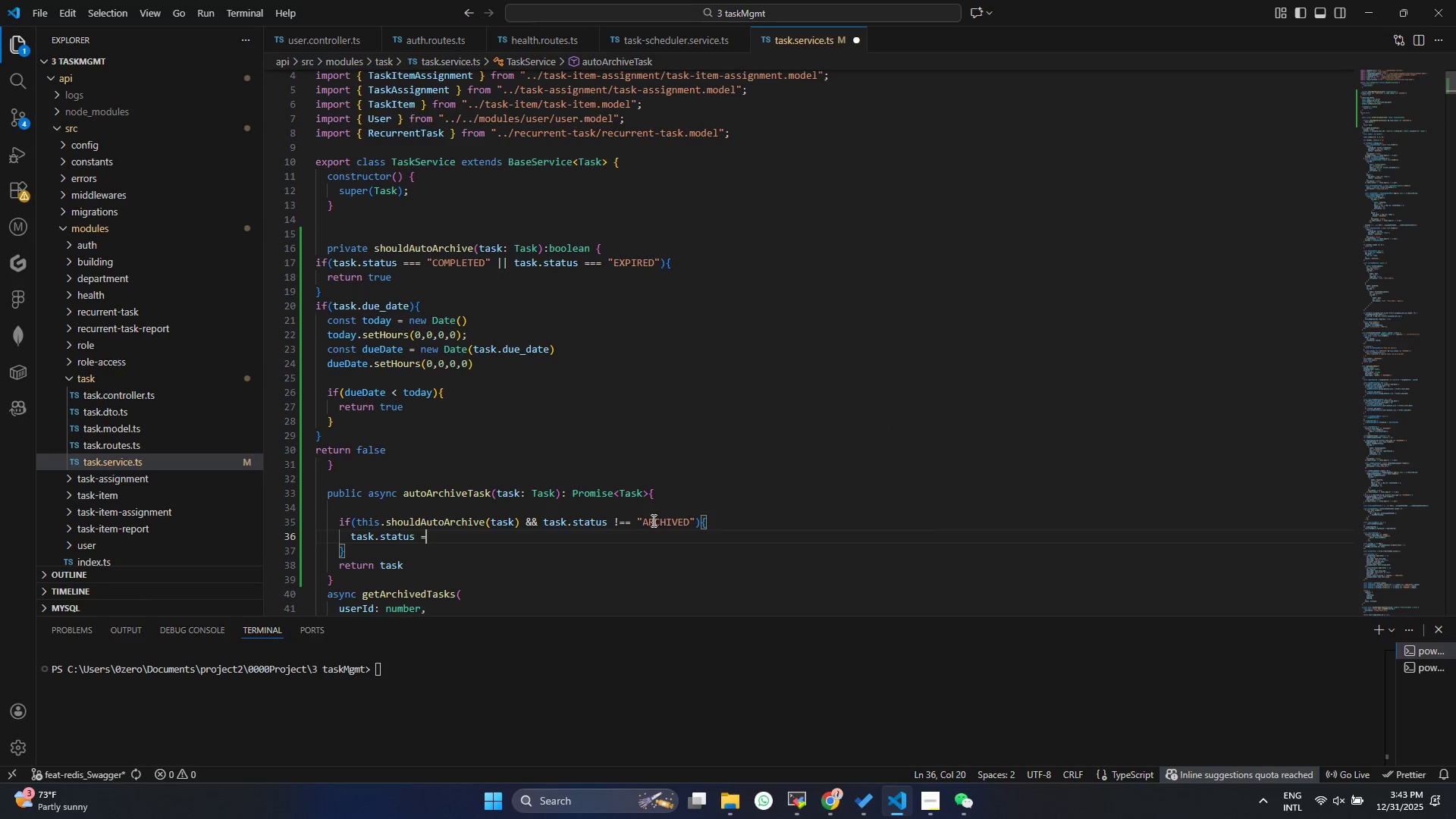 
key(Space)
 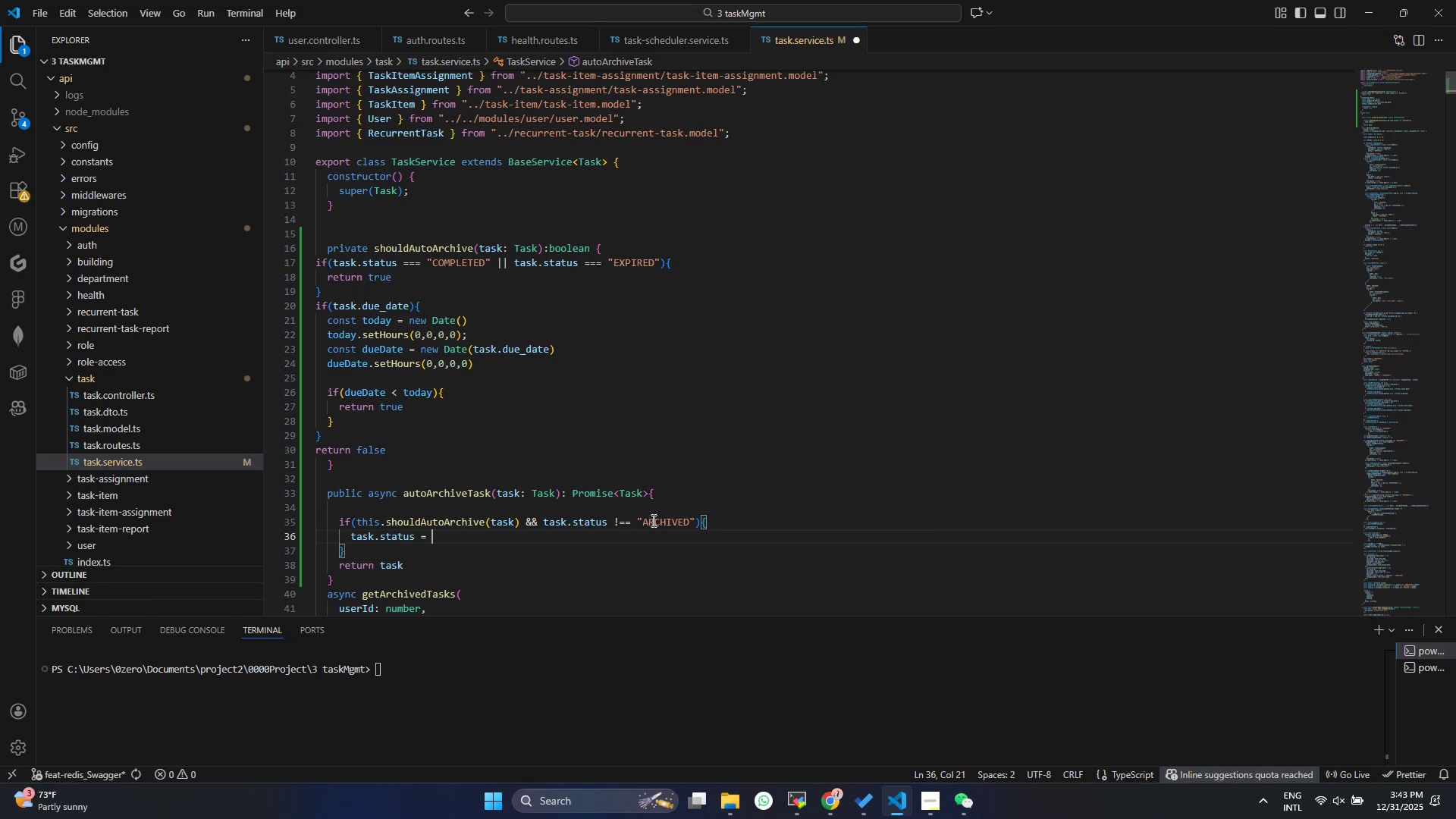 
key(Shift+Quote)
 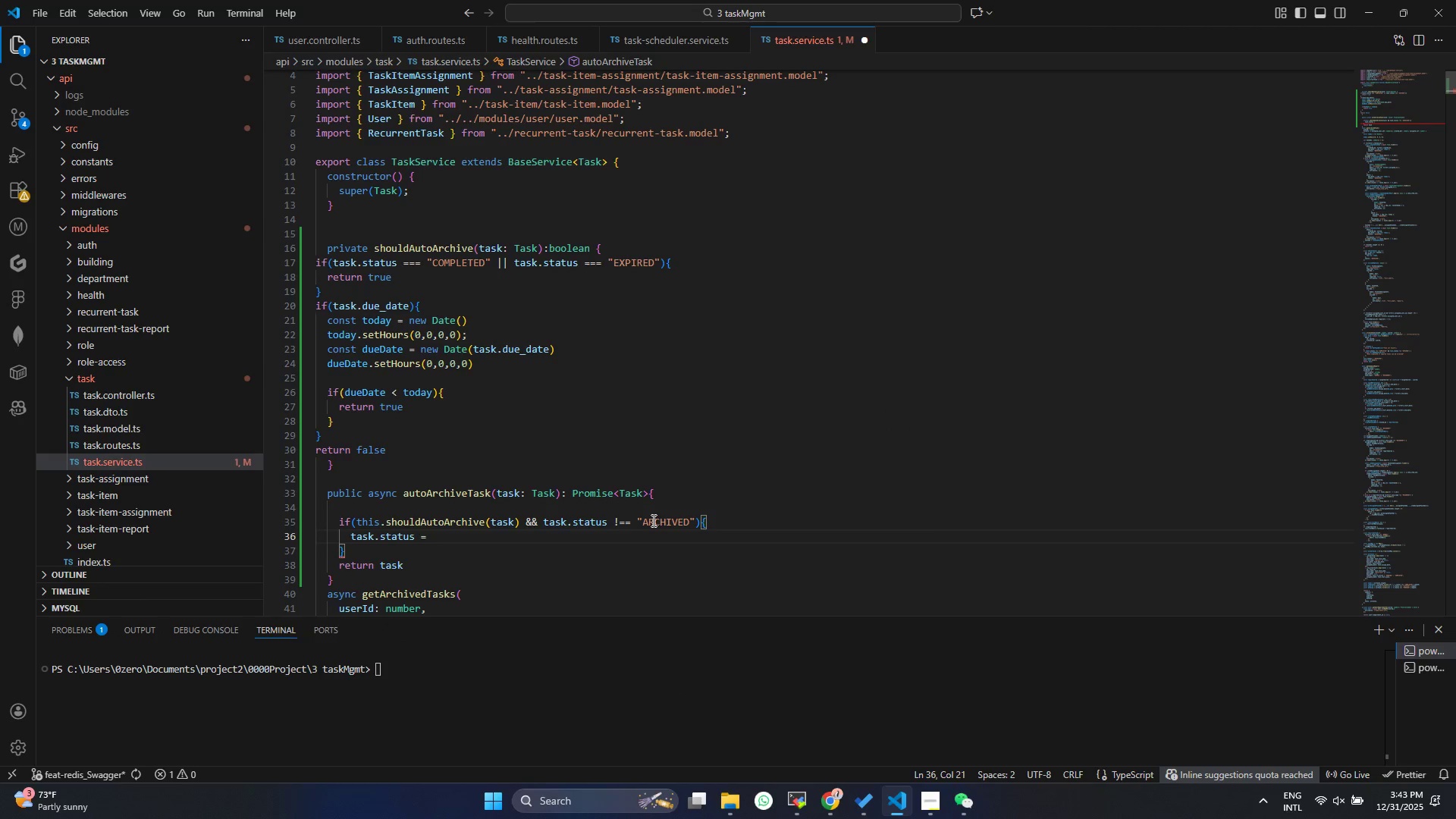 
key(Shift+Quote)
 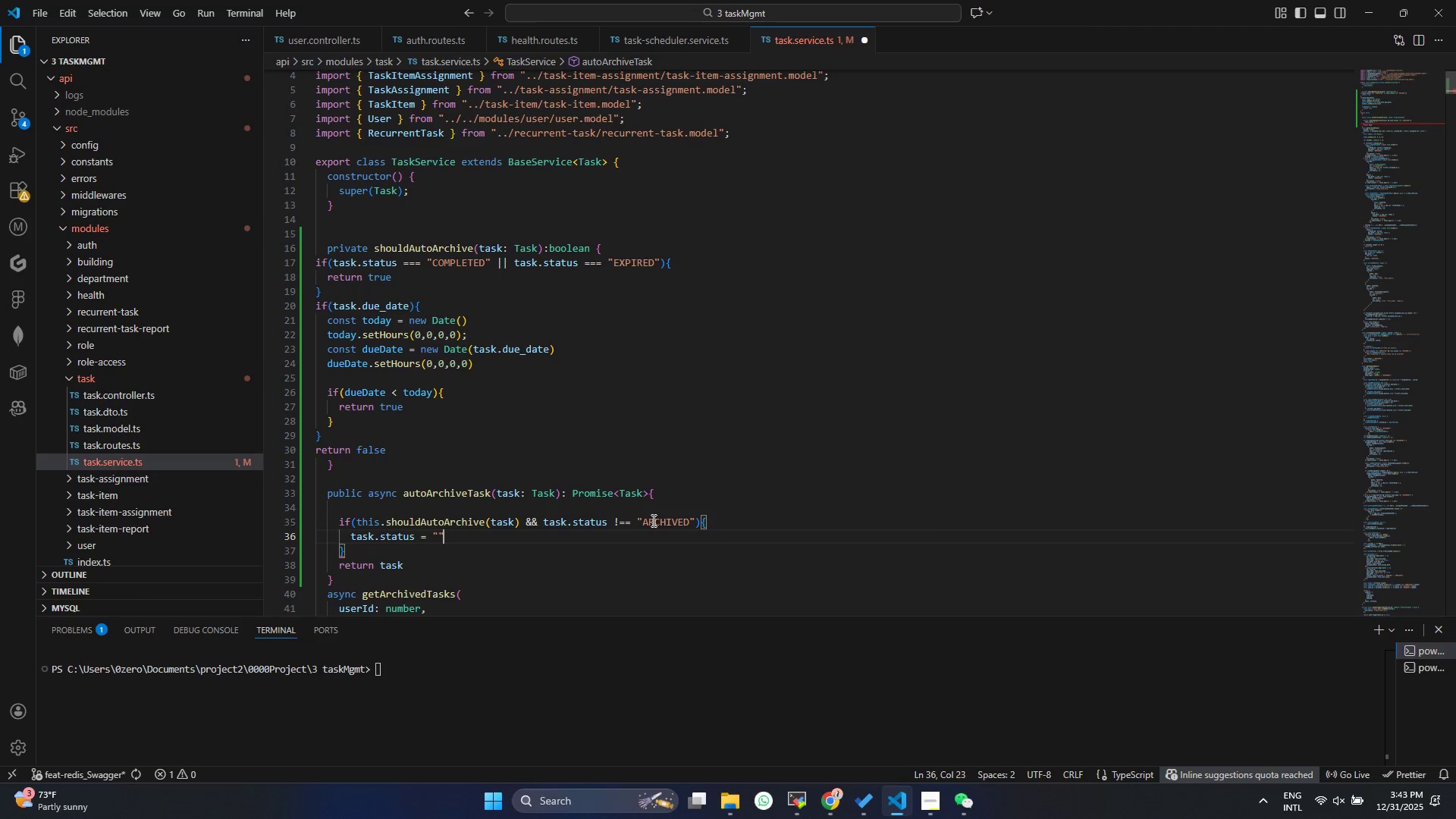 
key(ArrowLeft)
 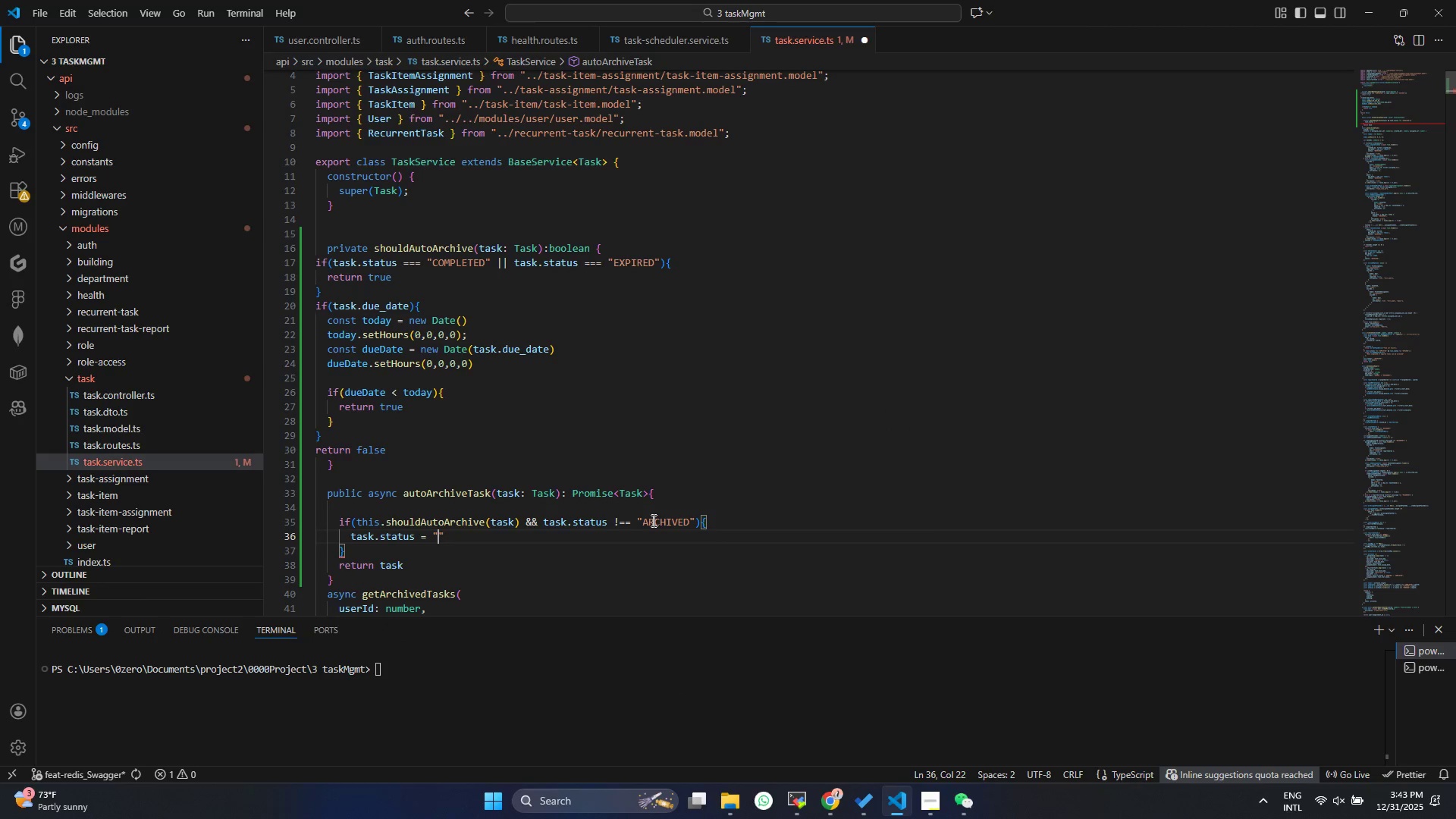 
type(ARCHIVED)
 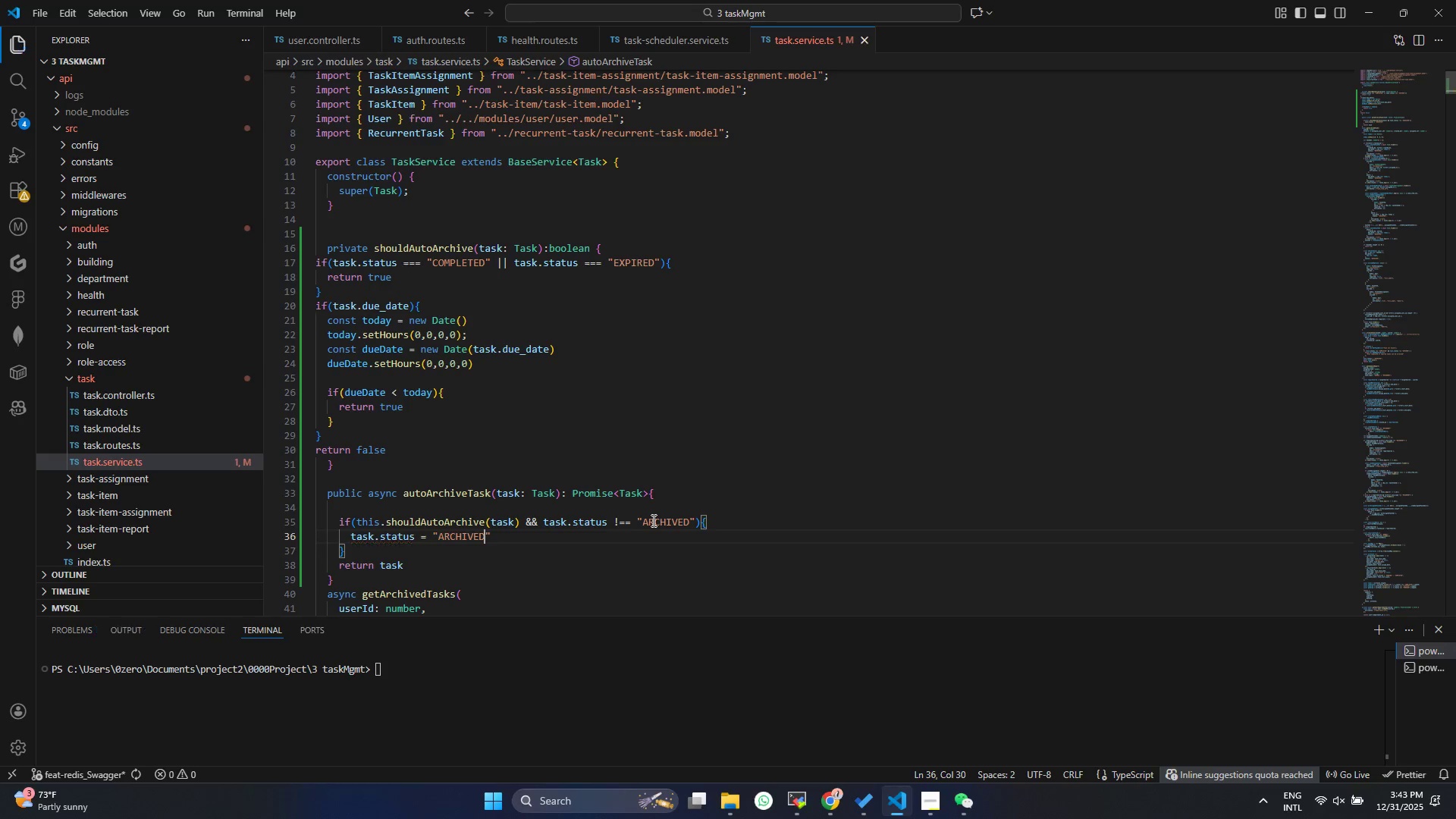 
 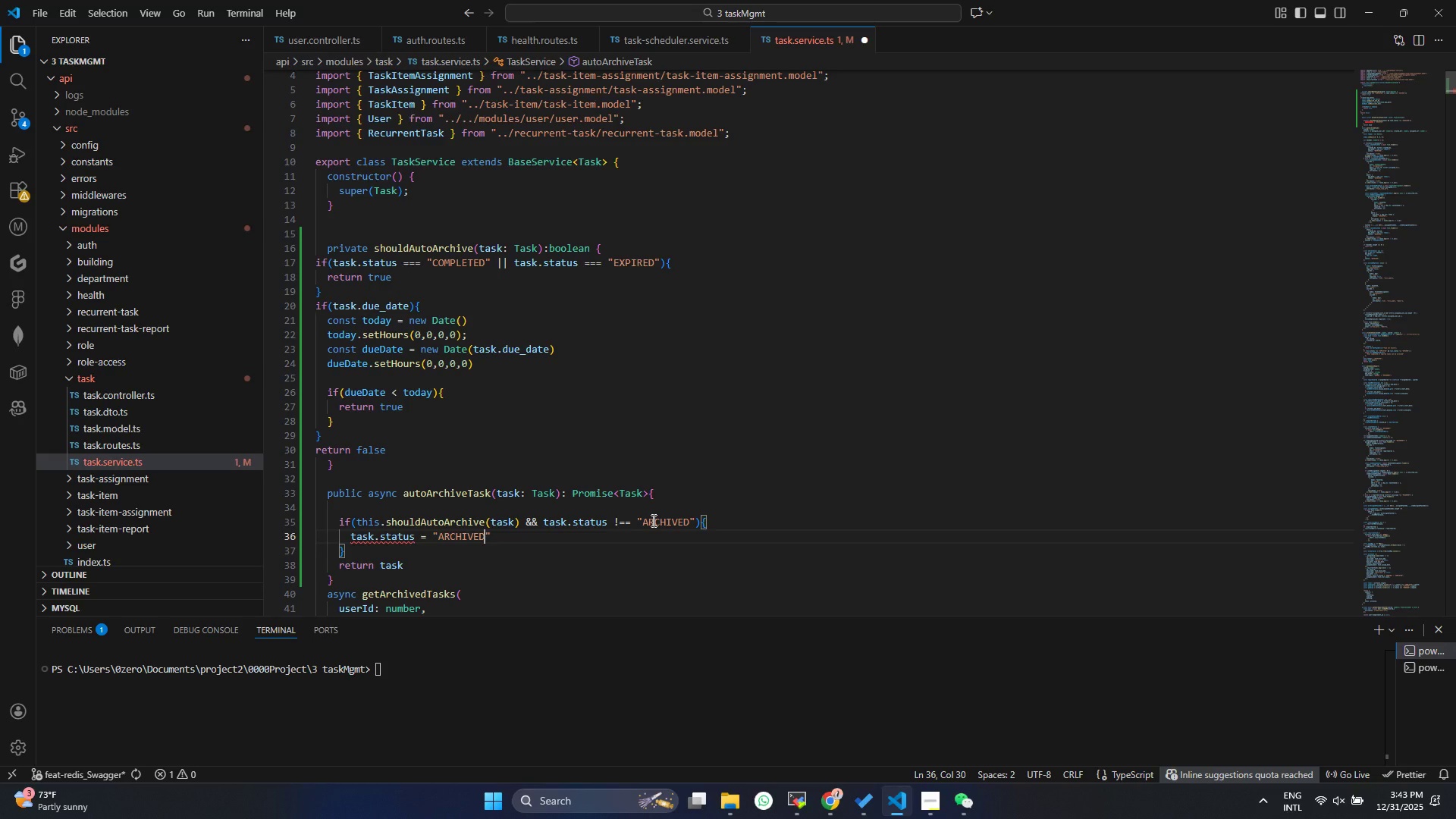 
key(Control+ControlLeft)
 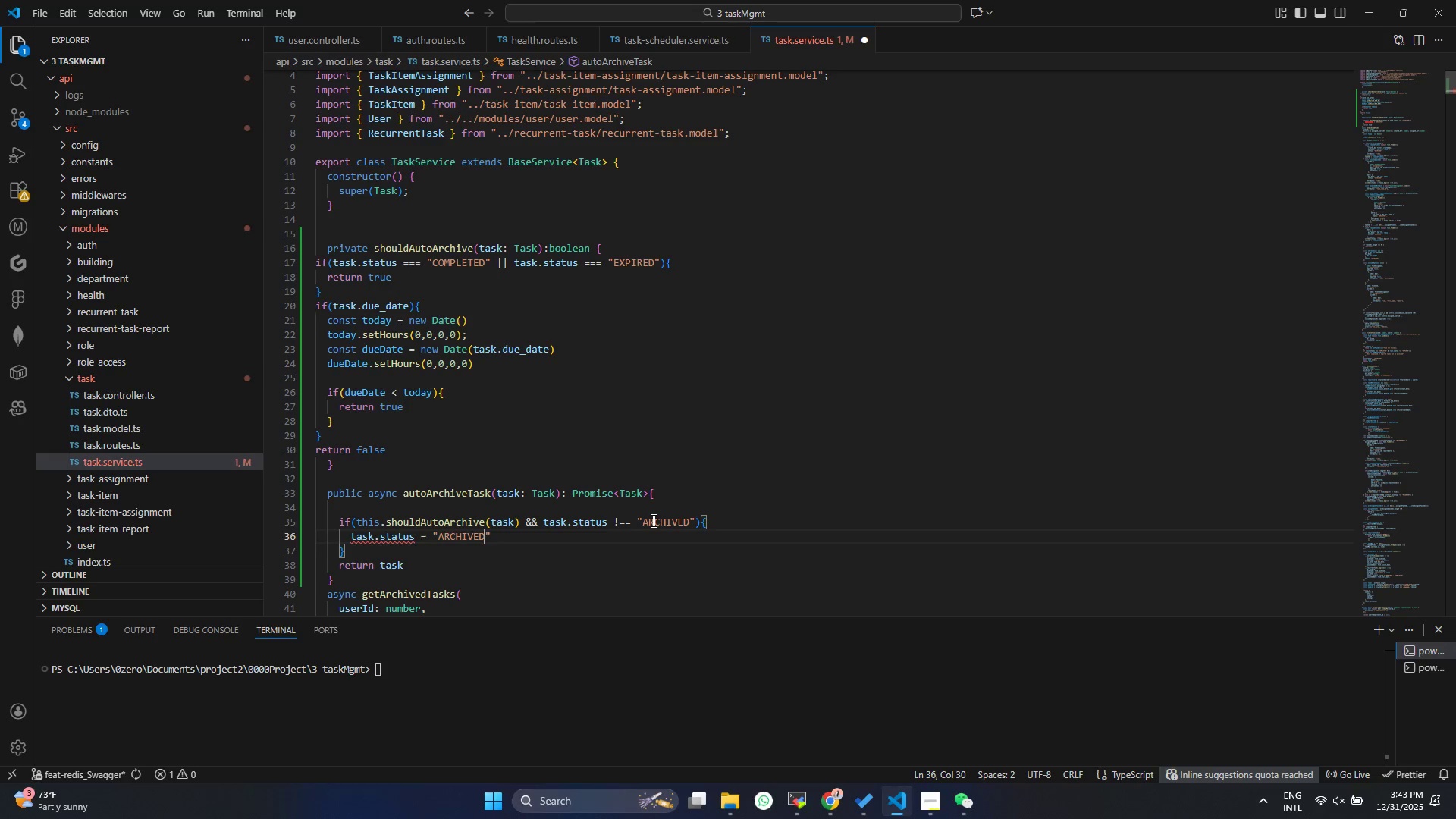 
key(Control+S)
 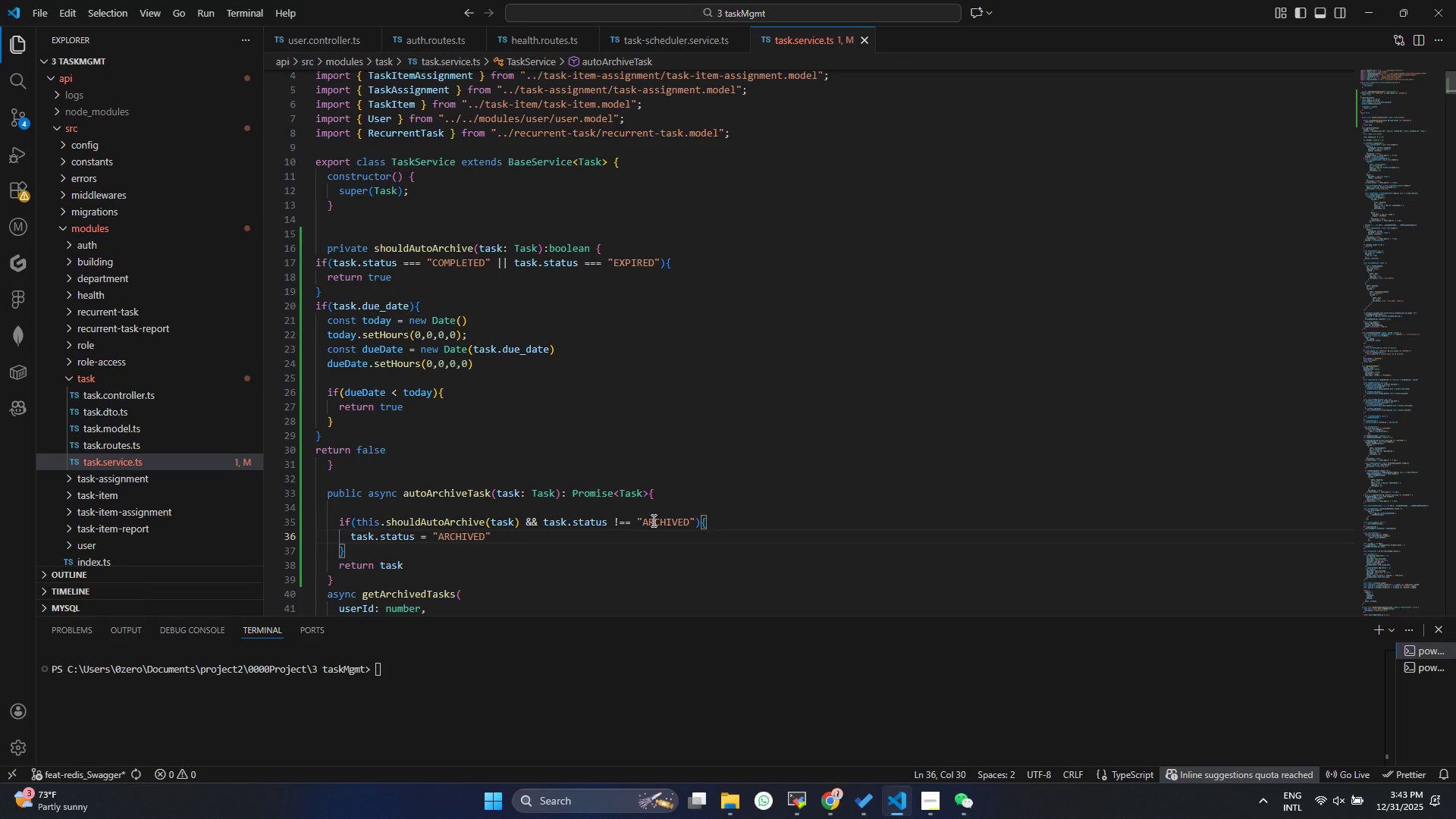 
key(ArrowRight)
 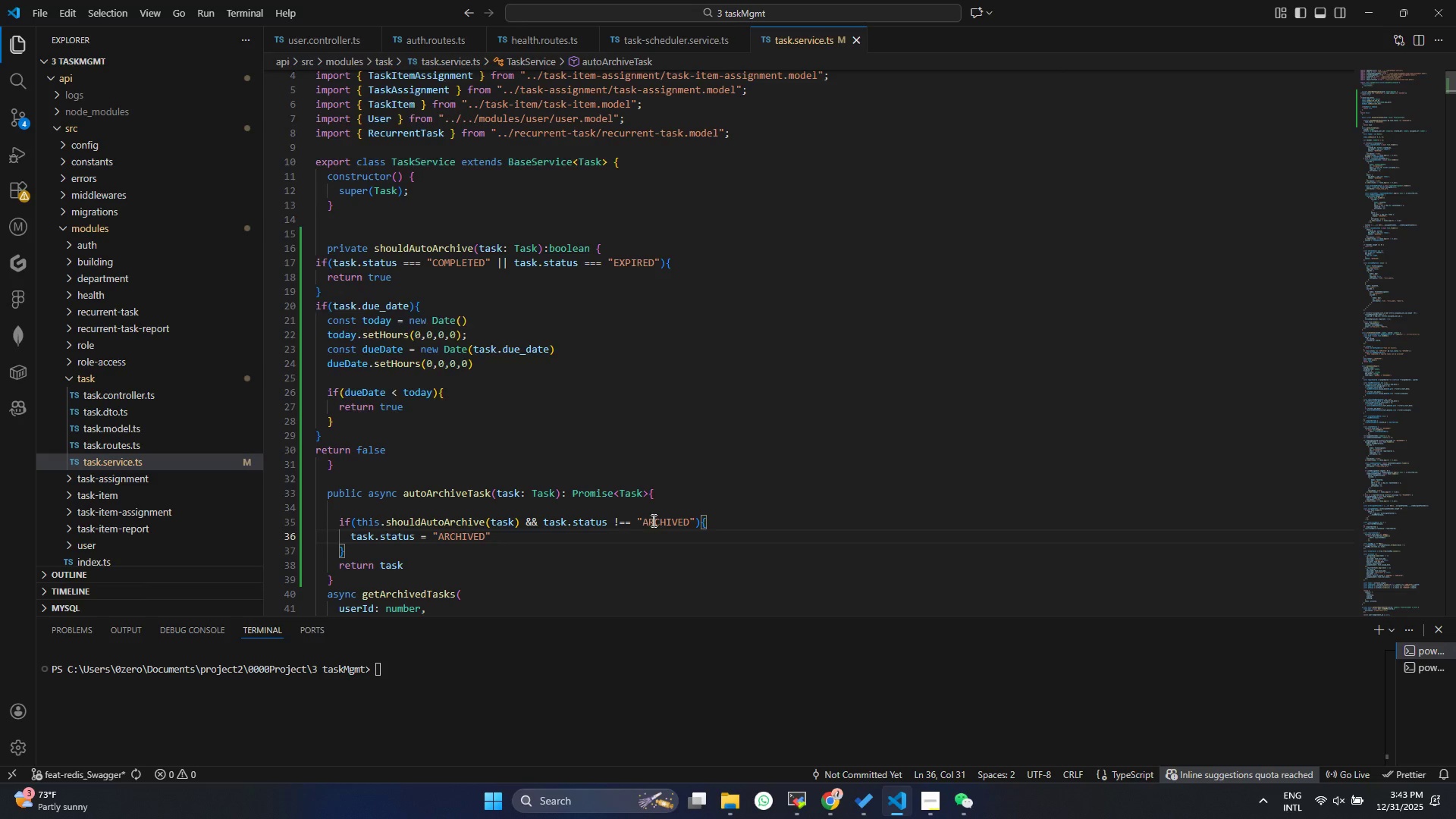 
key(Enter)
 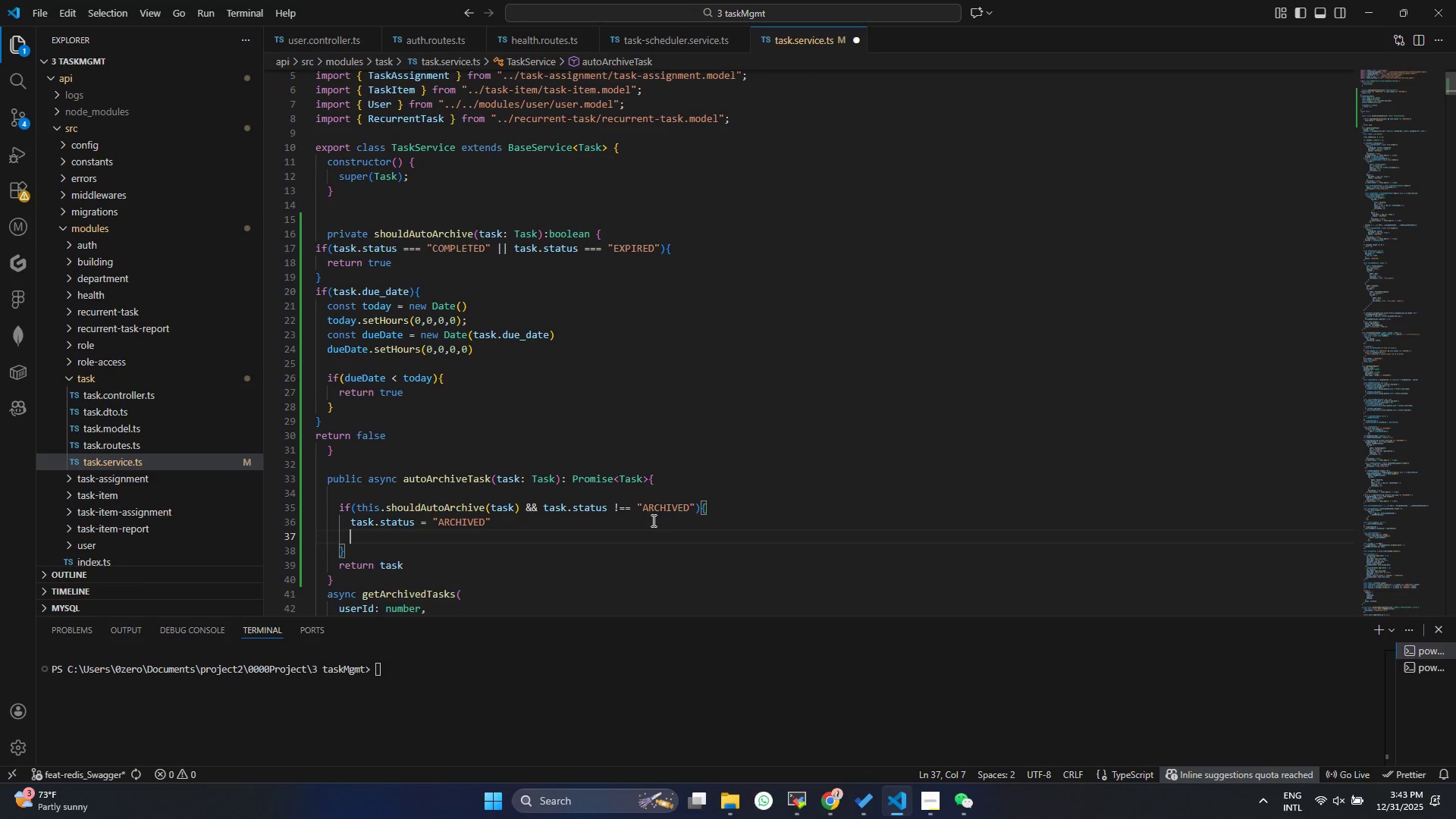 
type(awa)
 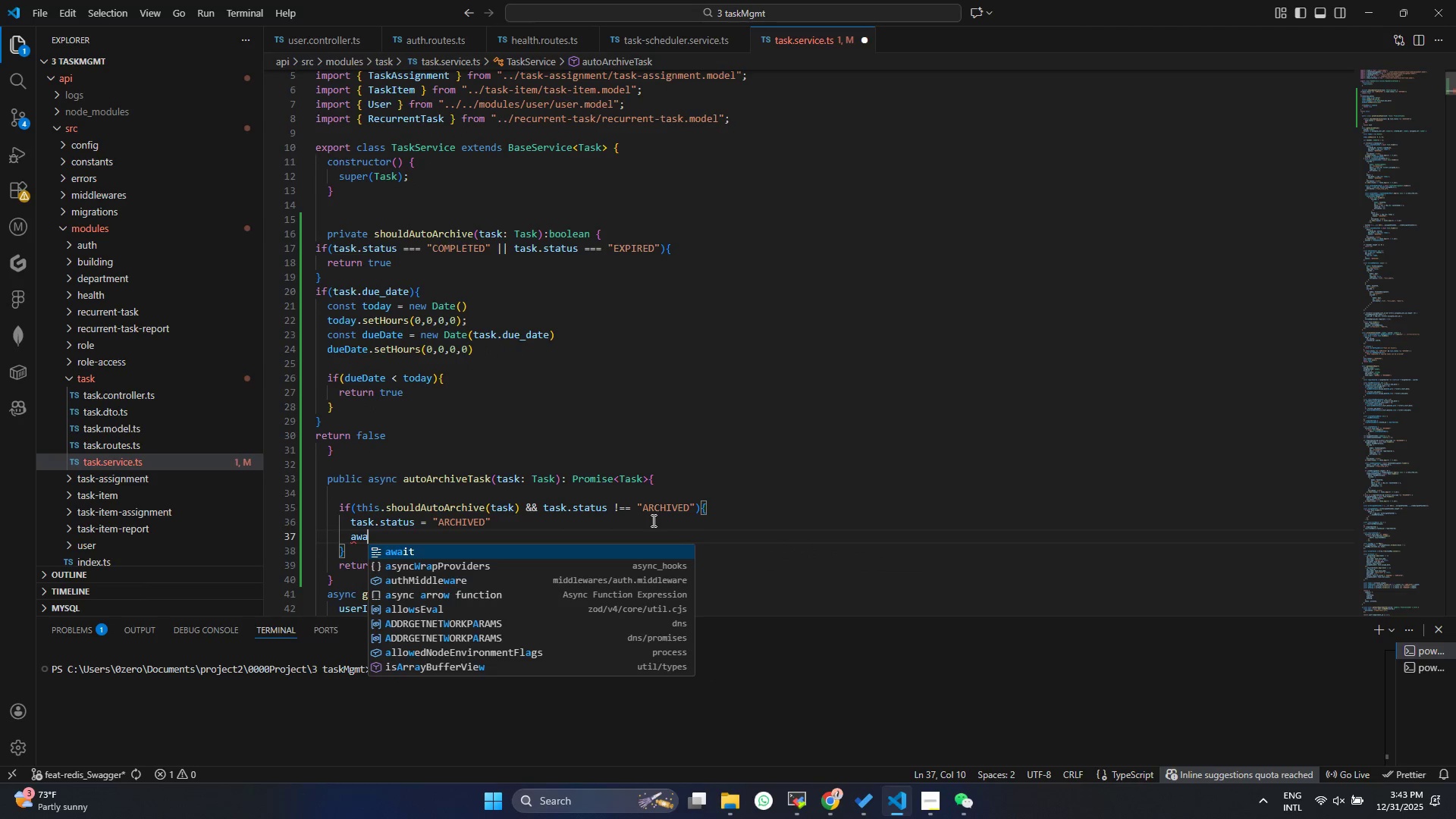 
key(Enter)
 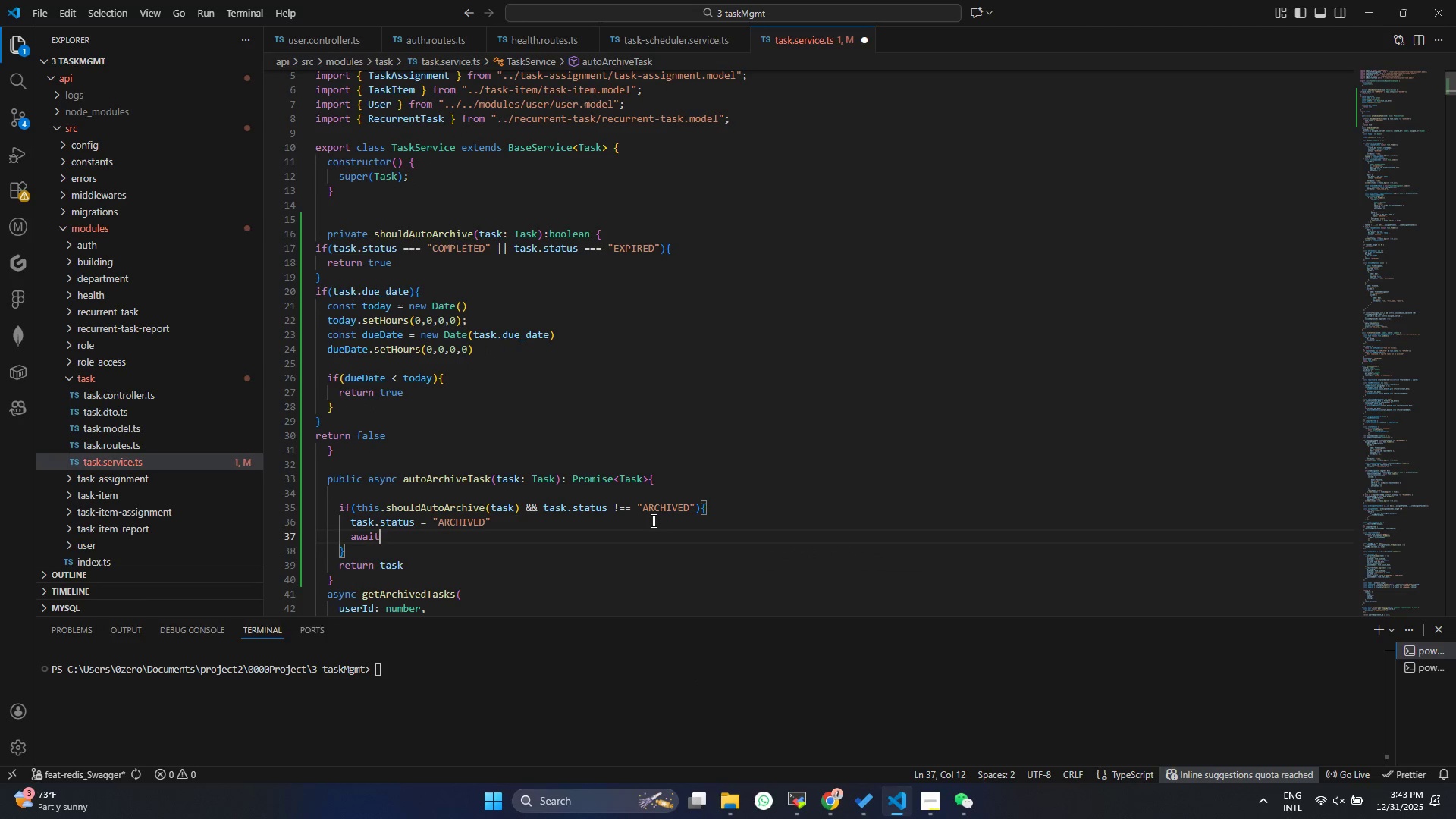 
type( tas)
 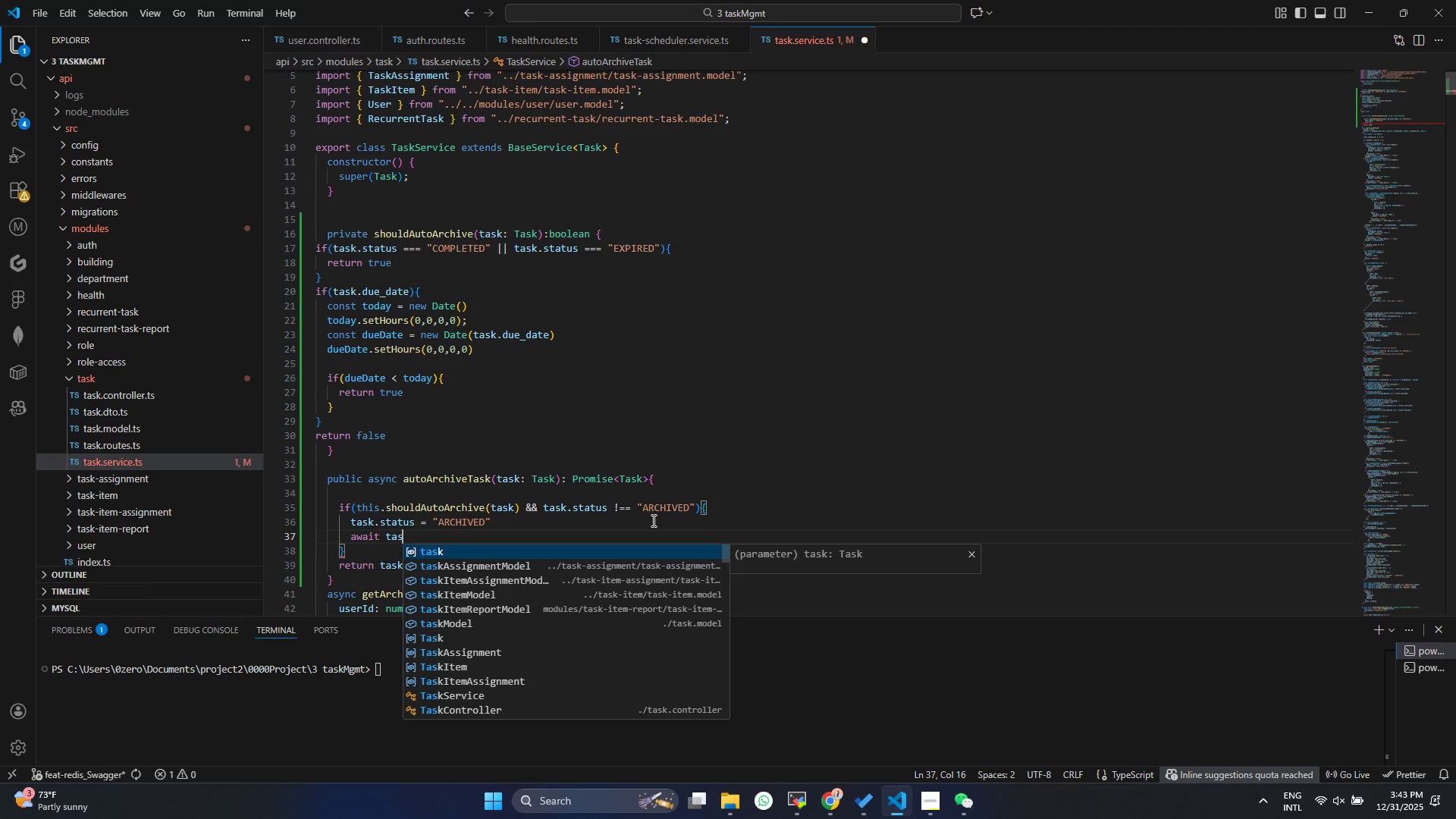 
key(Enter)
 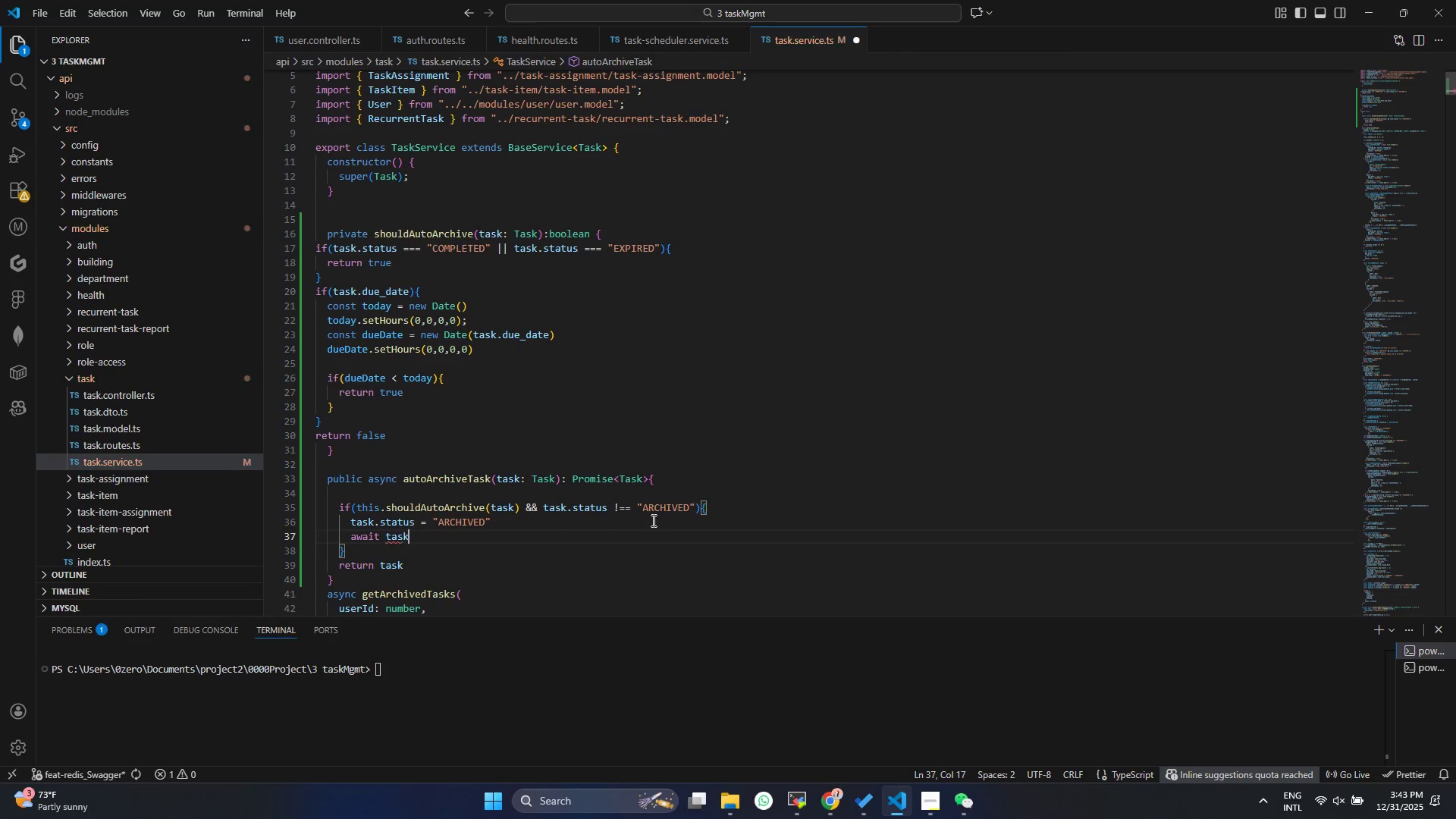 
key(Period)
 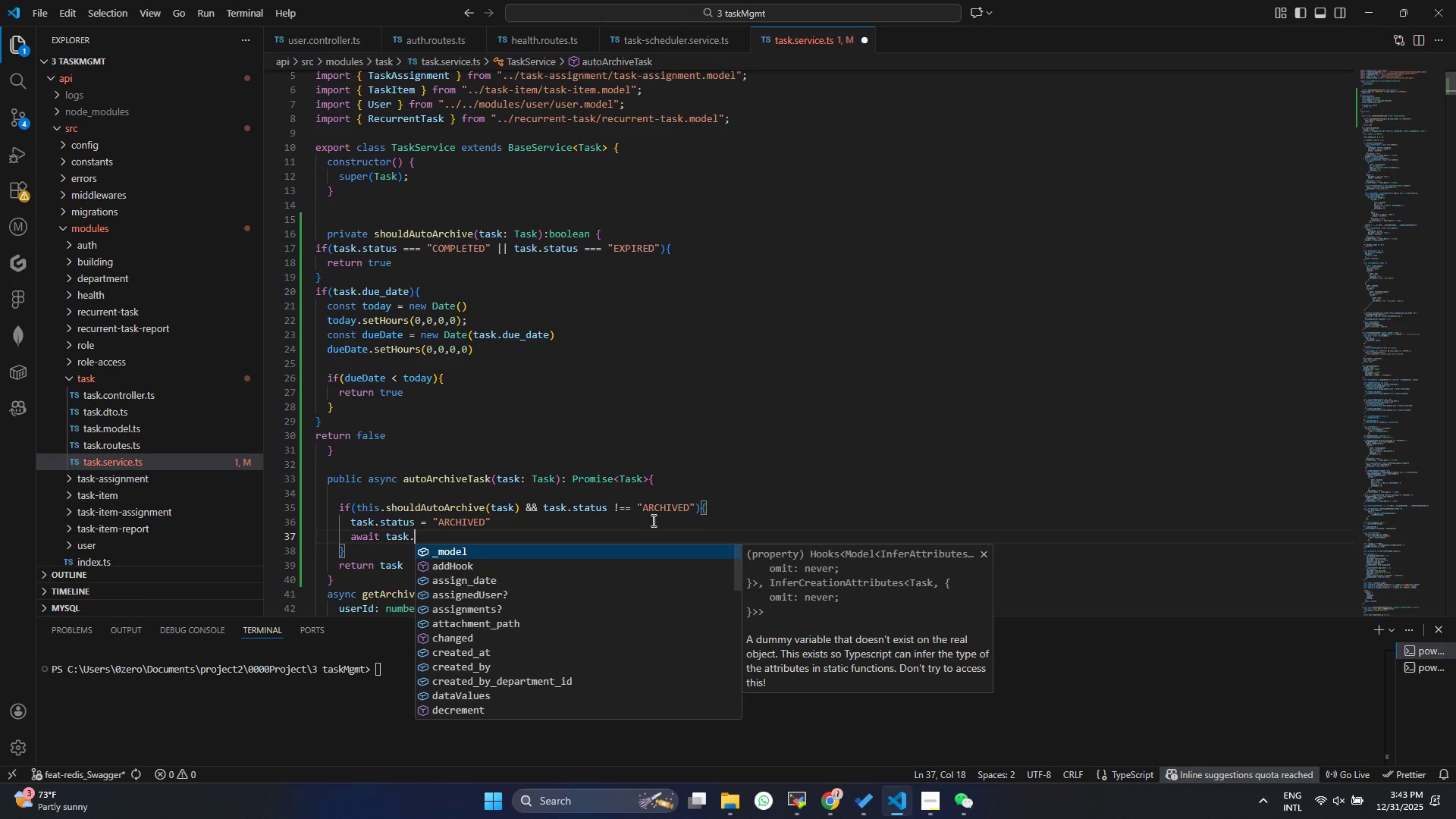 
key(S)
 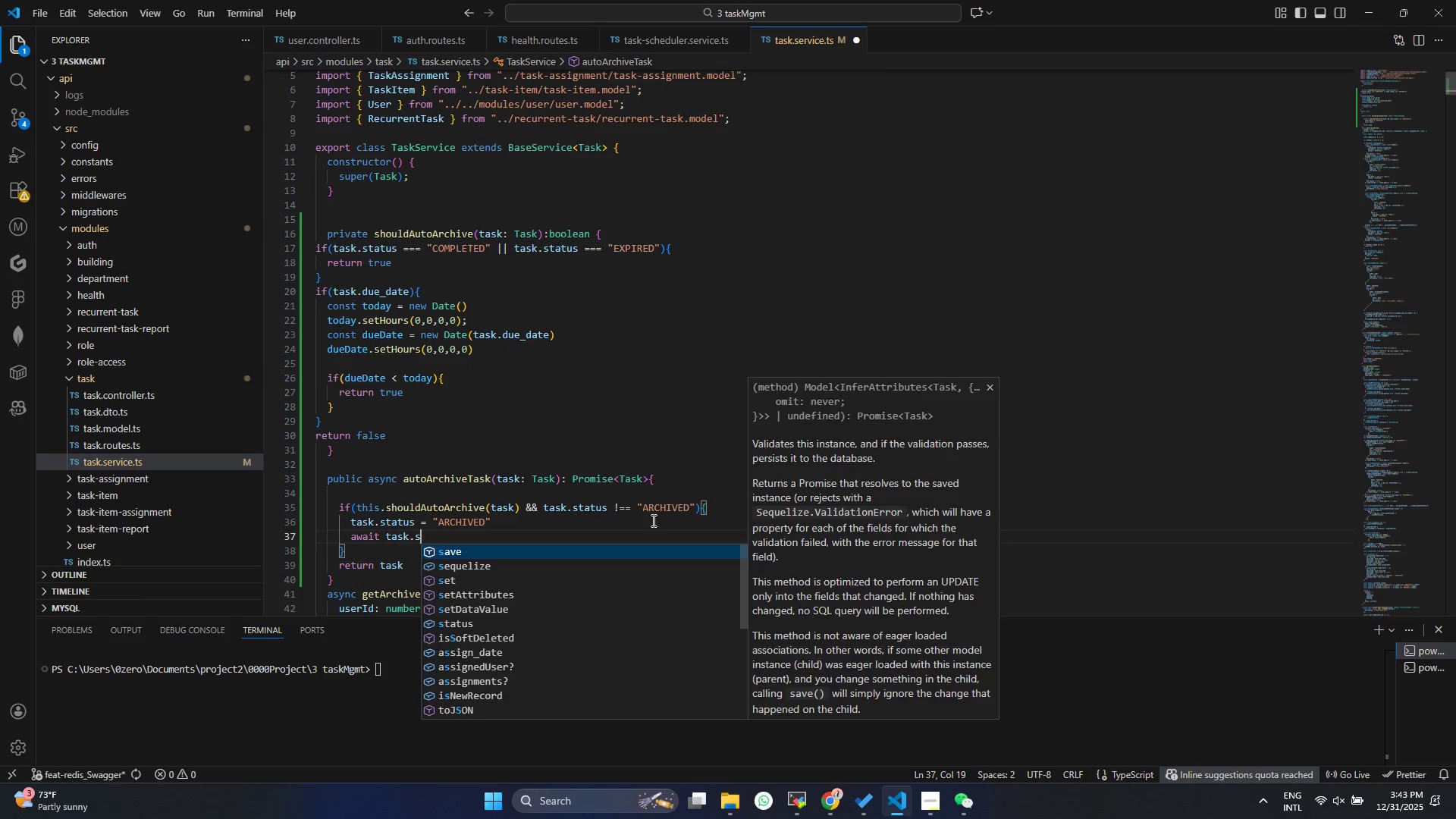 
key(Enter)
 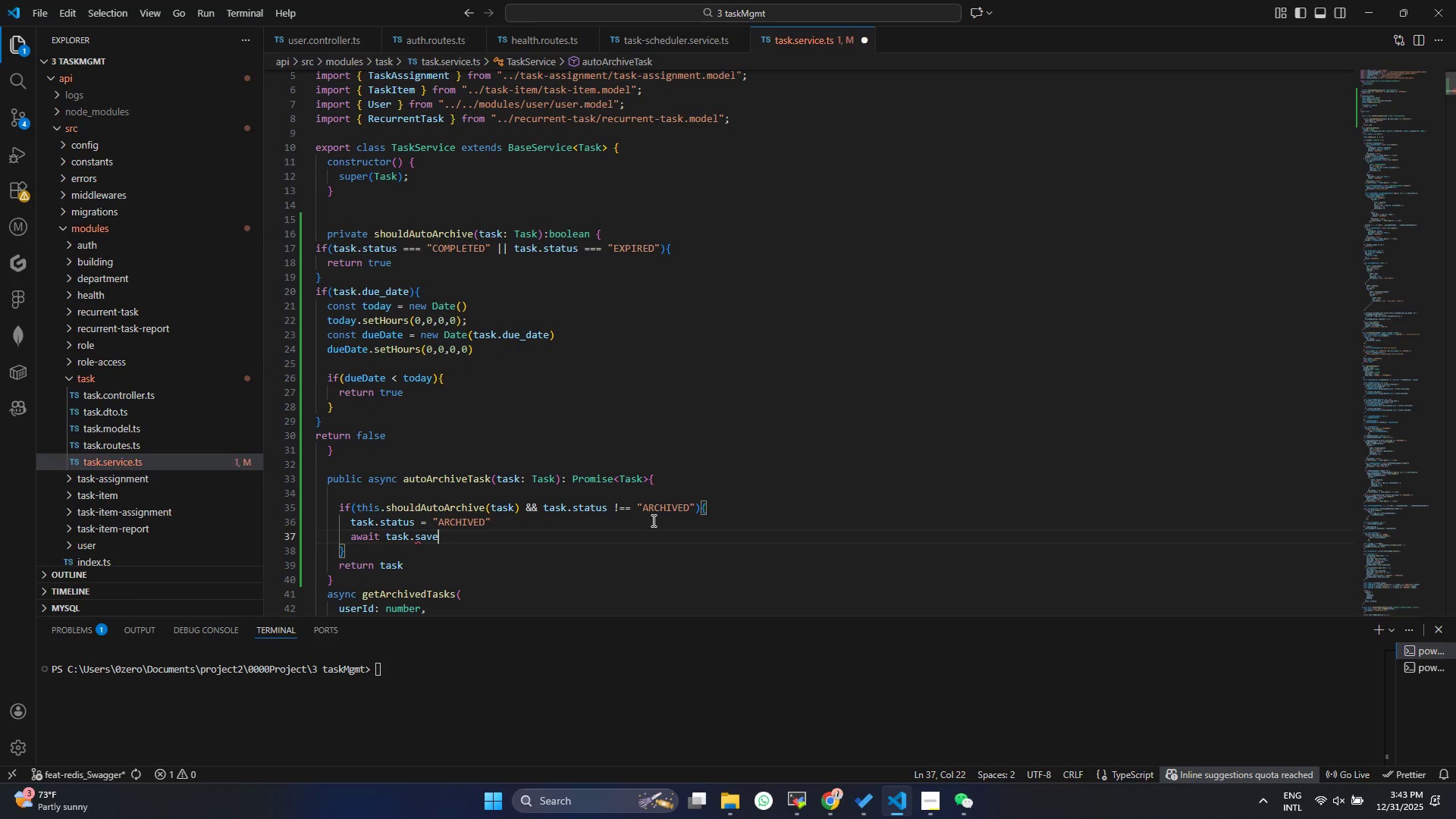 
key(Control+ControlLeft)
 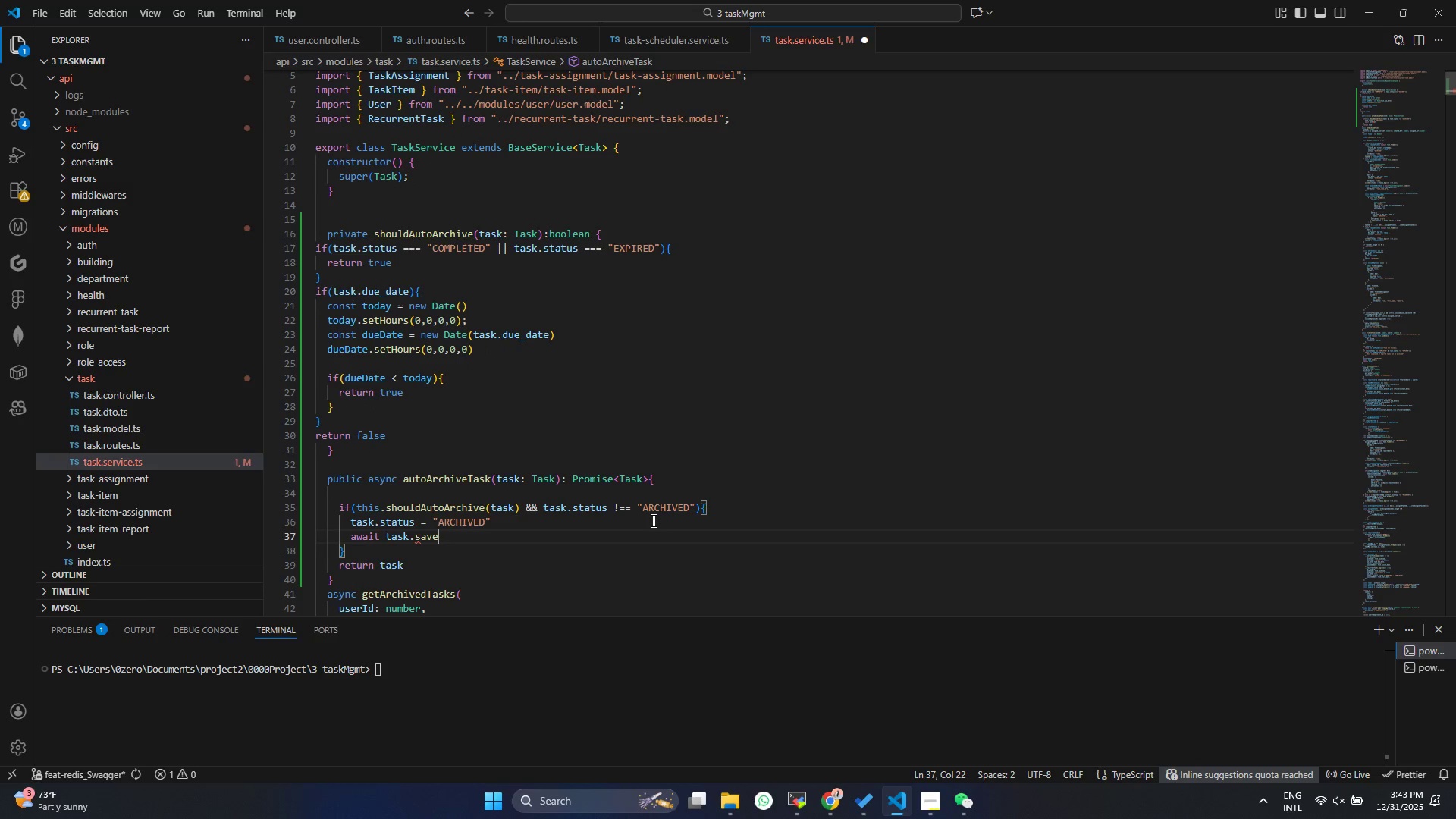 
key(Control+S)
 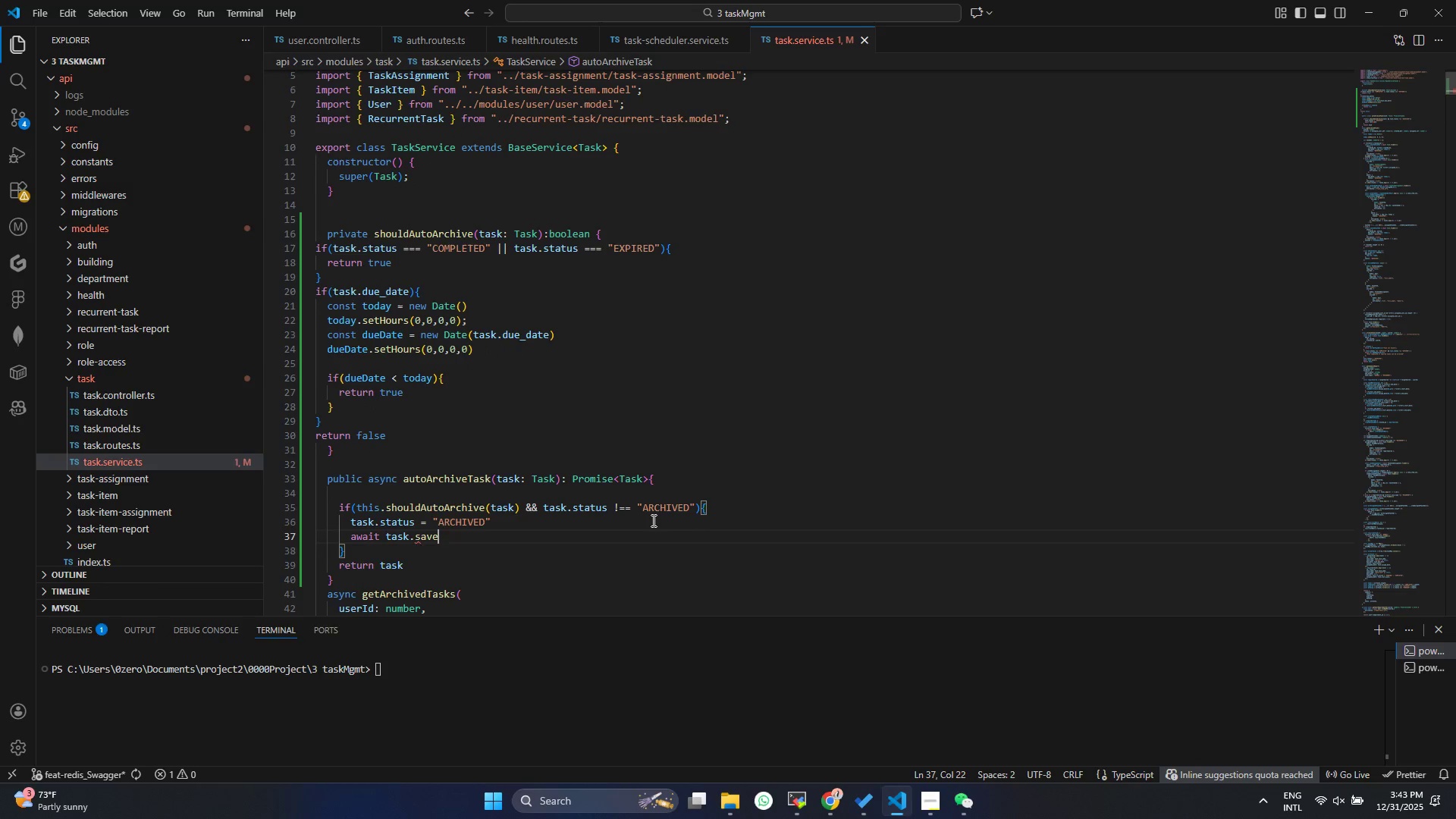 
key(Shift+9)
 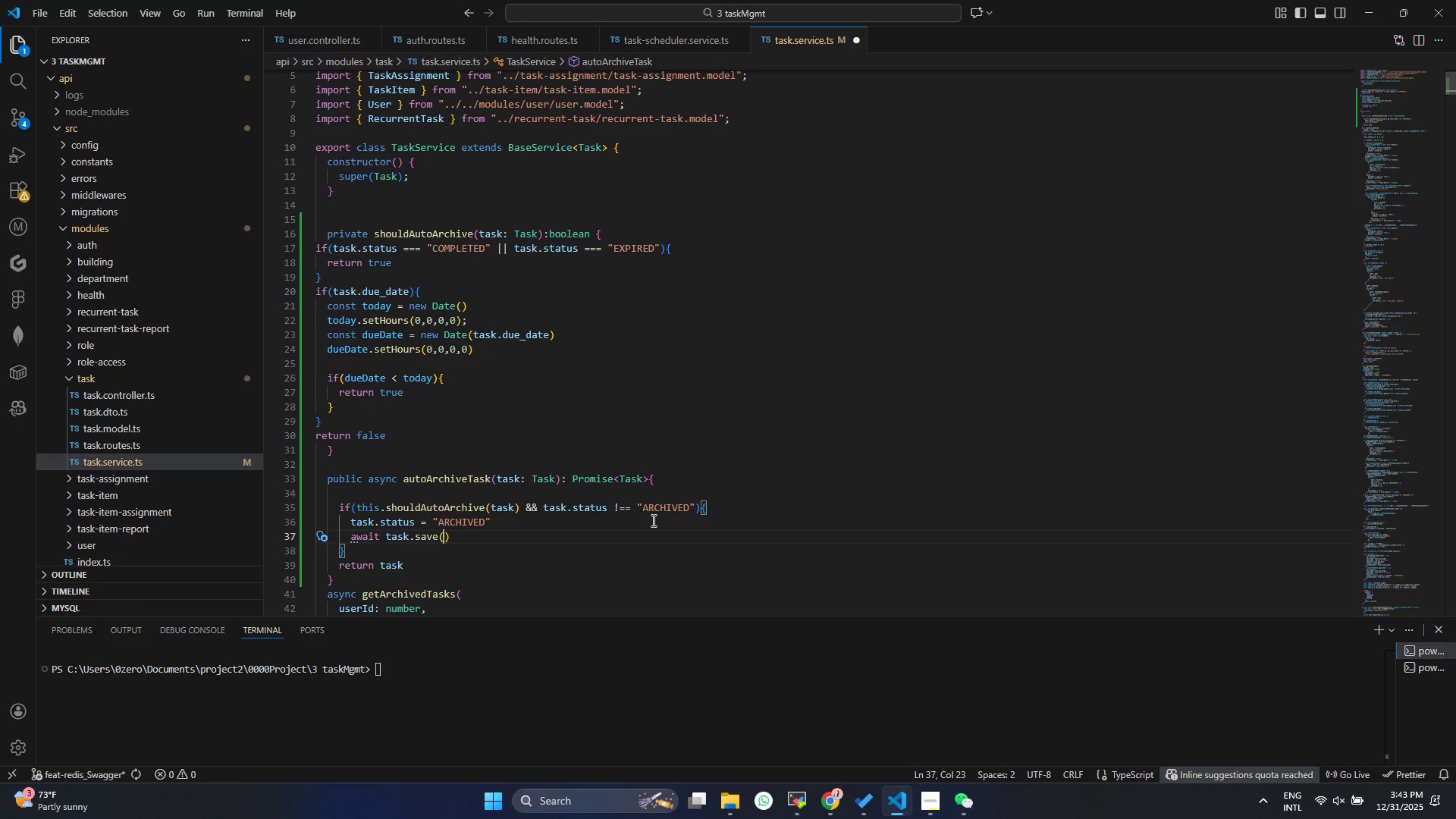 
key(Control+Shift+ControlLeft)
 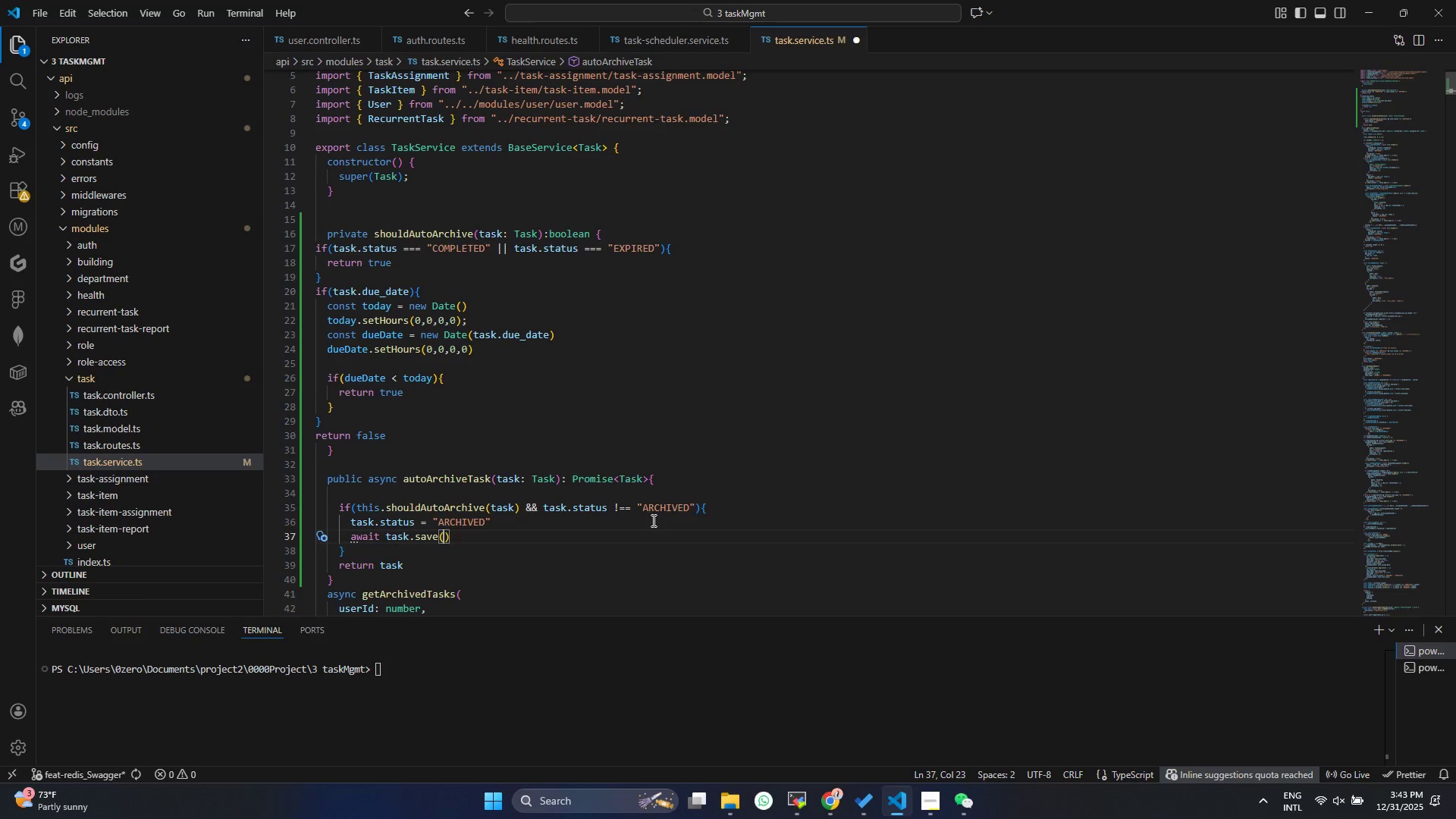 
key(Control+S)
 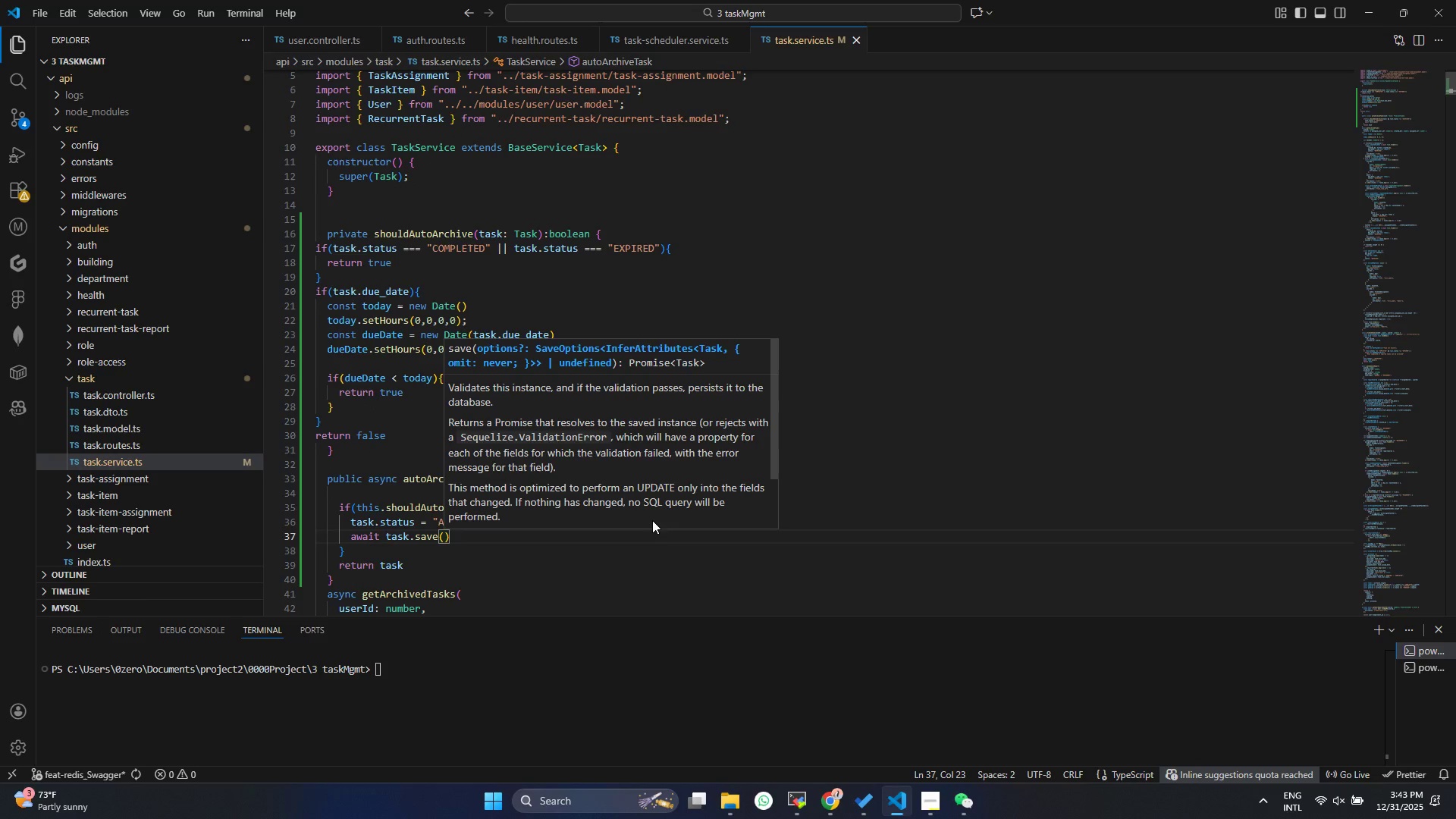 
left_click([403, 466])
 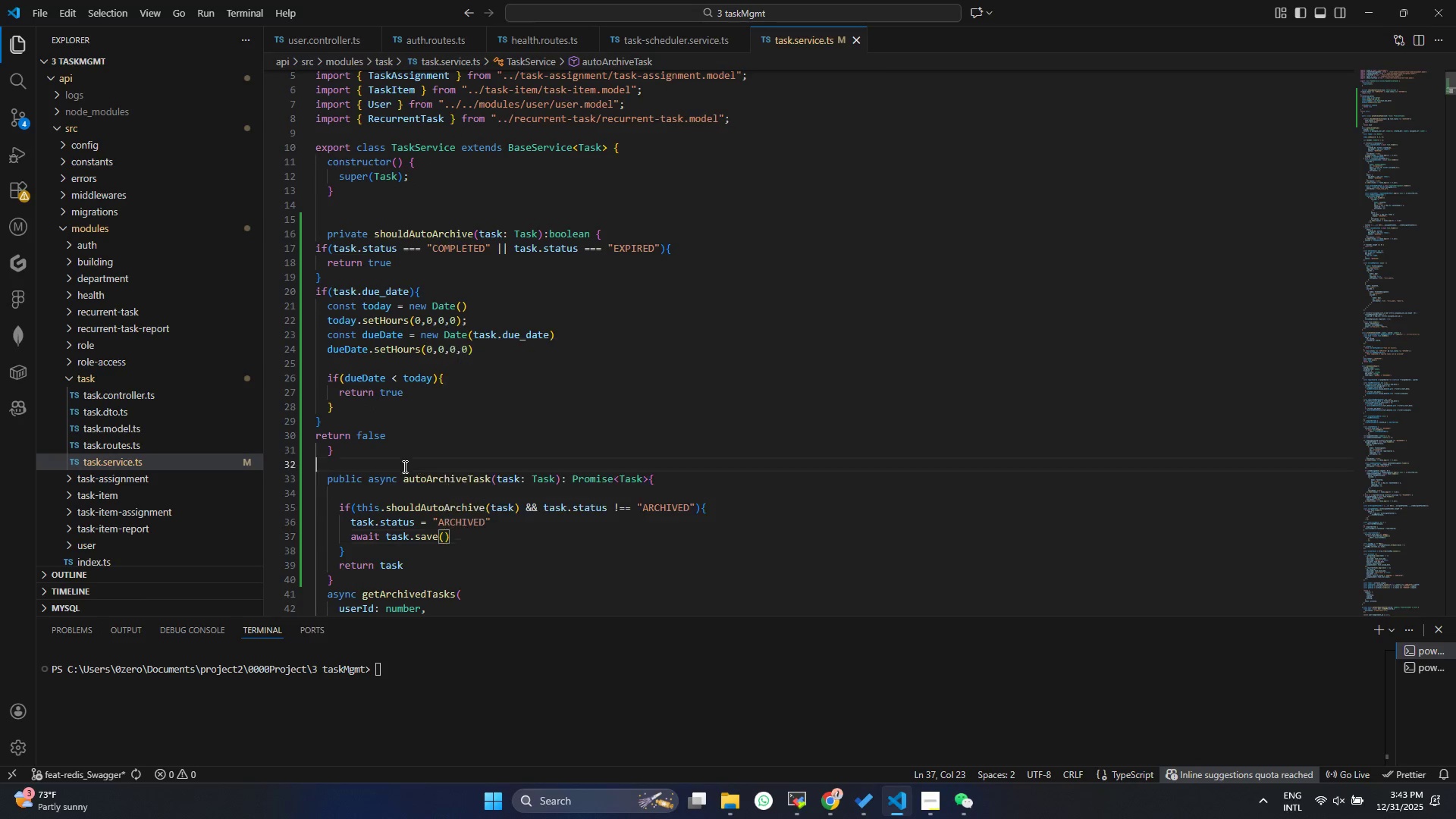 
key(Control+ControlLeft)
 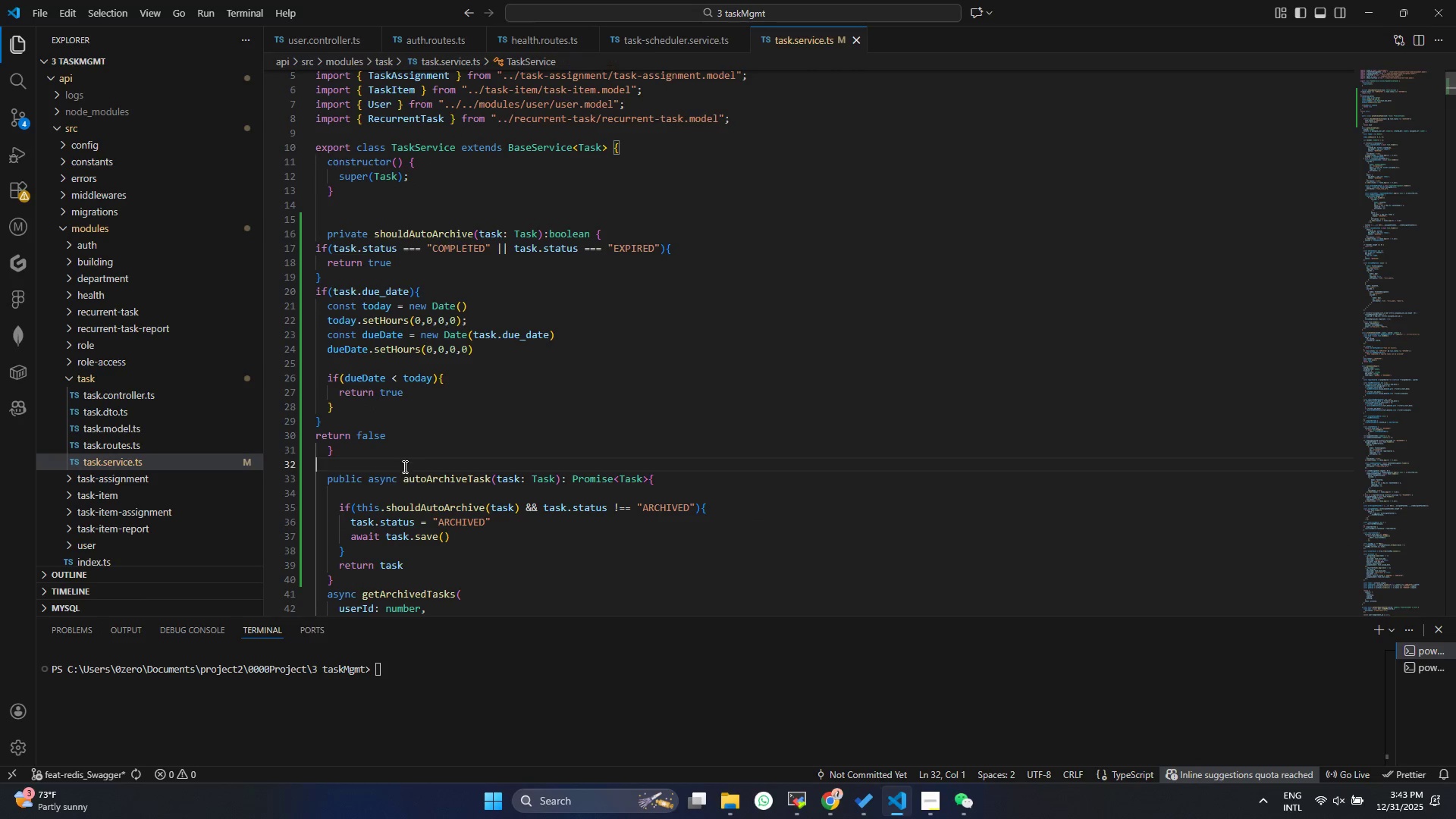 
key(Control+A)
 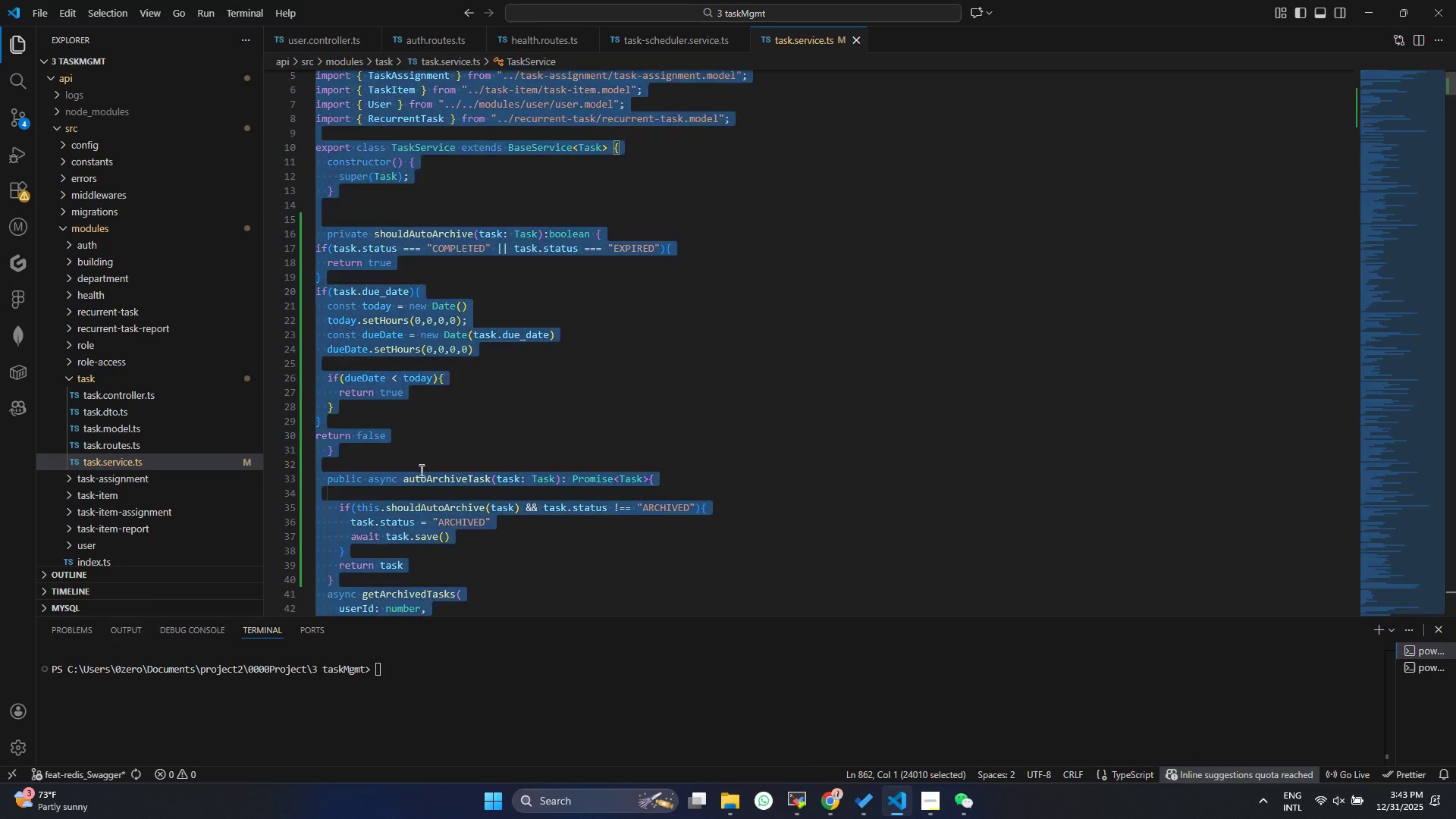 
right_click([424, 465])
 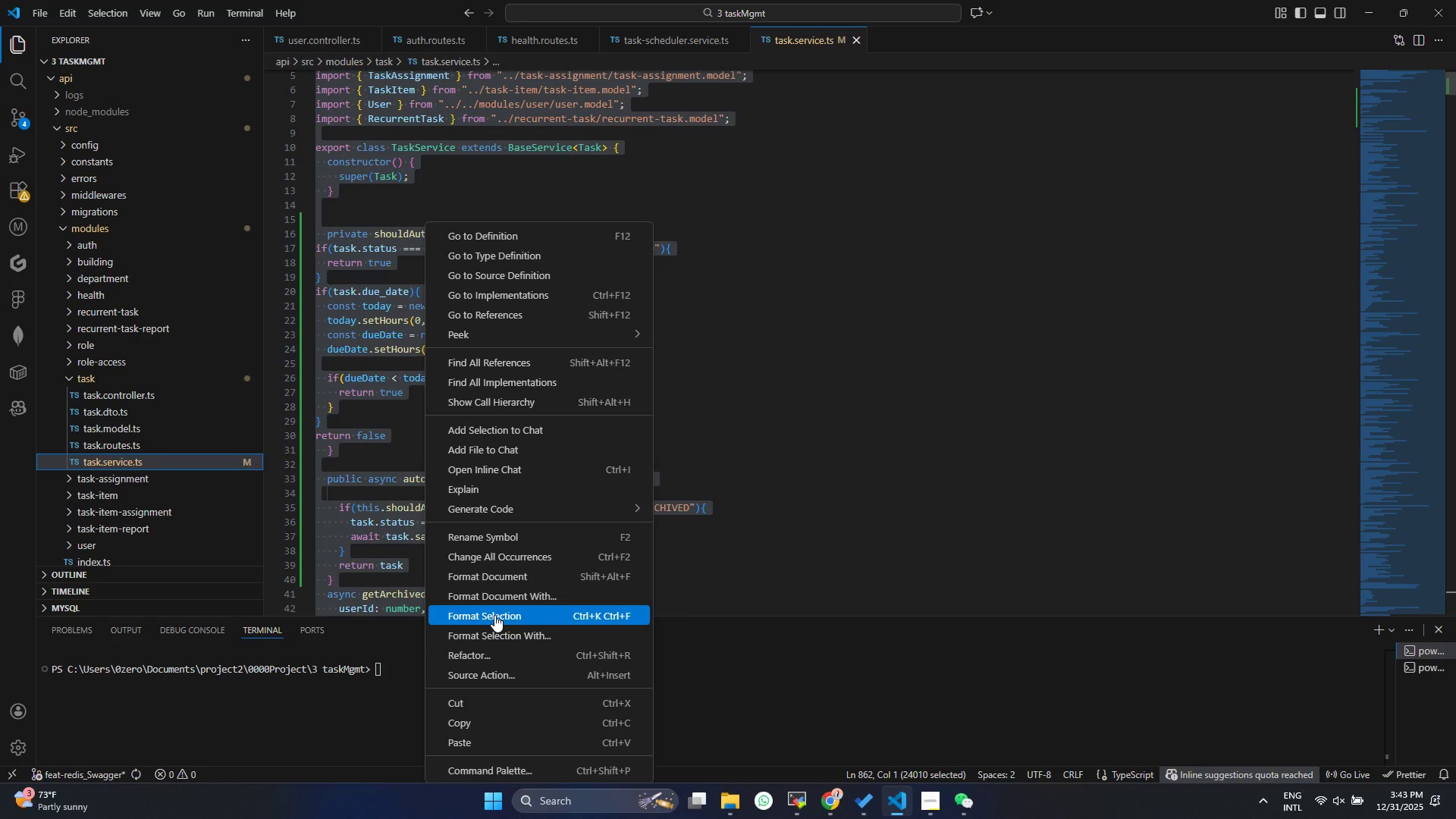 
double_click([469, 481])
 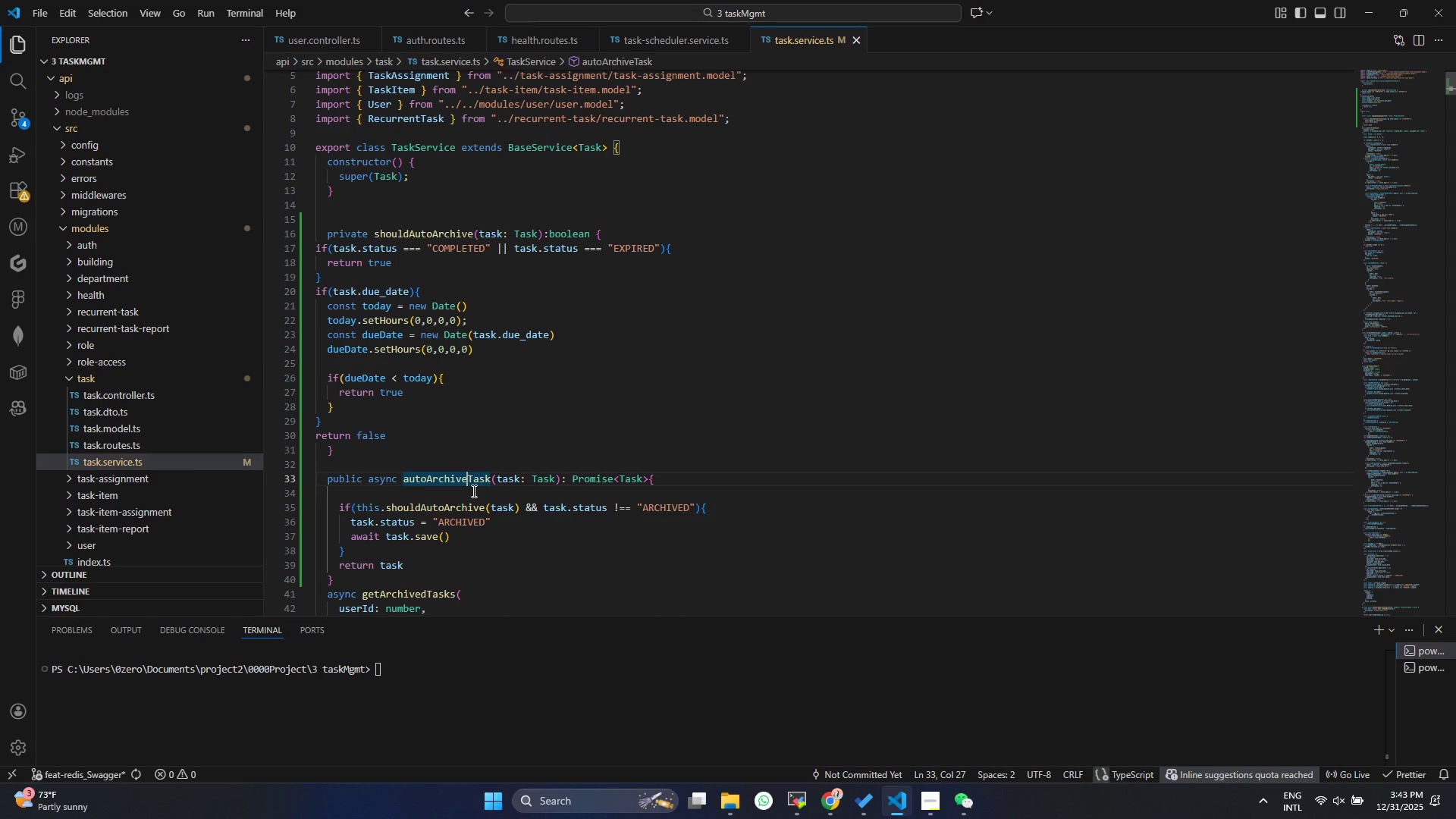 
key(Control+ControlLeft)
 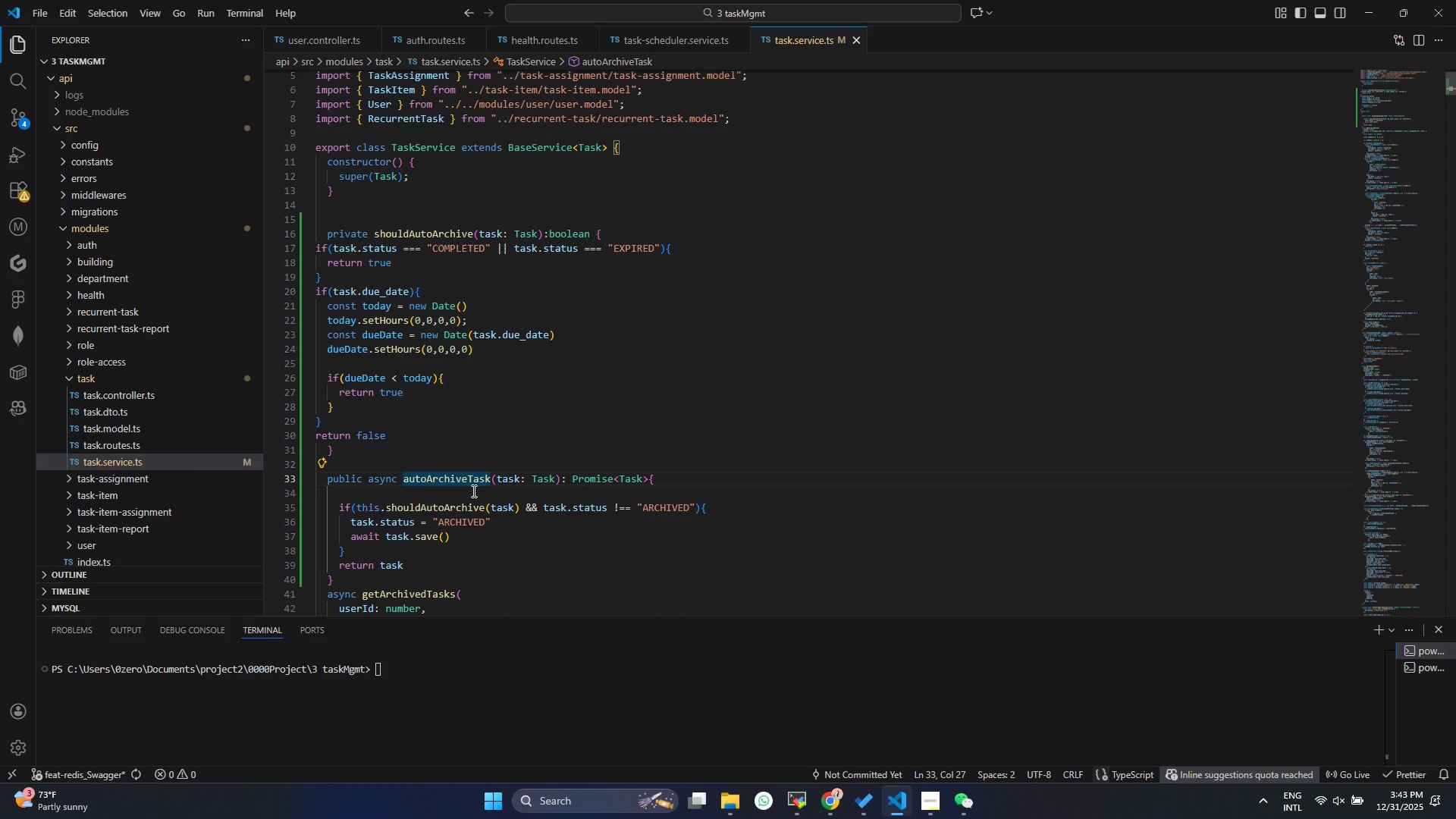 
key(Control+S)
 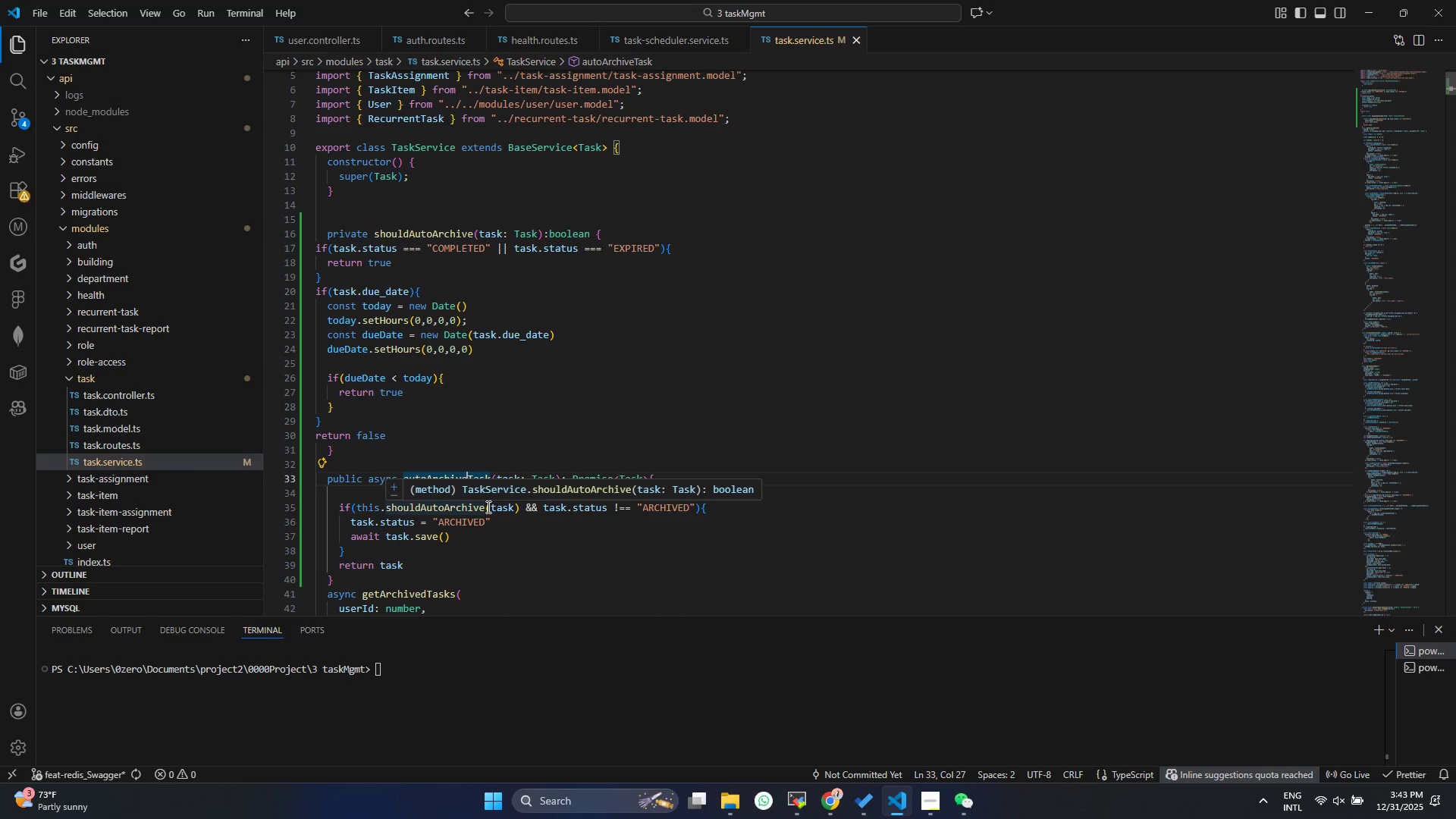 
left_click([397, 388])
 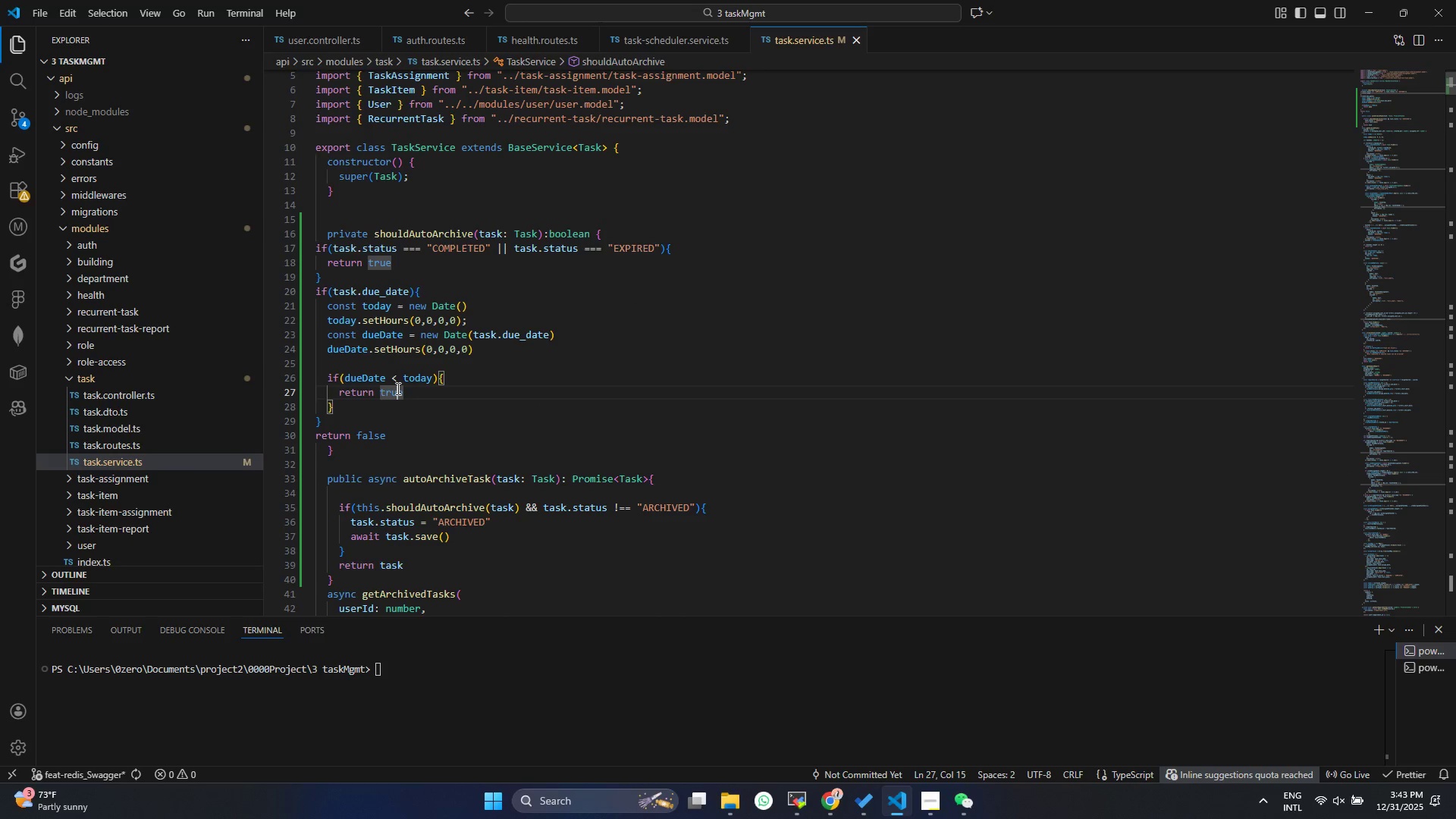 
left_click([445, 363])
 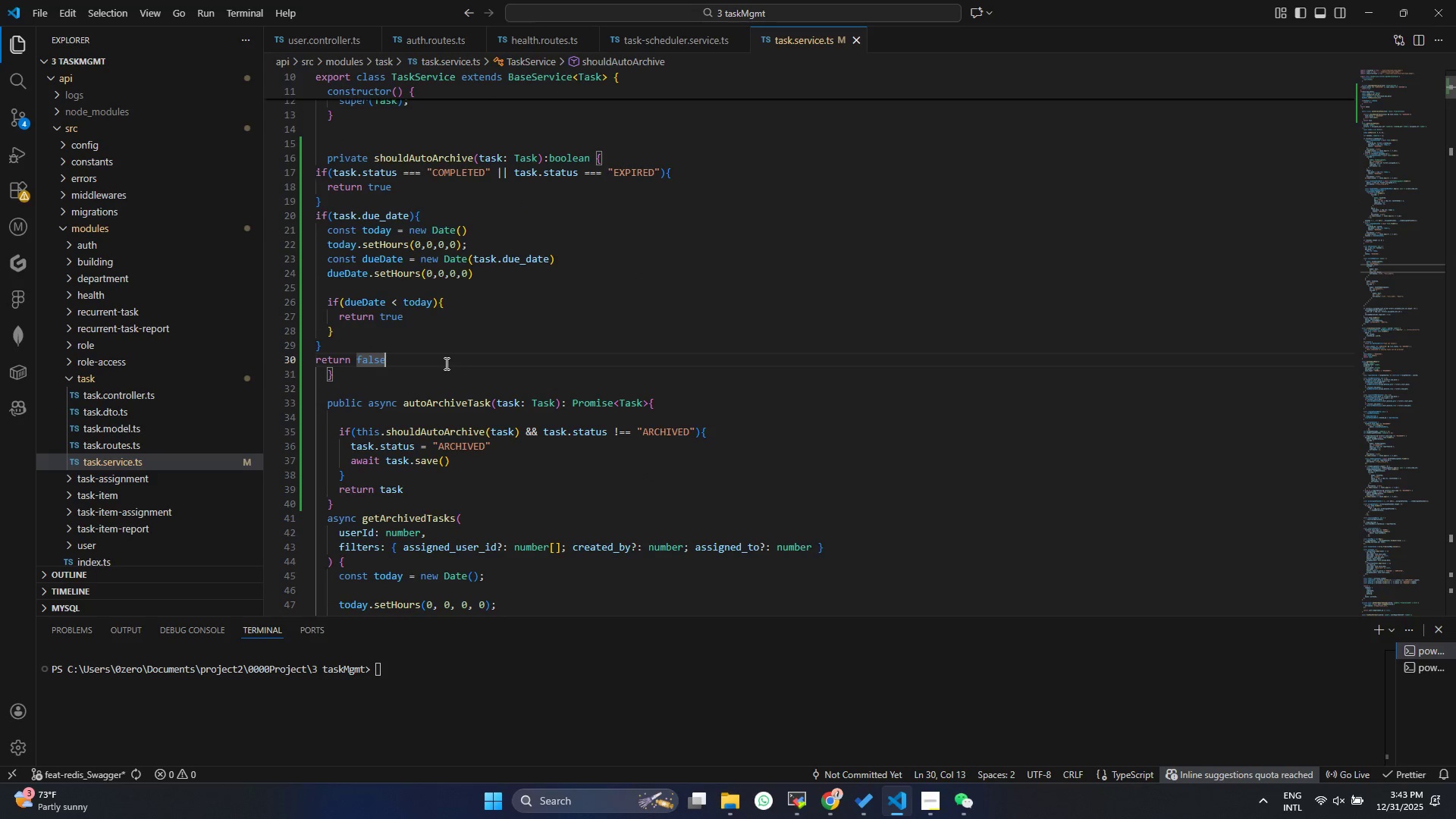 
scroll: coordinate [445, 364], scroll_direction: down, amount: 2.0
 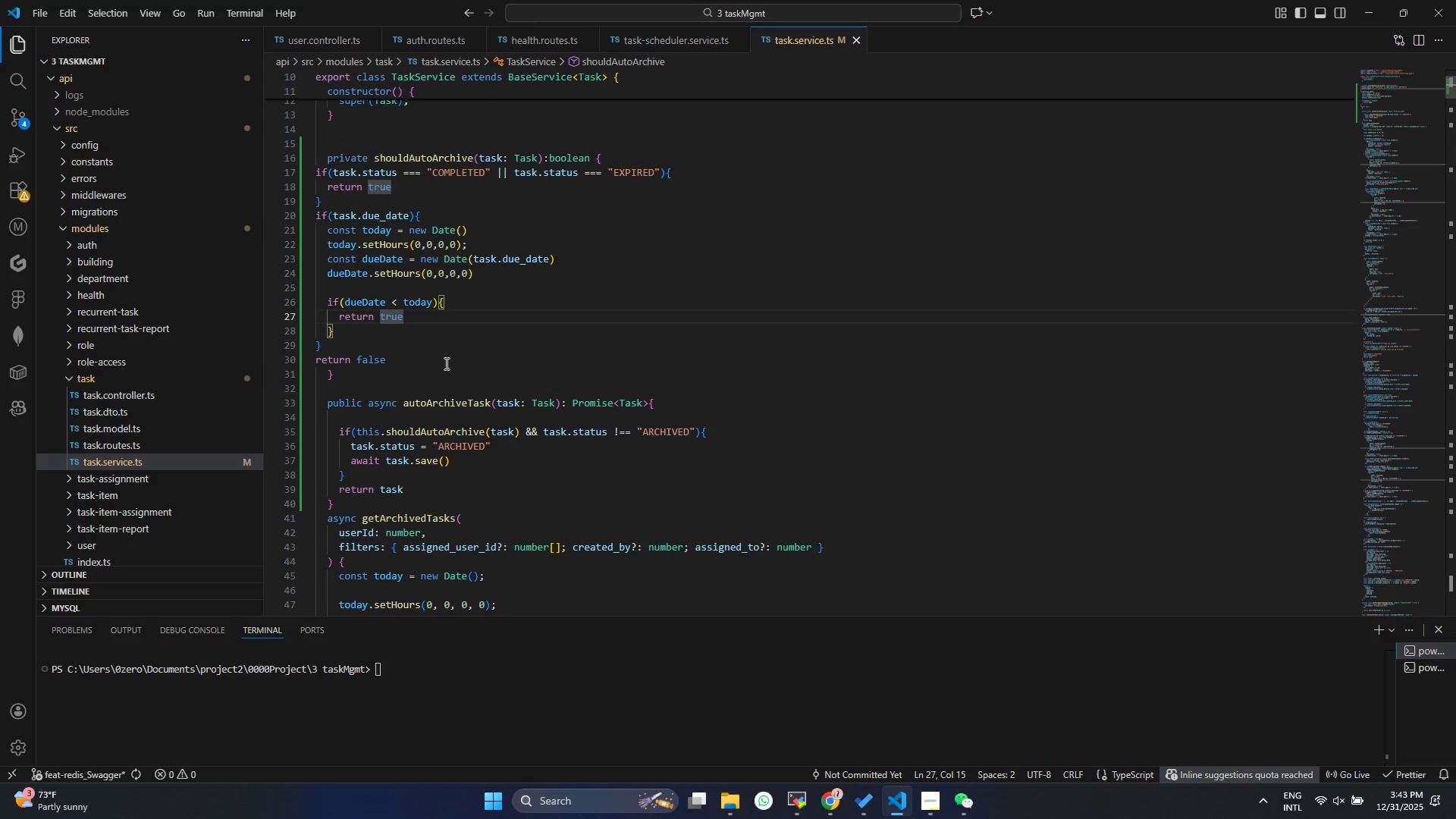 
key(Control+F)
 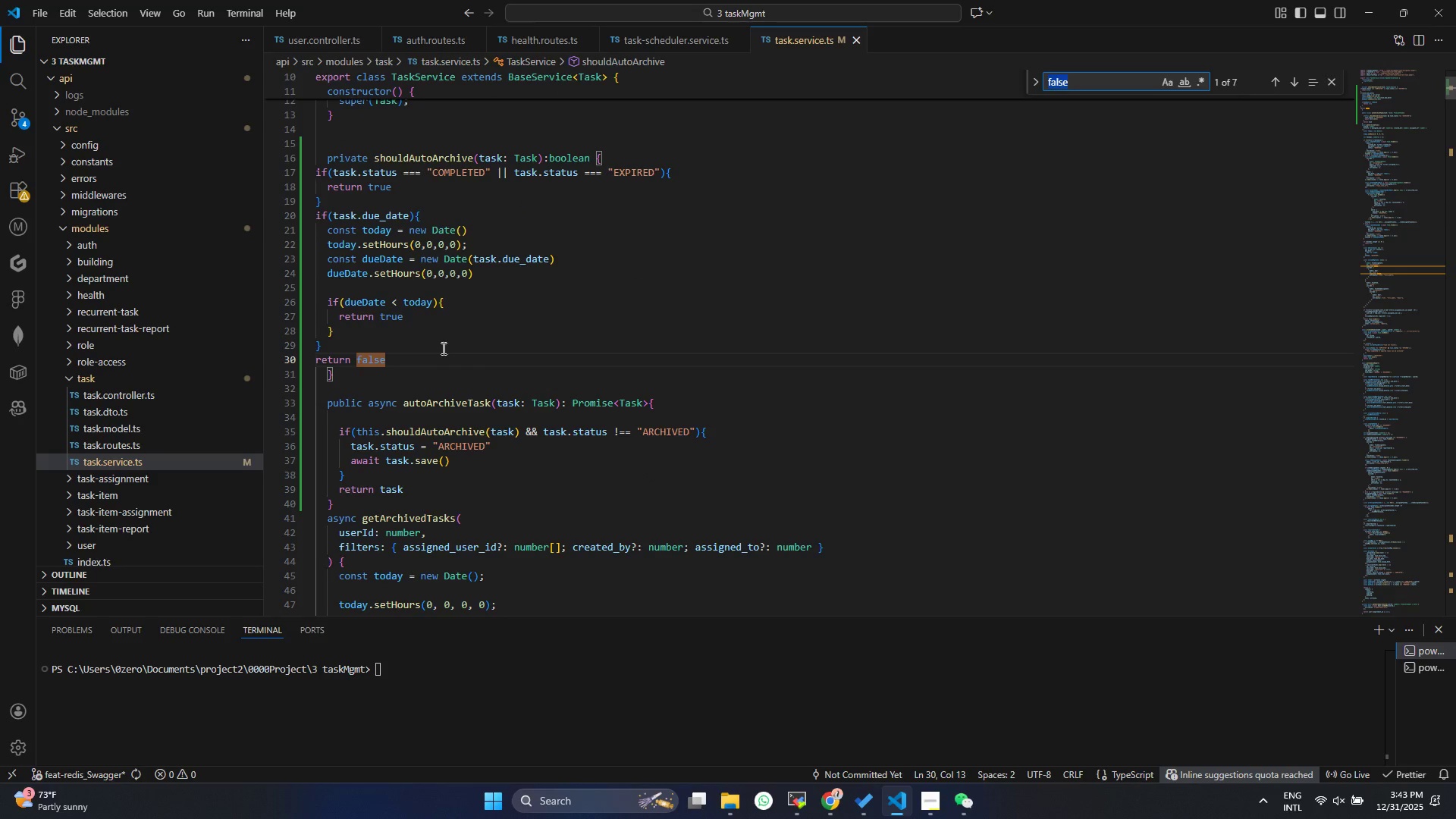 
type(at)
key(Backspace)
type(rchiveTas)
 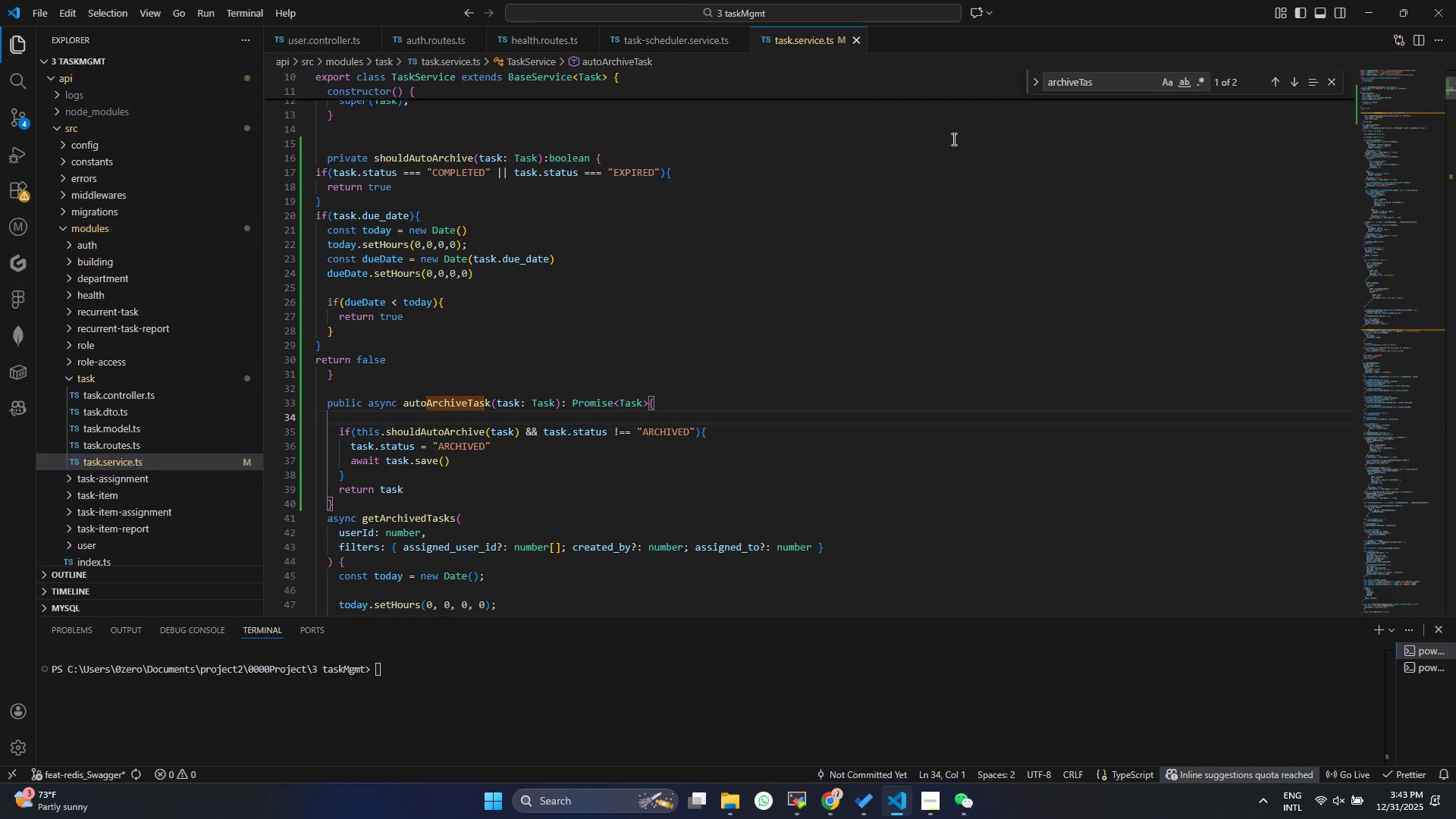 
left_click([1106, 87])
 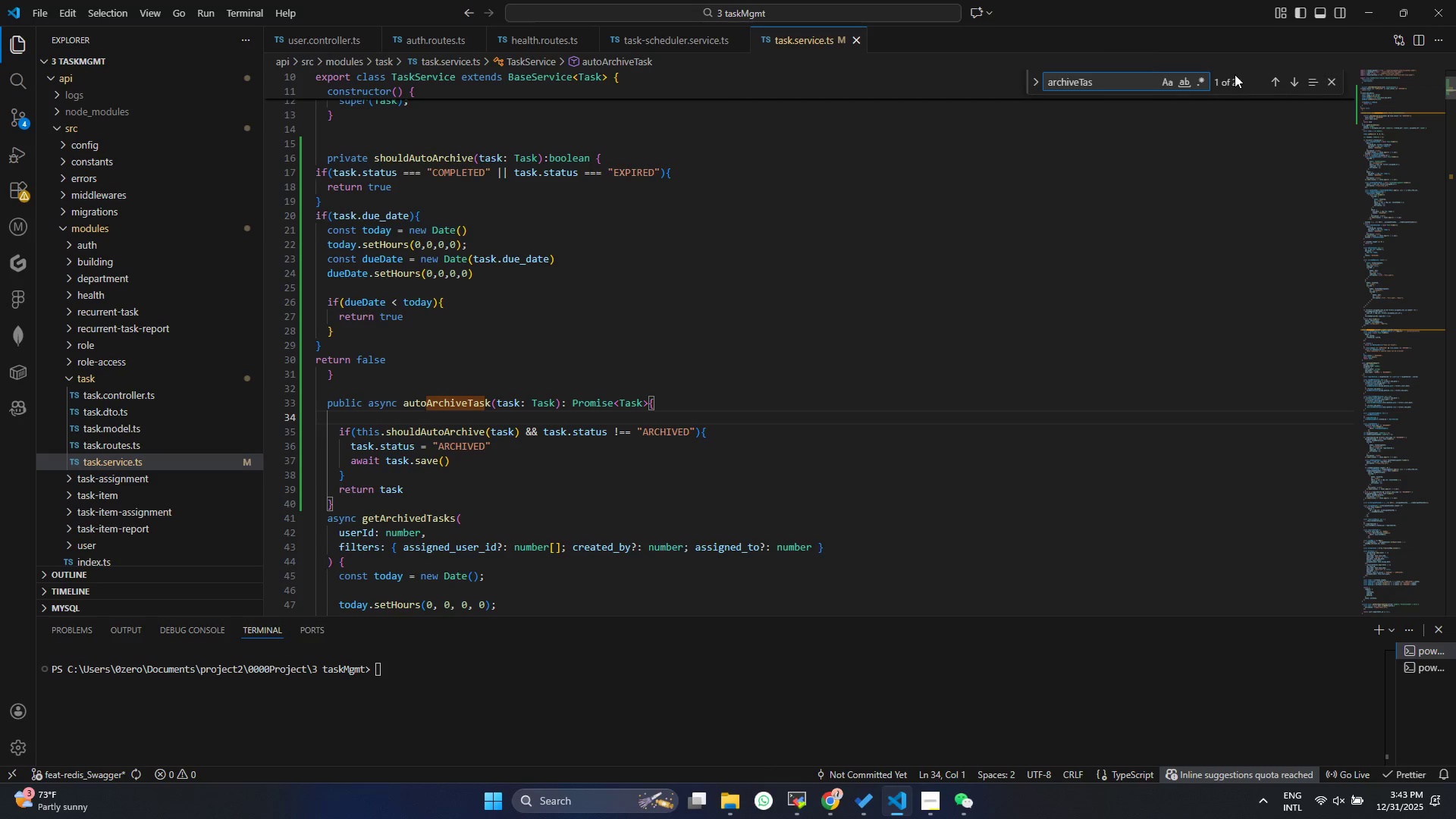 
left_click([1280, 79])
 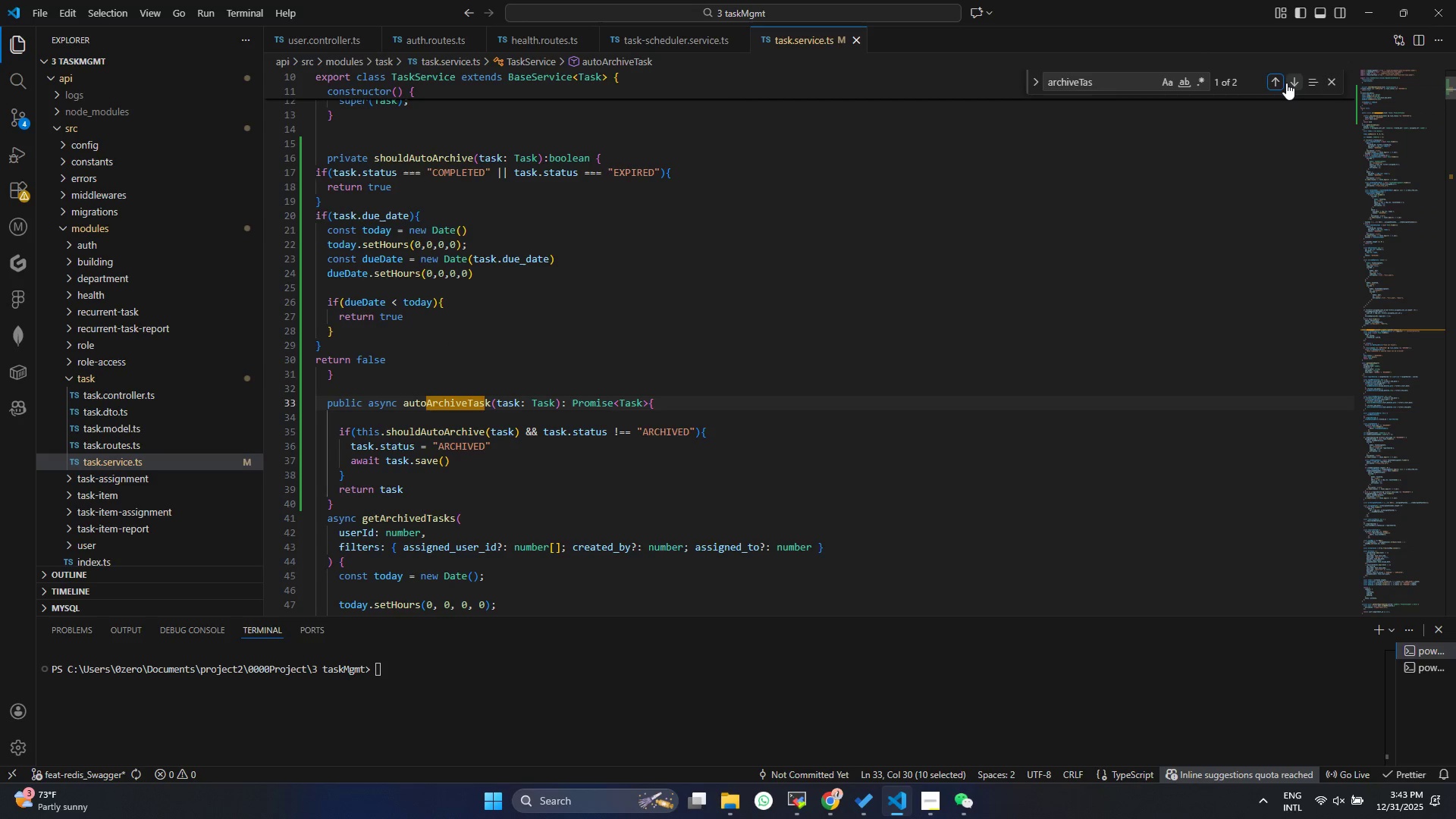 
left_click([1290, 83])
 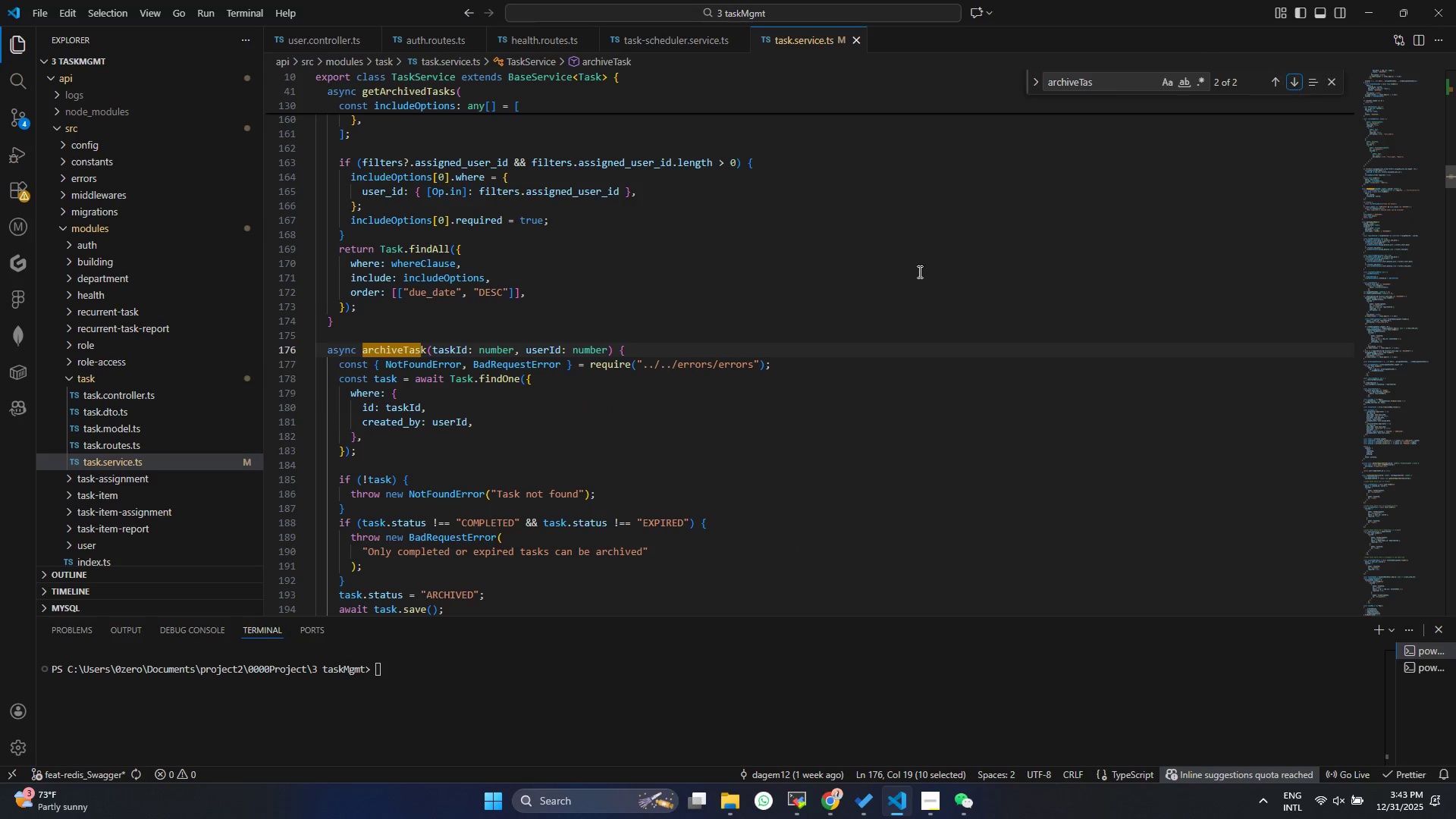 
left_click([698, 358])
 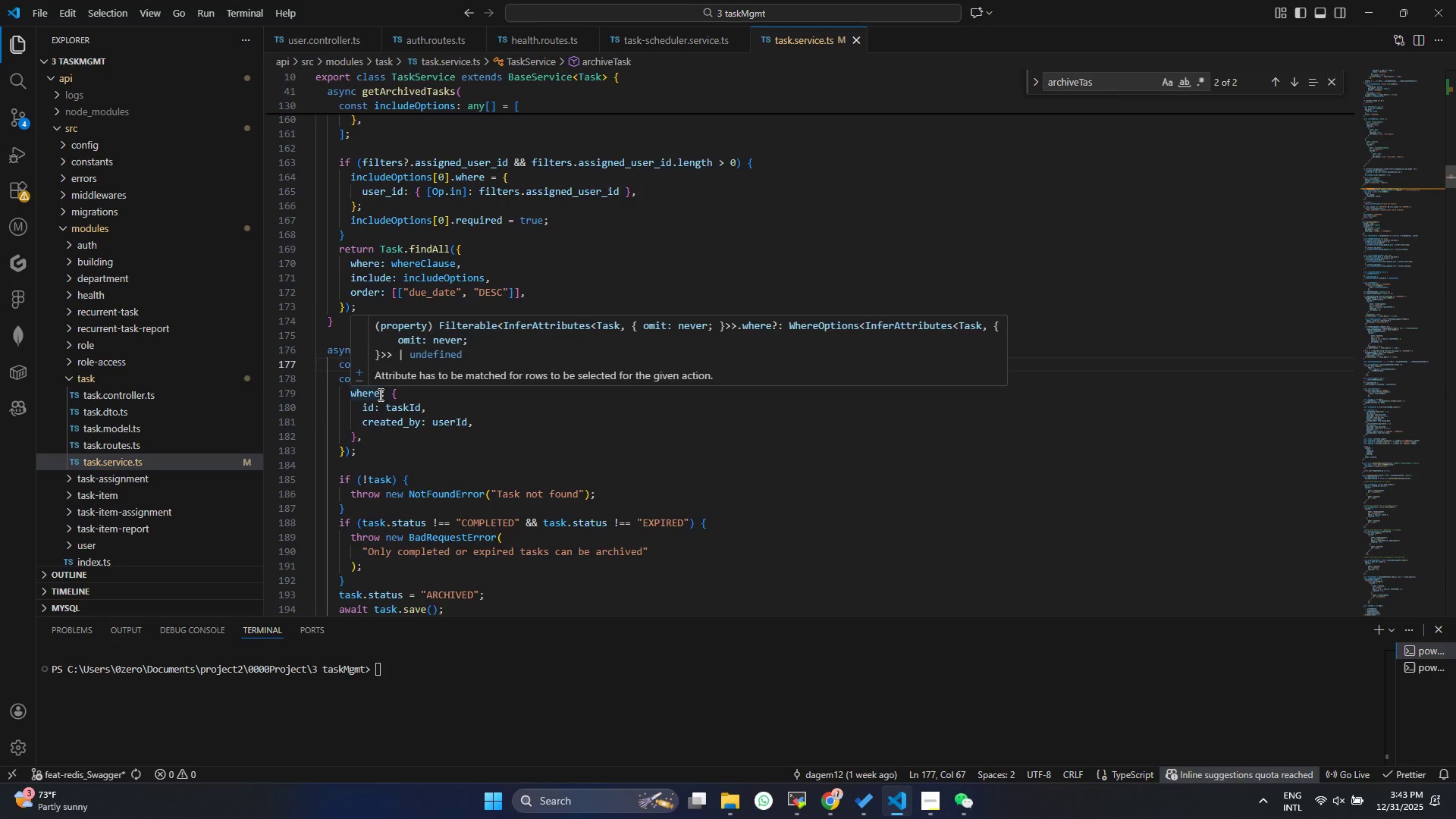 
scroll: coordinate [542, 463], scroll_direction: down, amount: 2.0
 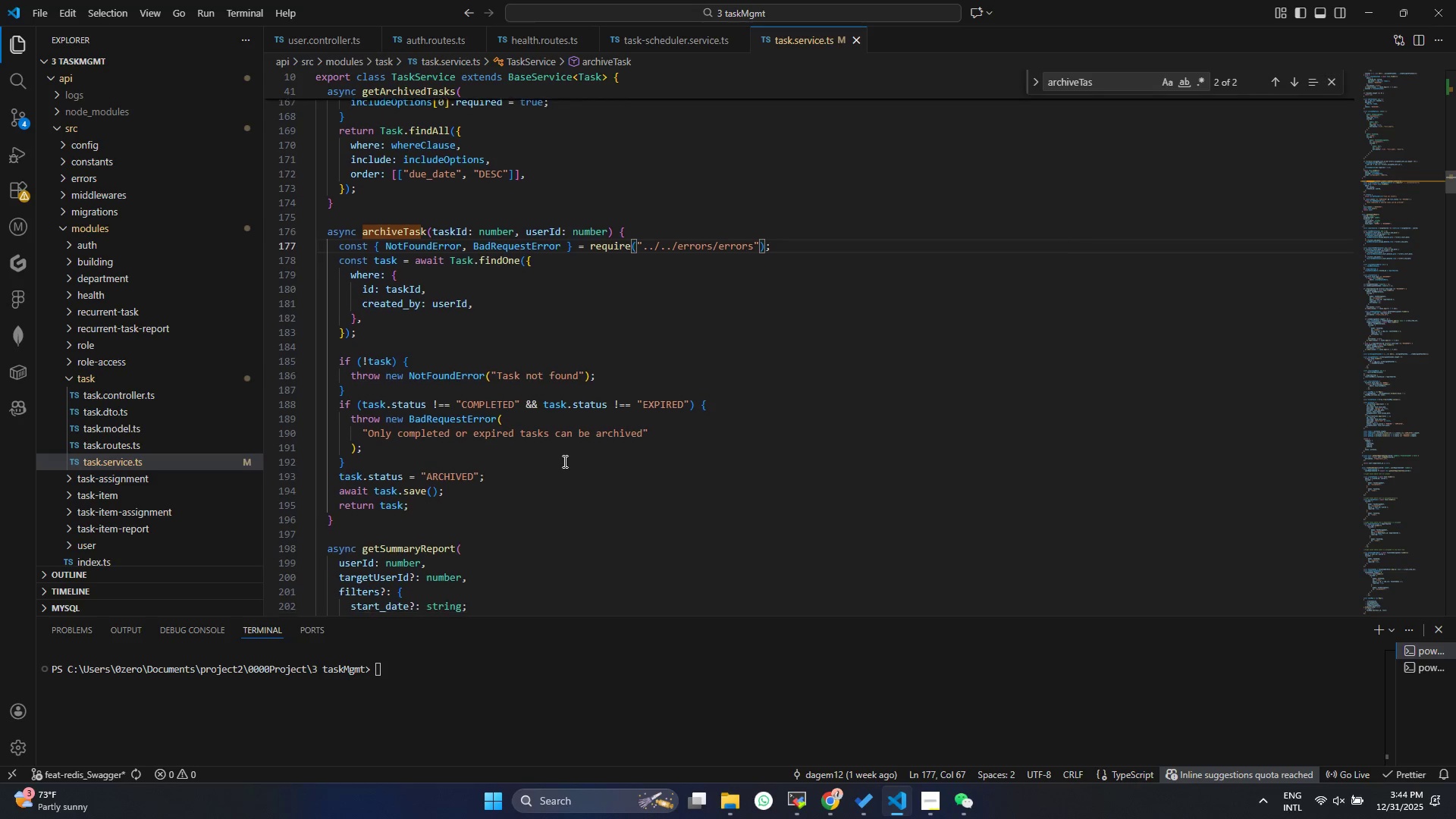 
wait(9.67)
 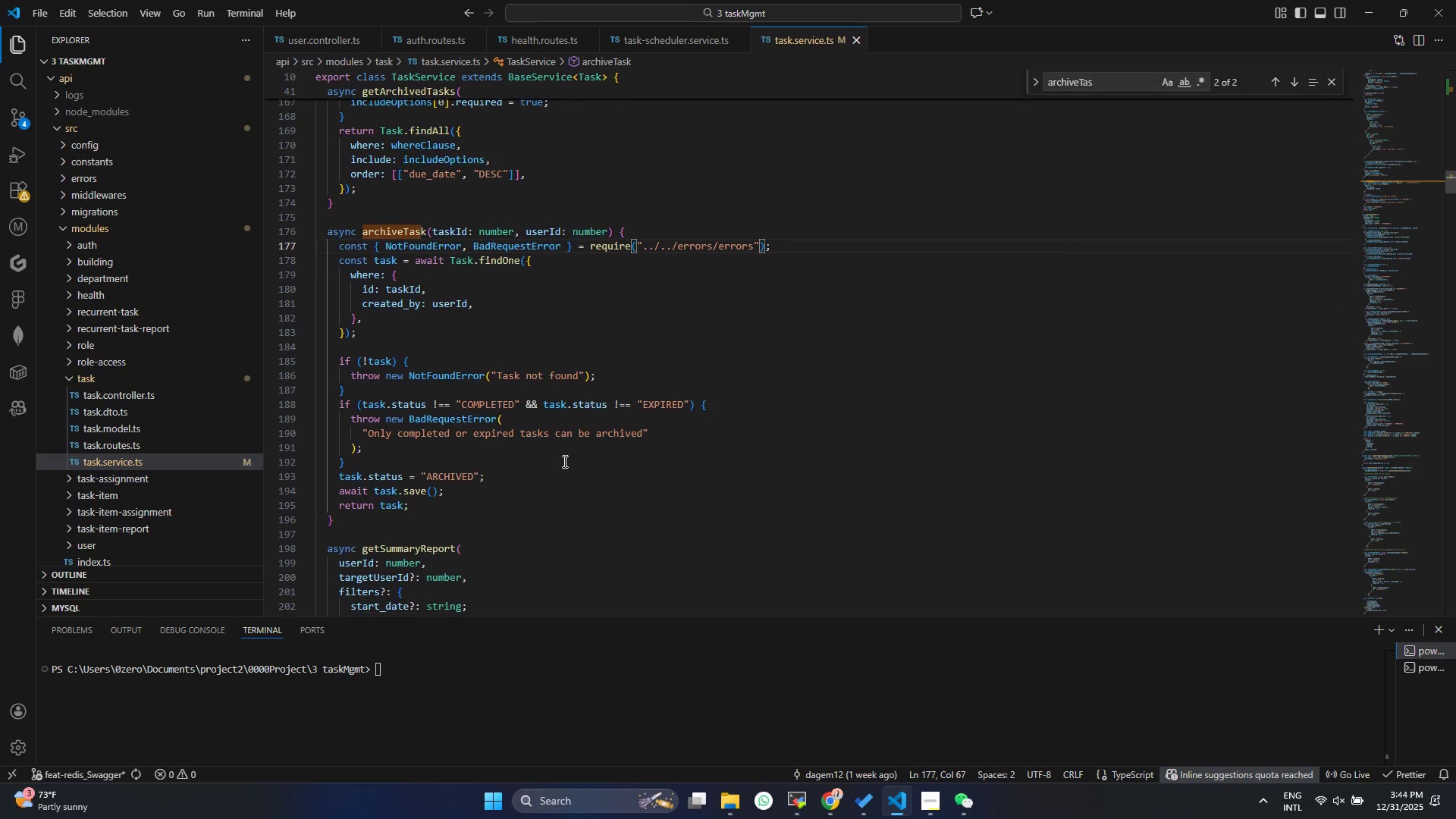 
left_click([466, 302])
 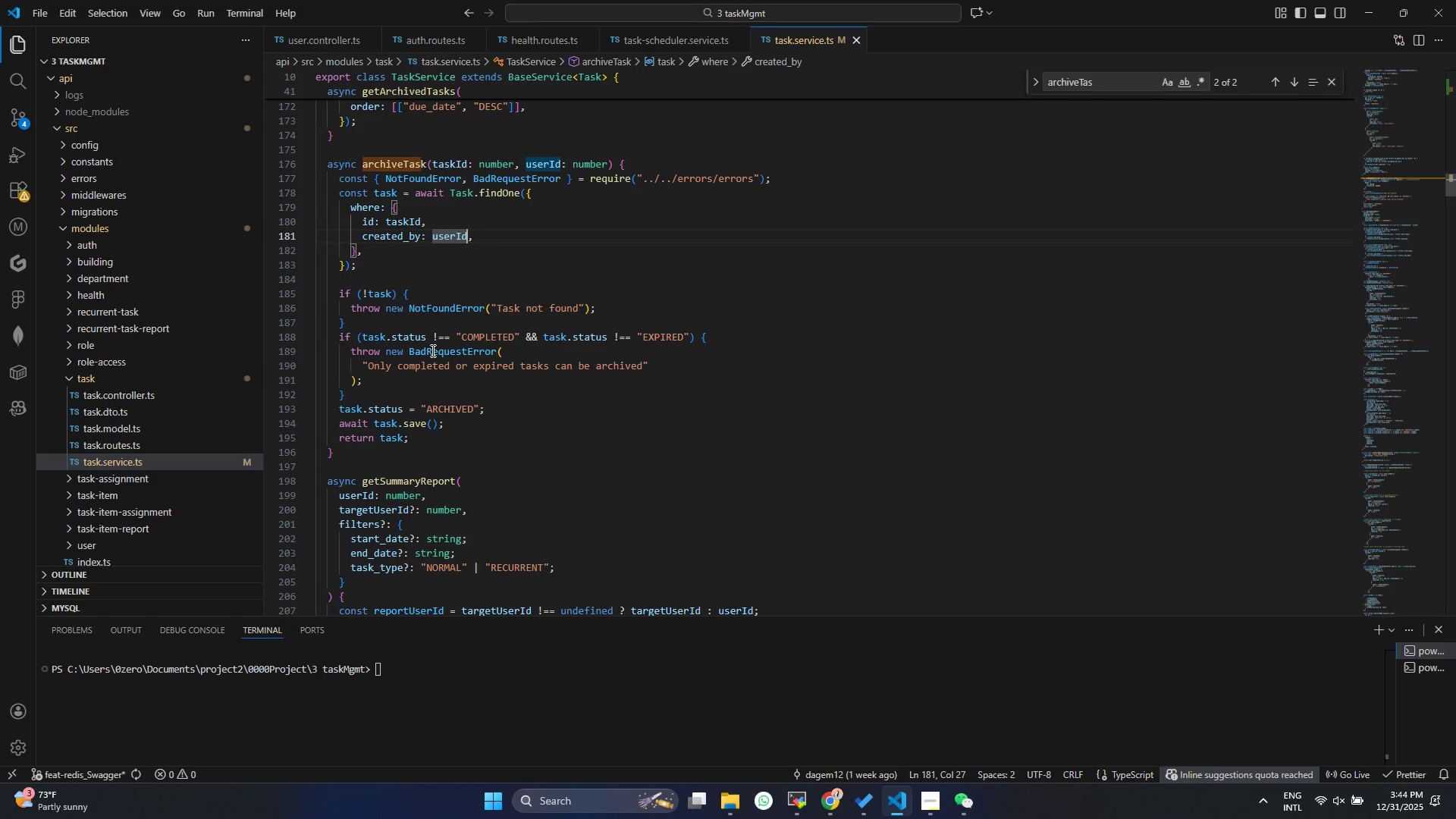 
wait(36.01)
 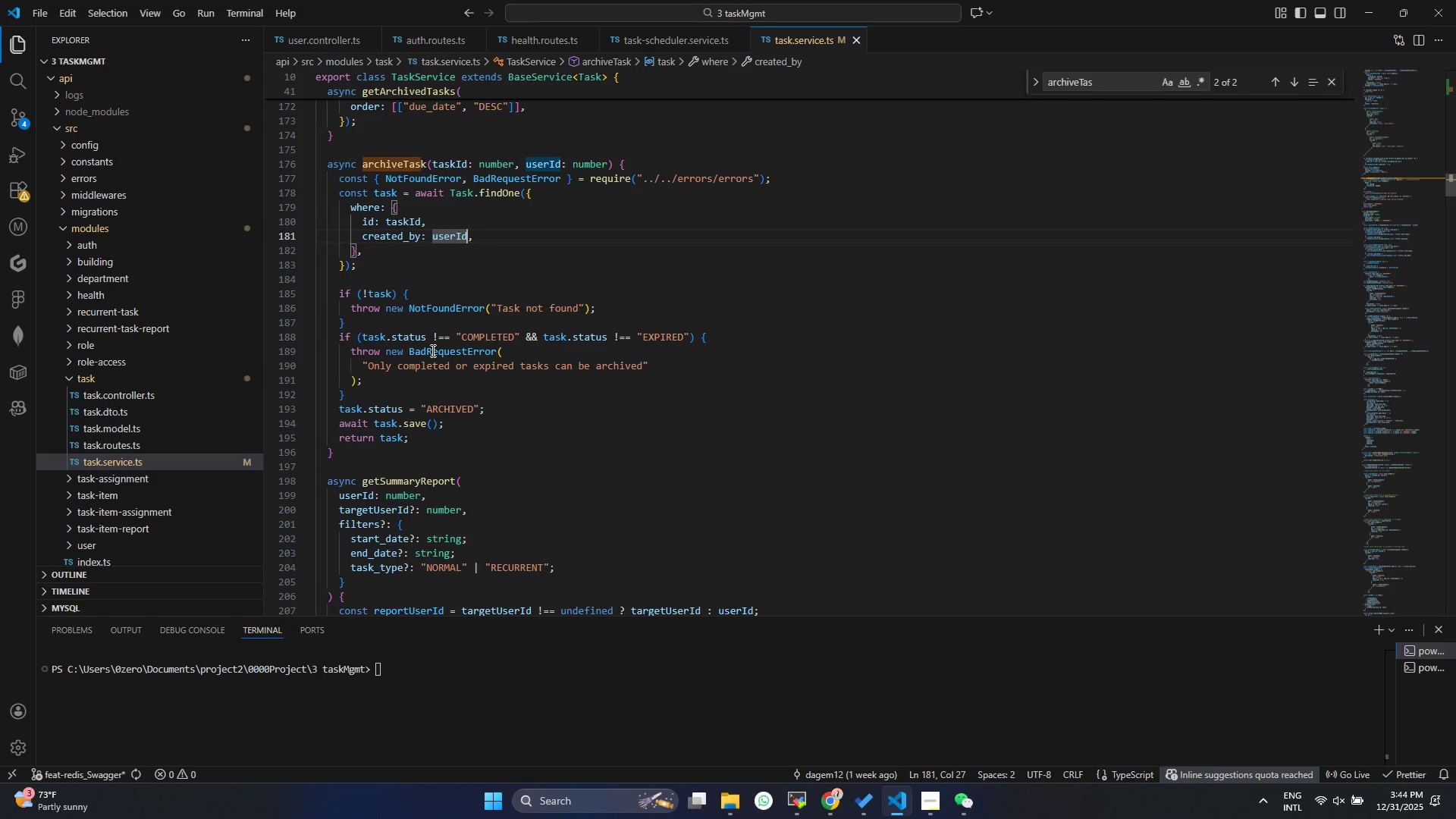 
left_click([513, 167])
 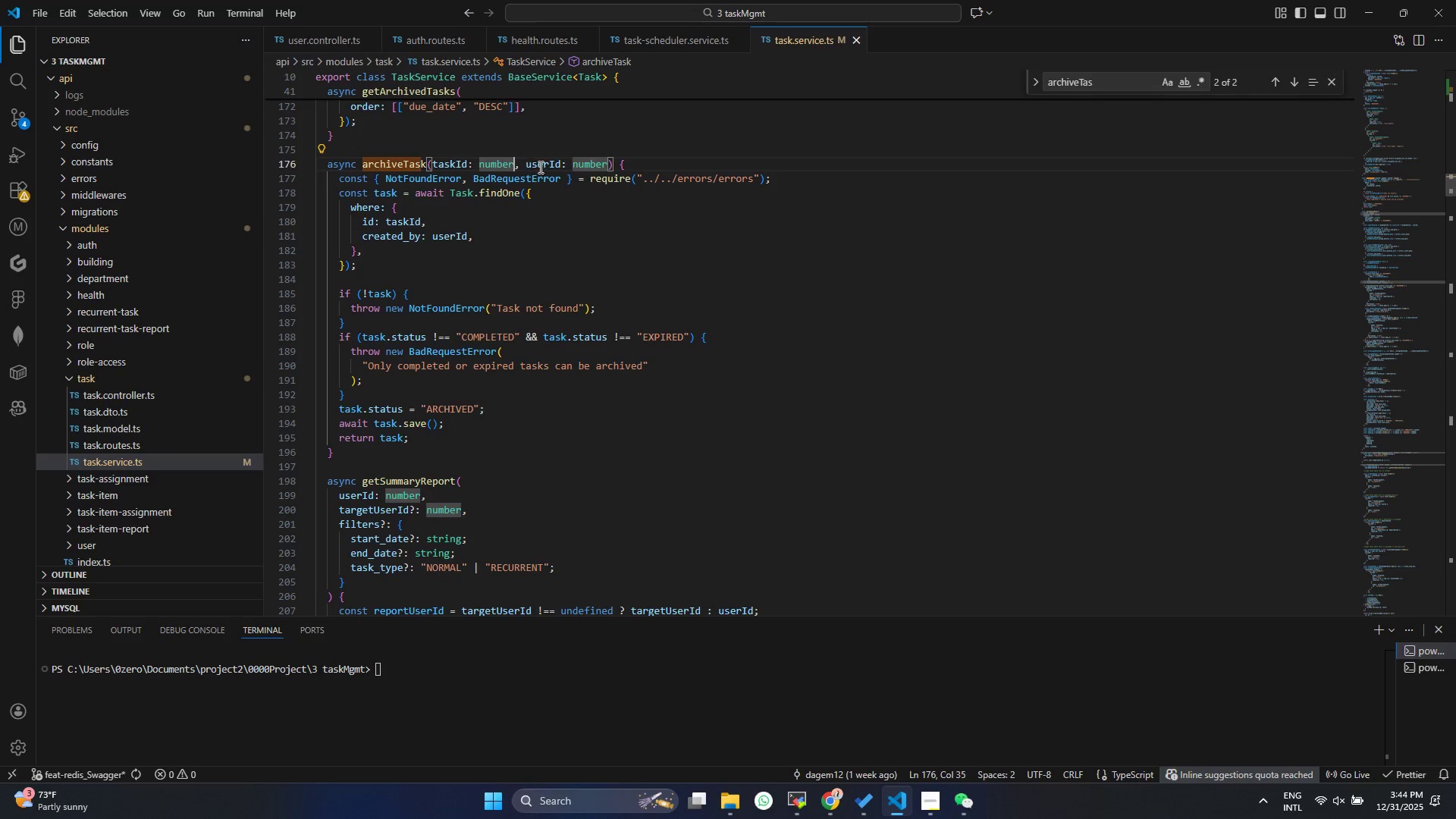 
left_click([540, 167])
 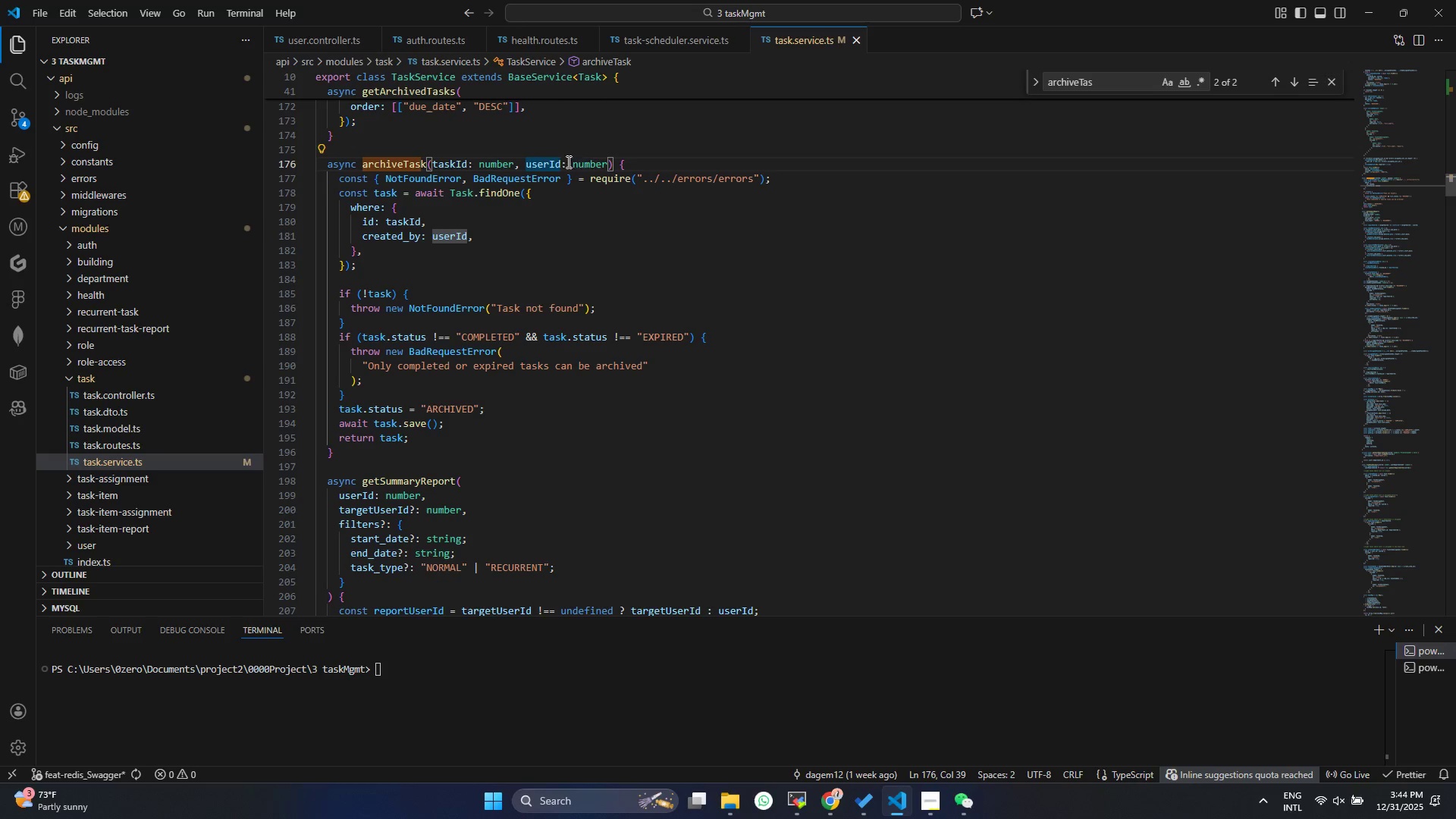 
wait(5.06)
 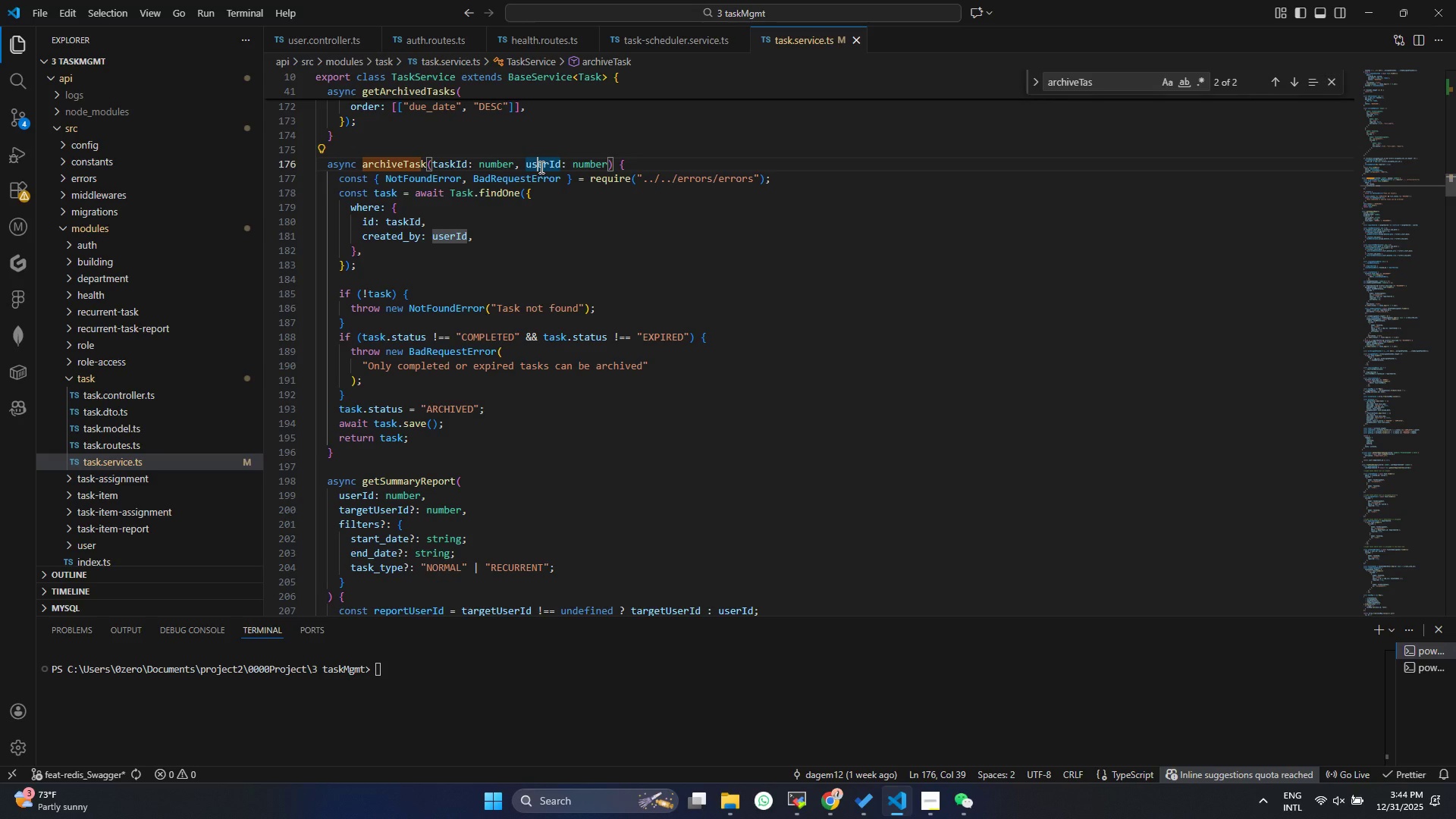 
left_click_drag(start_coordinate=[608, 165], to_coordinate=[522, 166])
 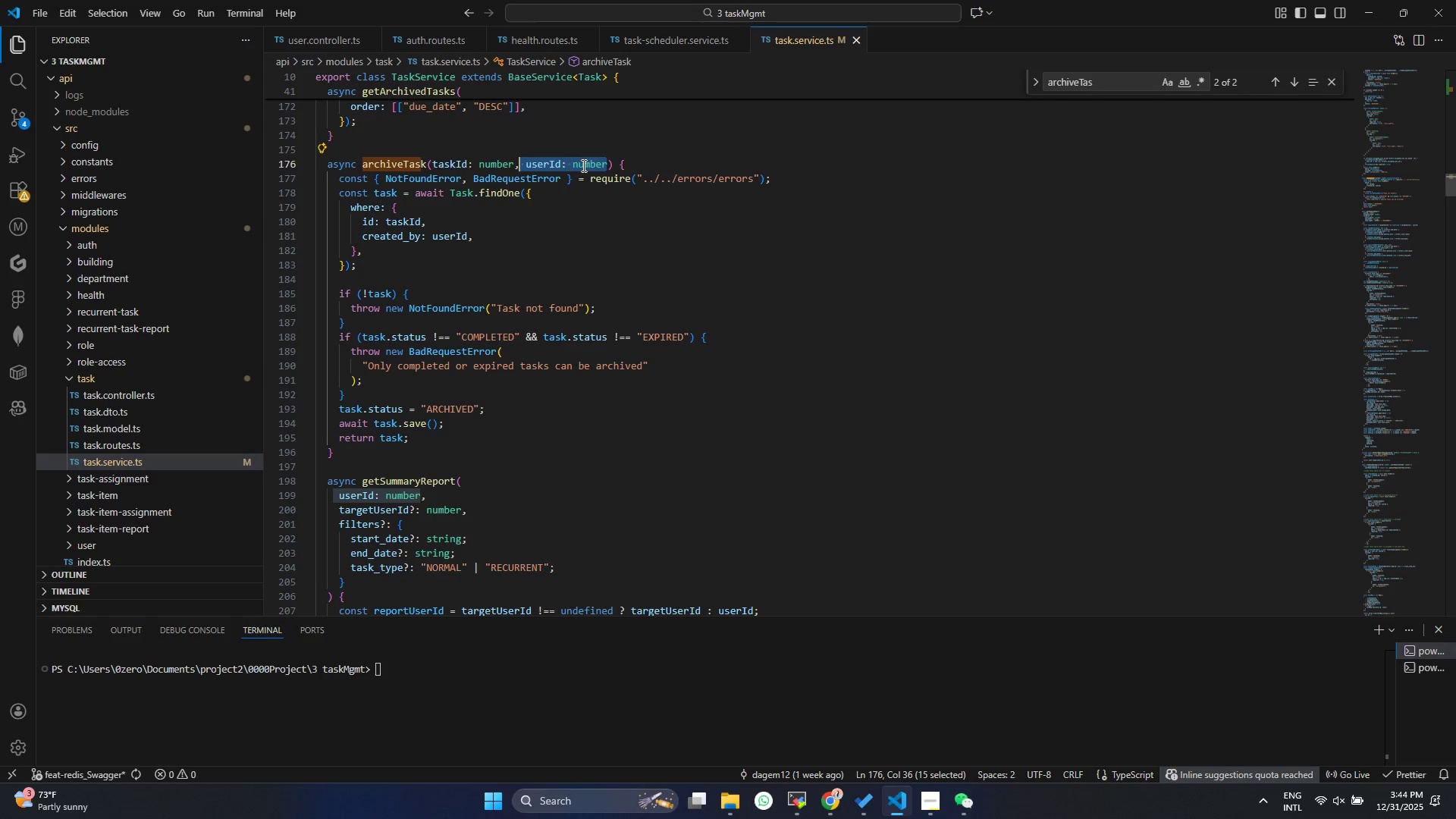 
key(Control+ControlLeft)
 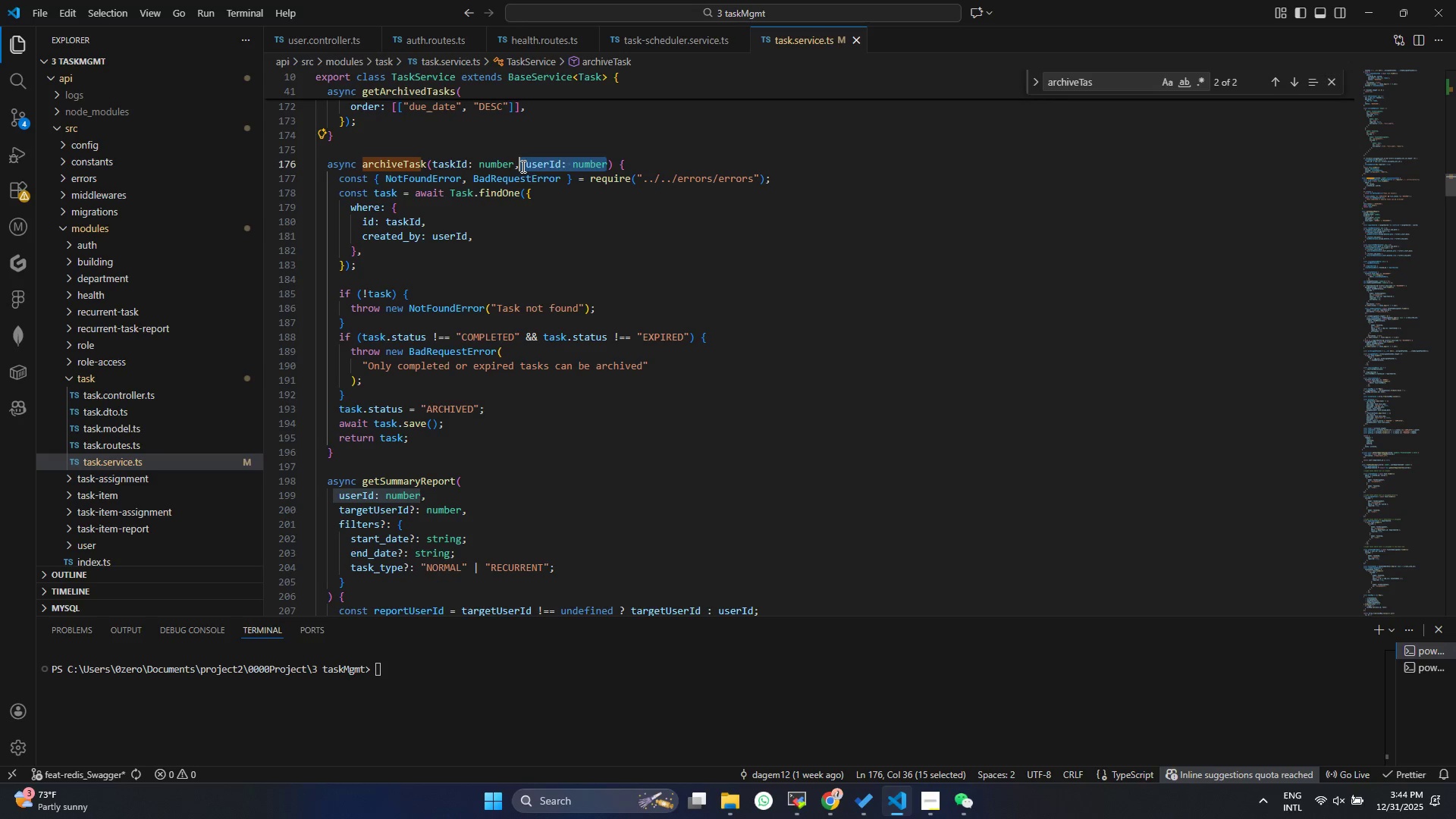 
key(Control+C)
 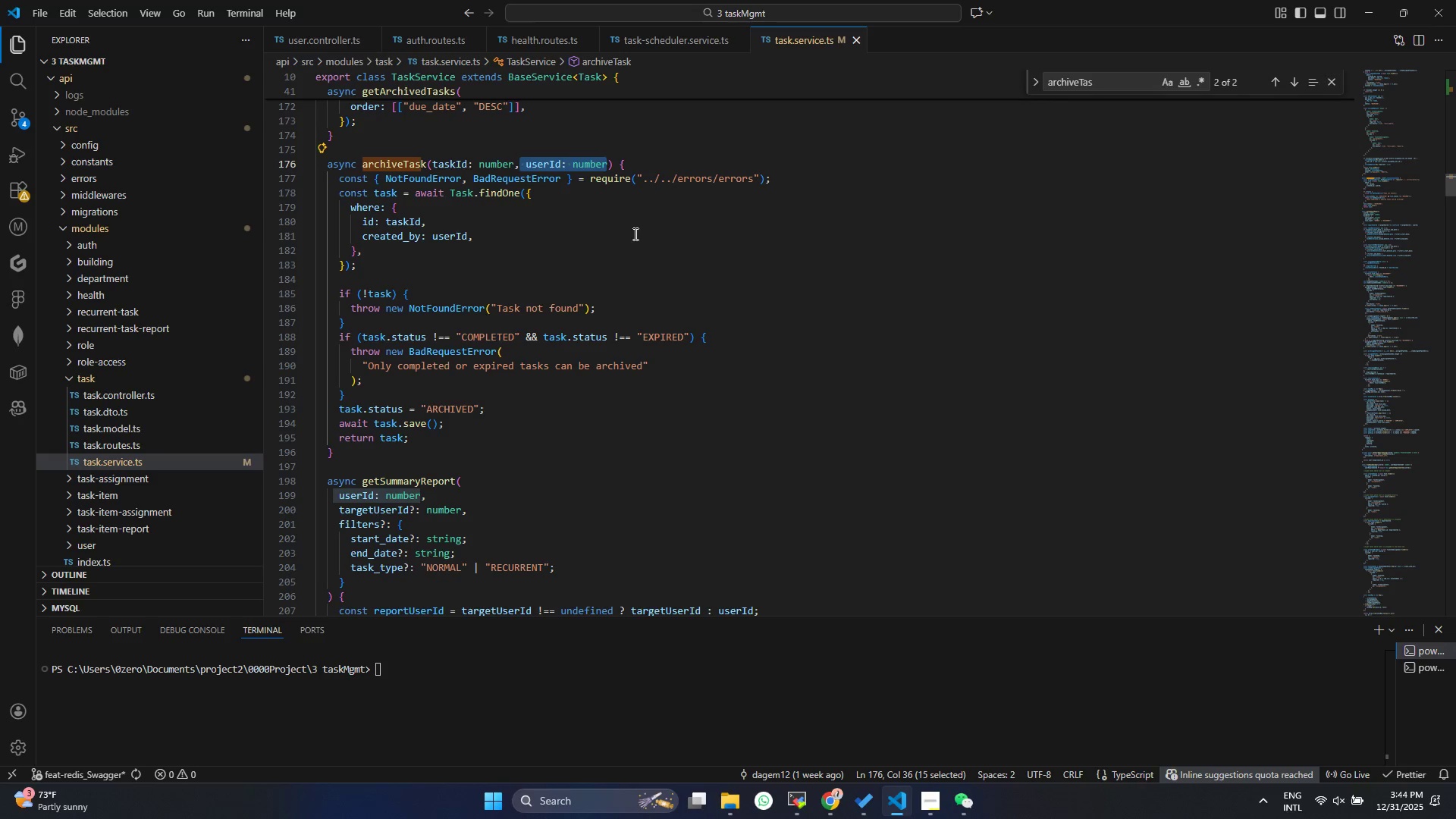 
key(ArrowRight)
 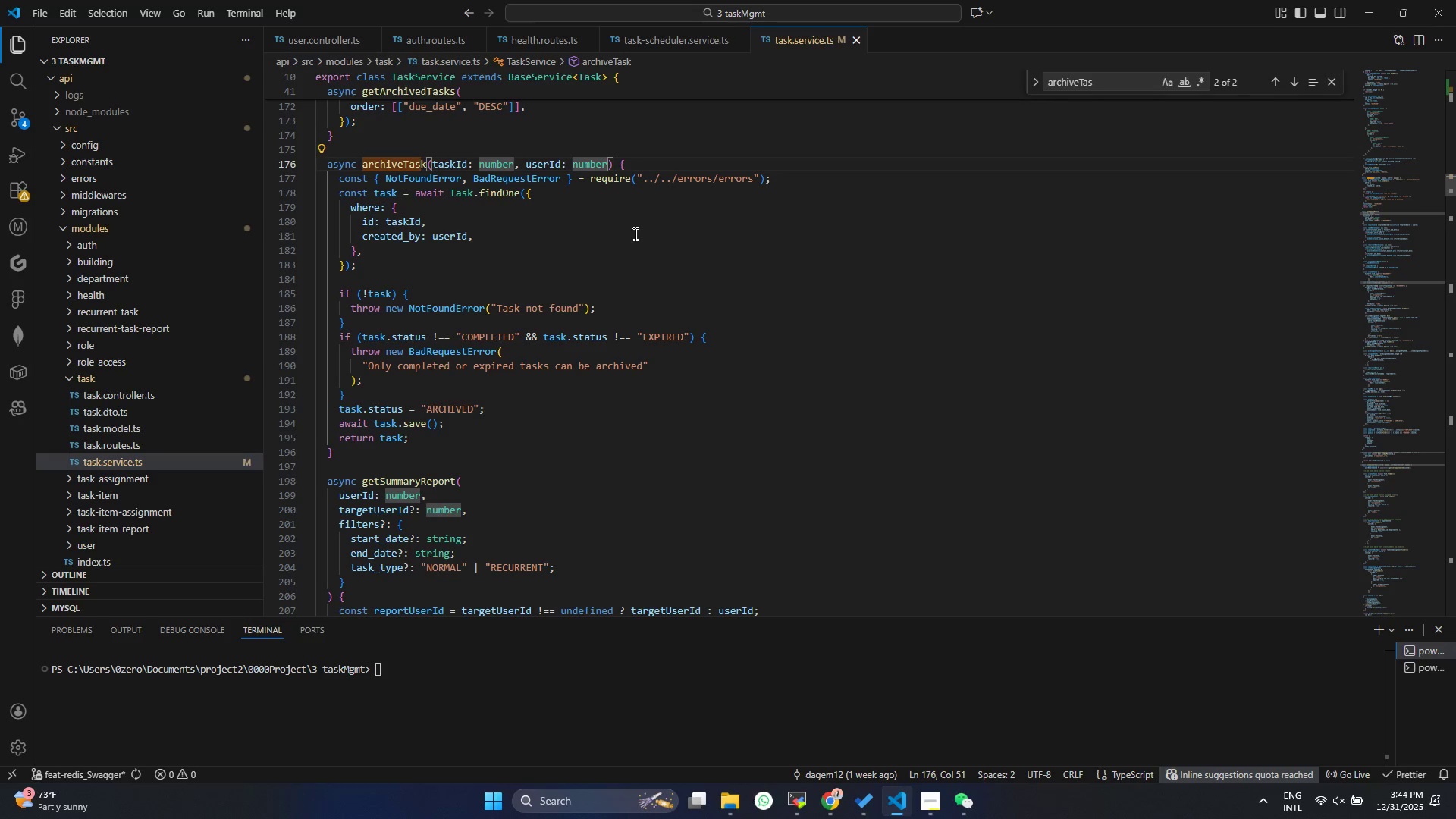 
key(Comma)
 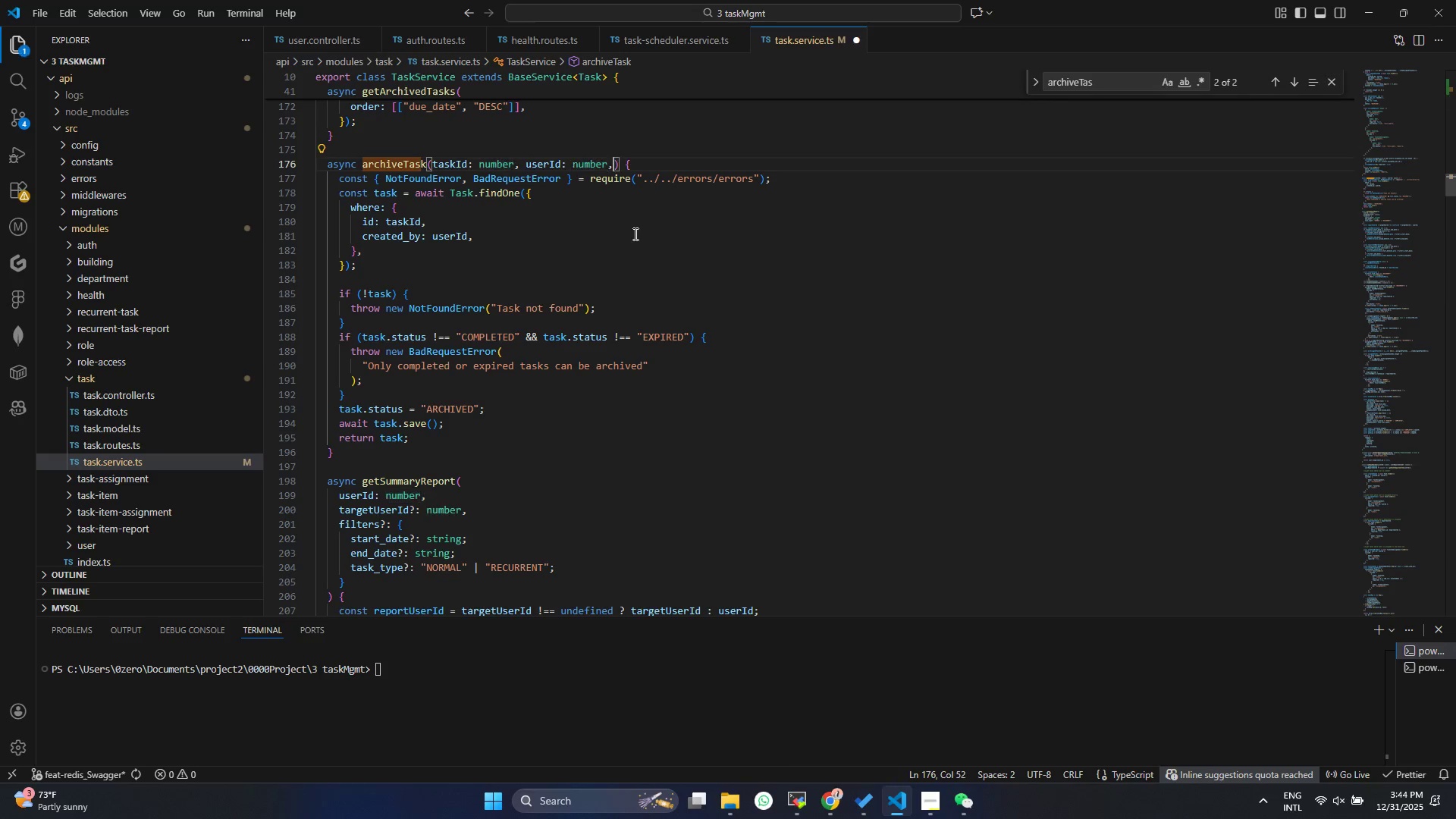 
key(Control+ControlLeft)
 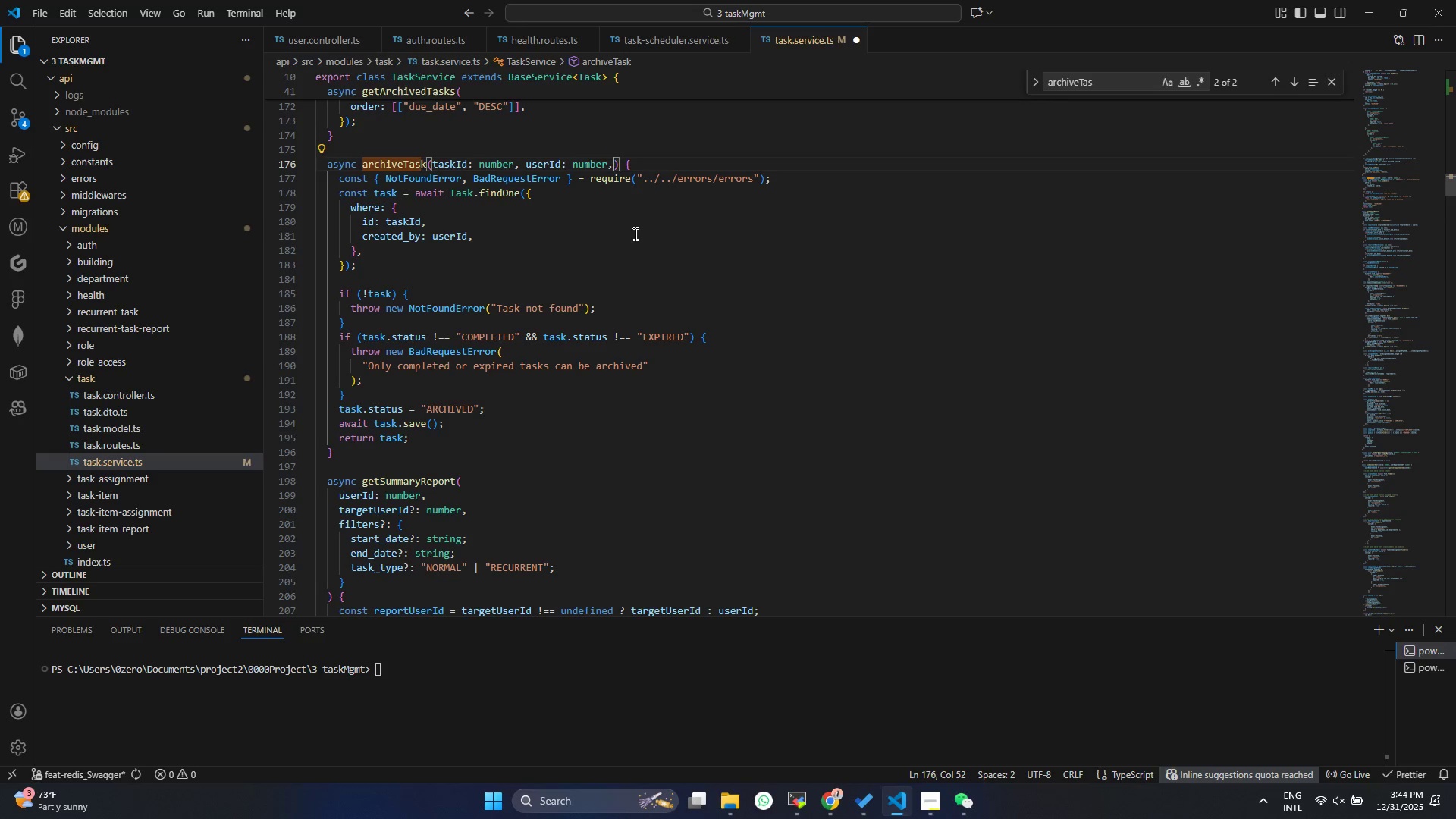 
key(Control+V)
 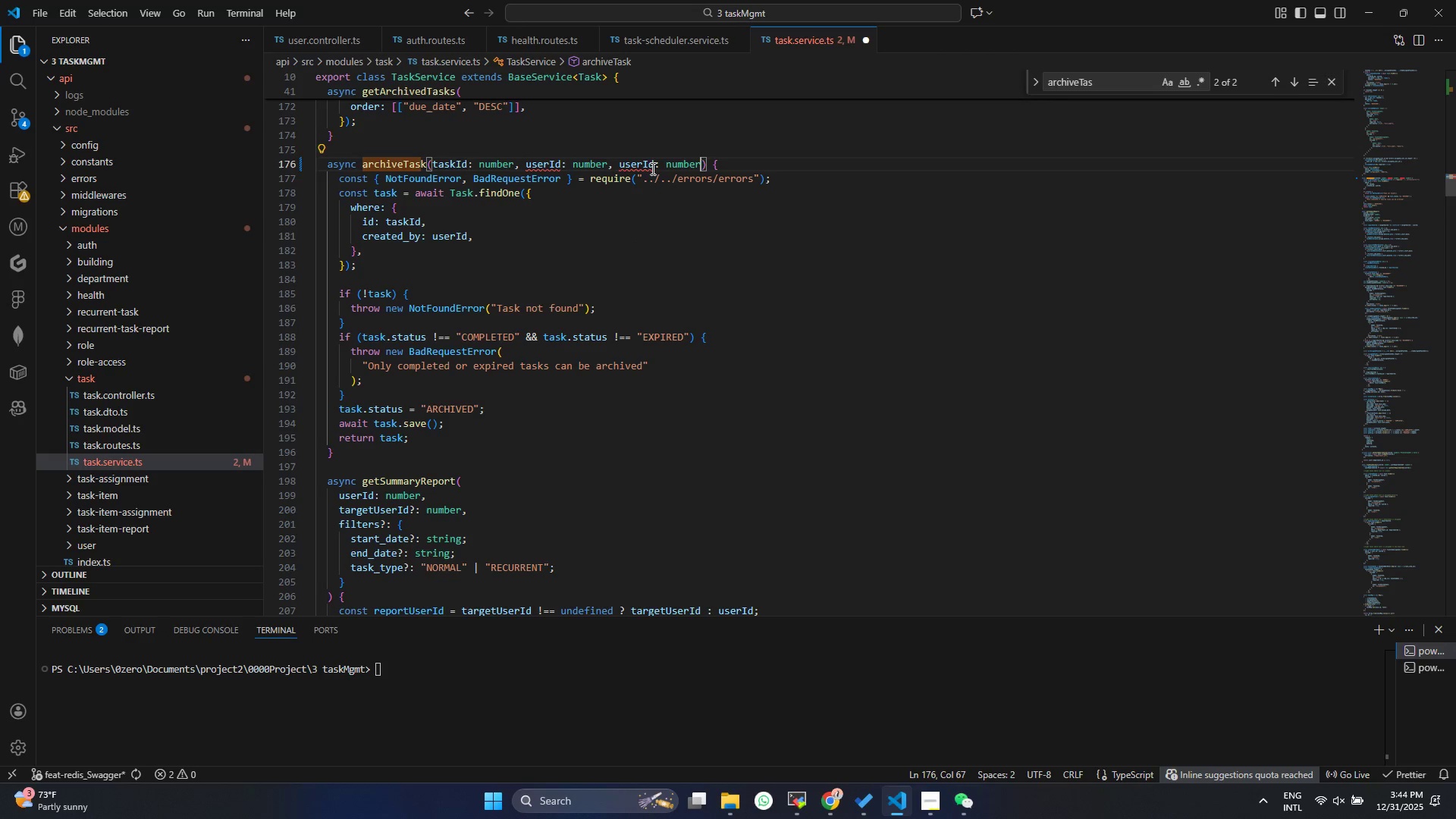 
left_click([642, 162])
 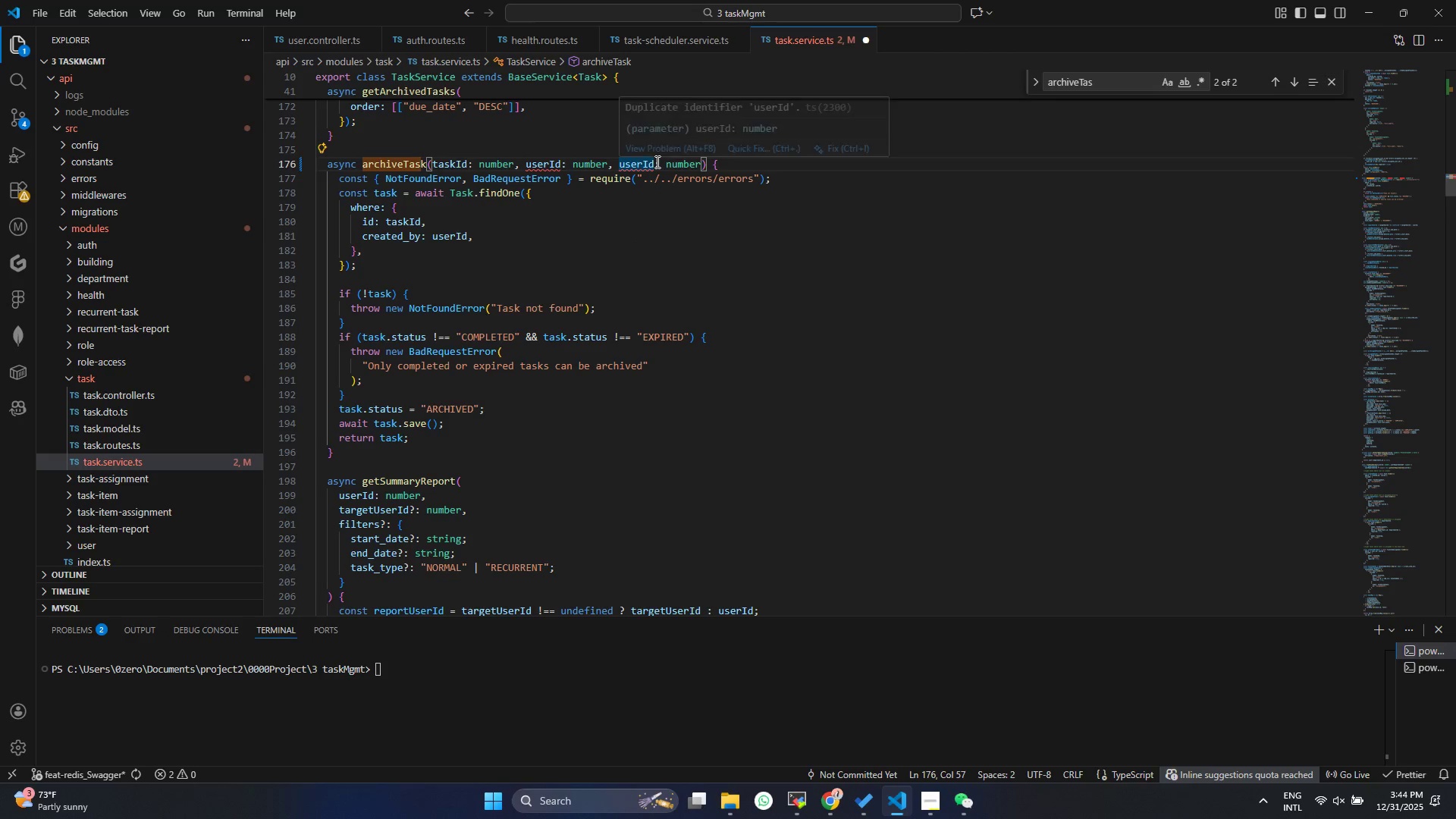 
key(Shift+ShiftRight)
 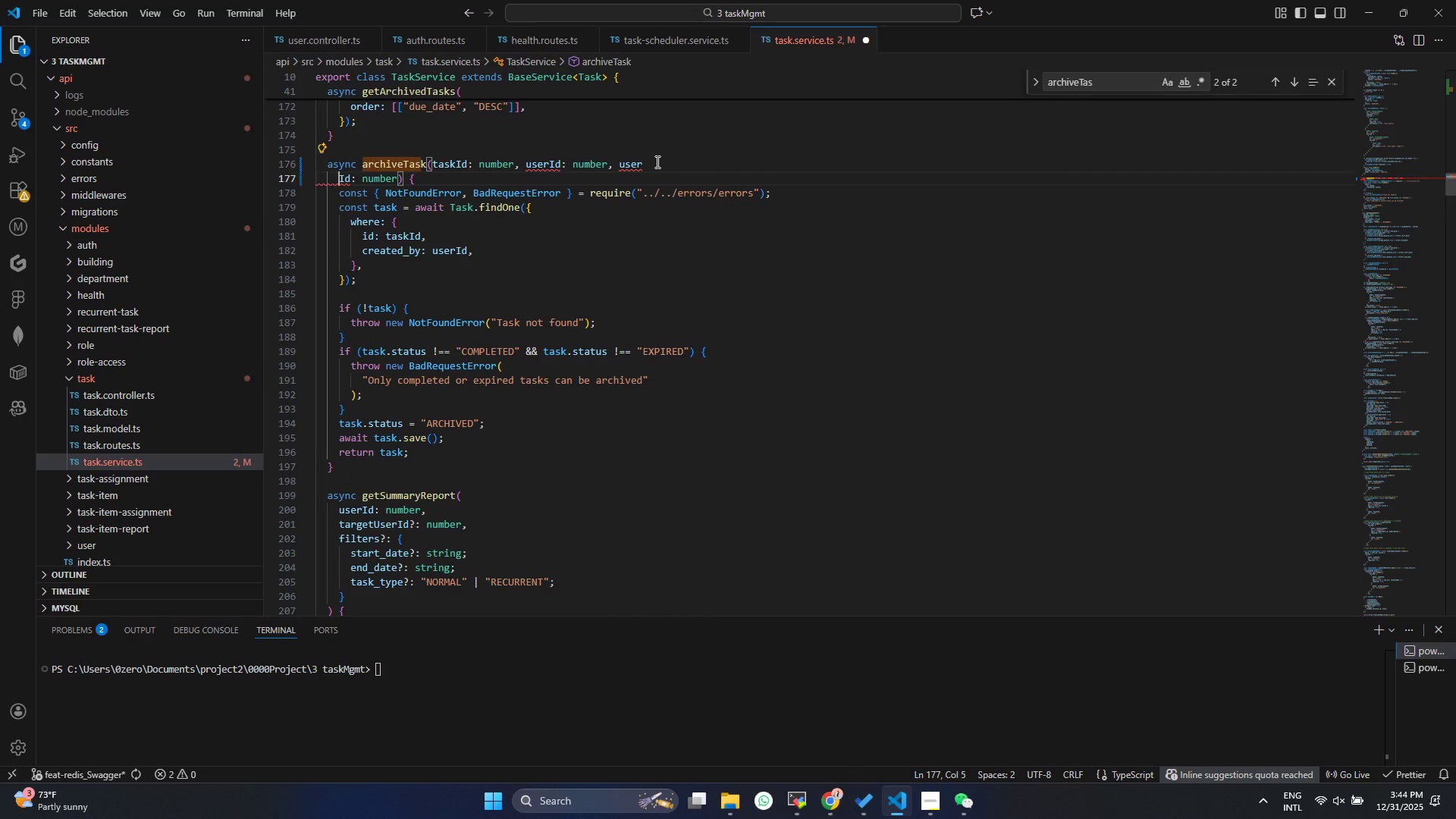 
key(Shift+Enter)
 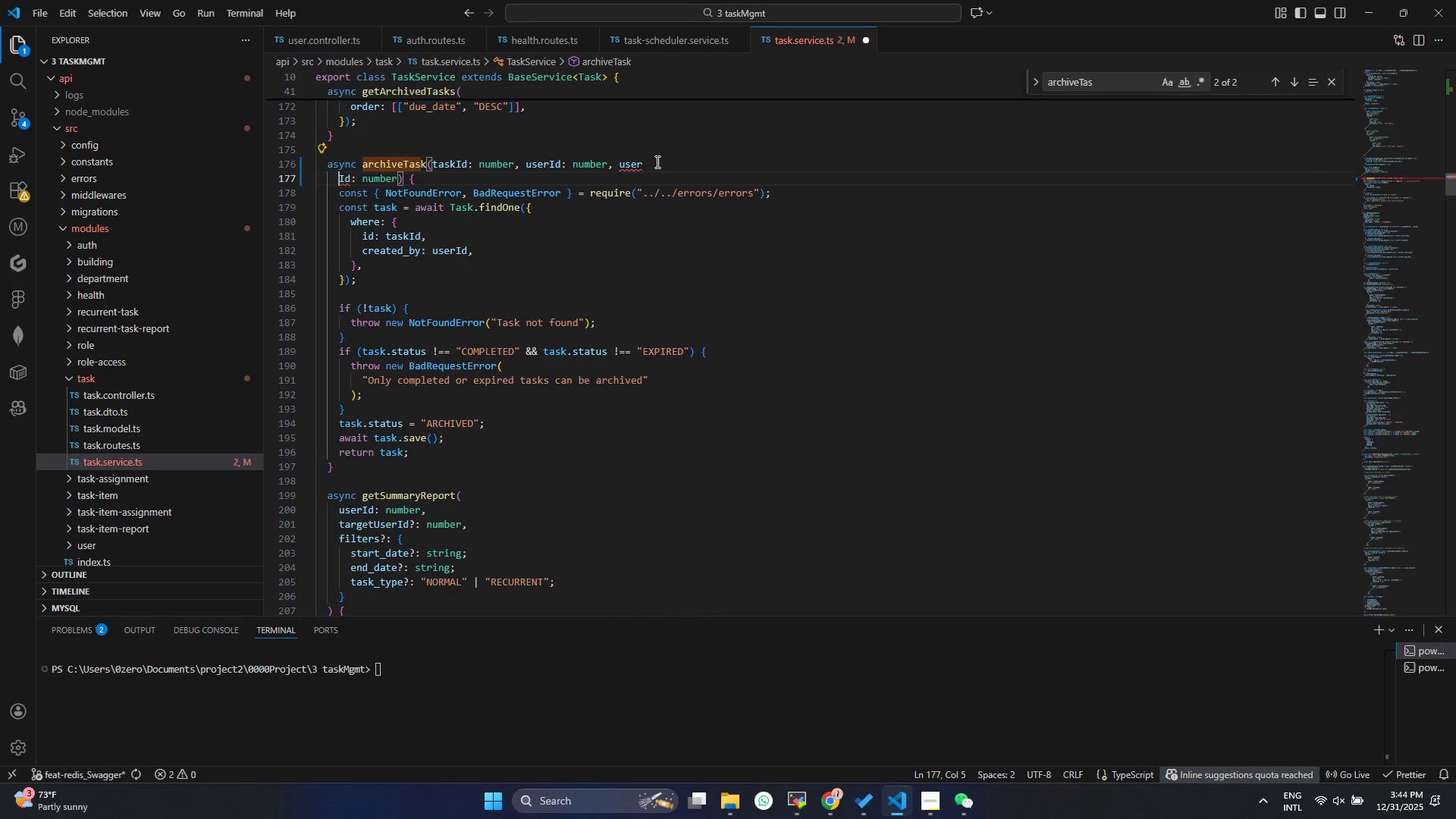 
key(Control+Shift+ControlLeft)
 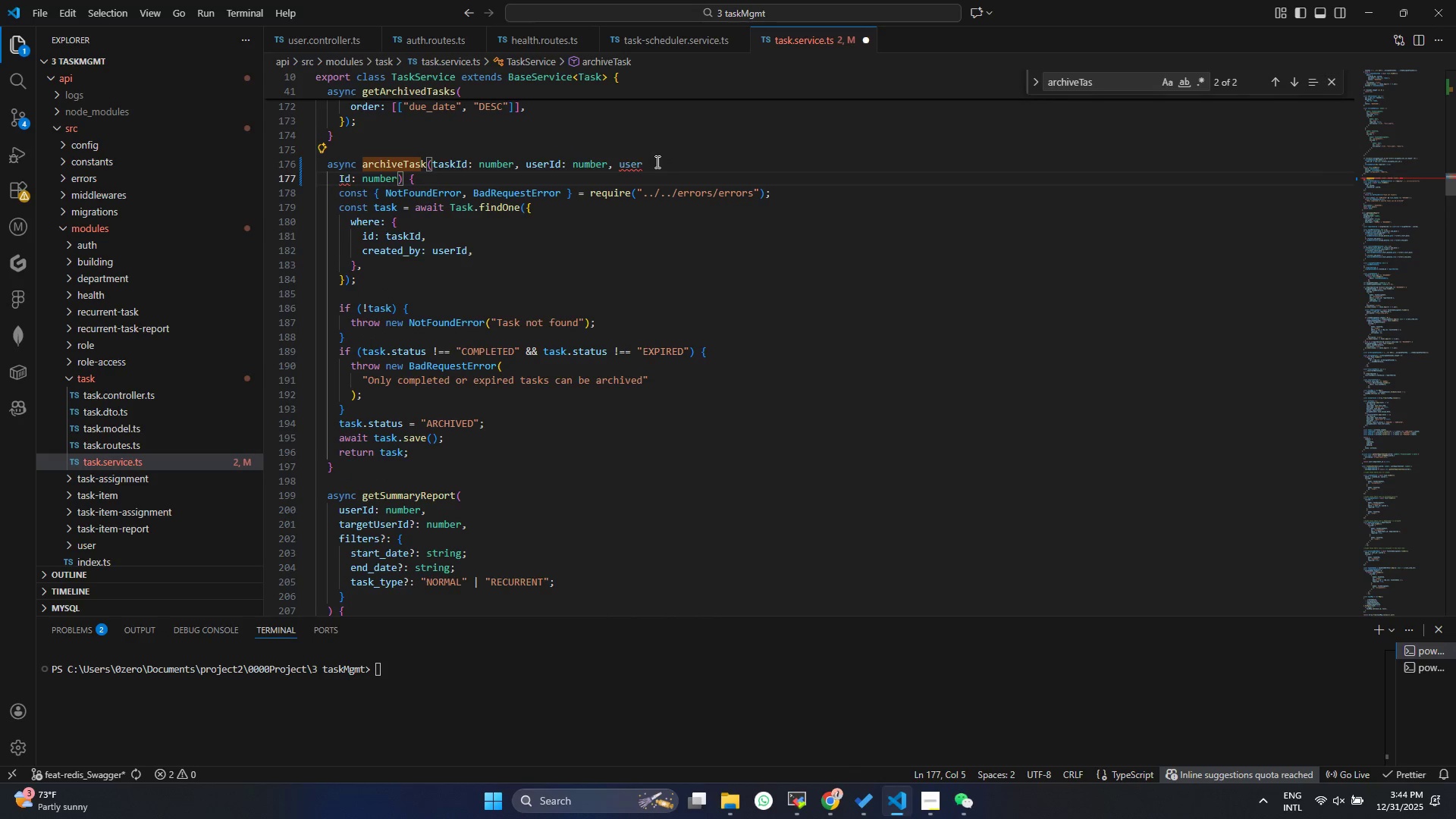 
key(Control+Shift+Z)
 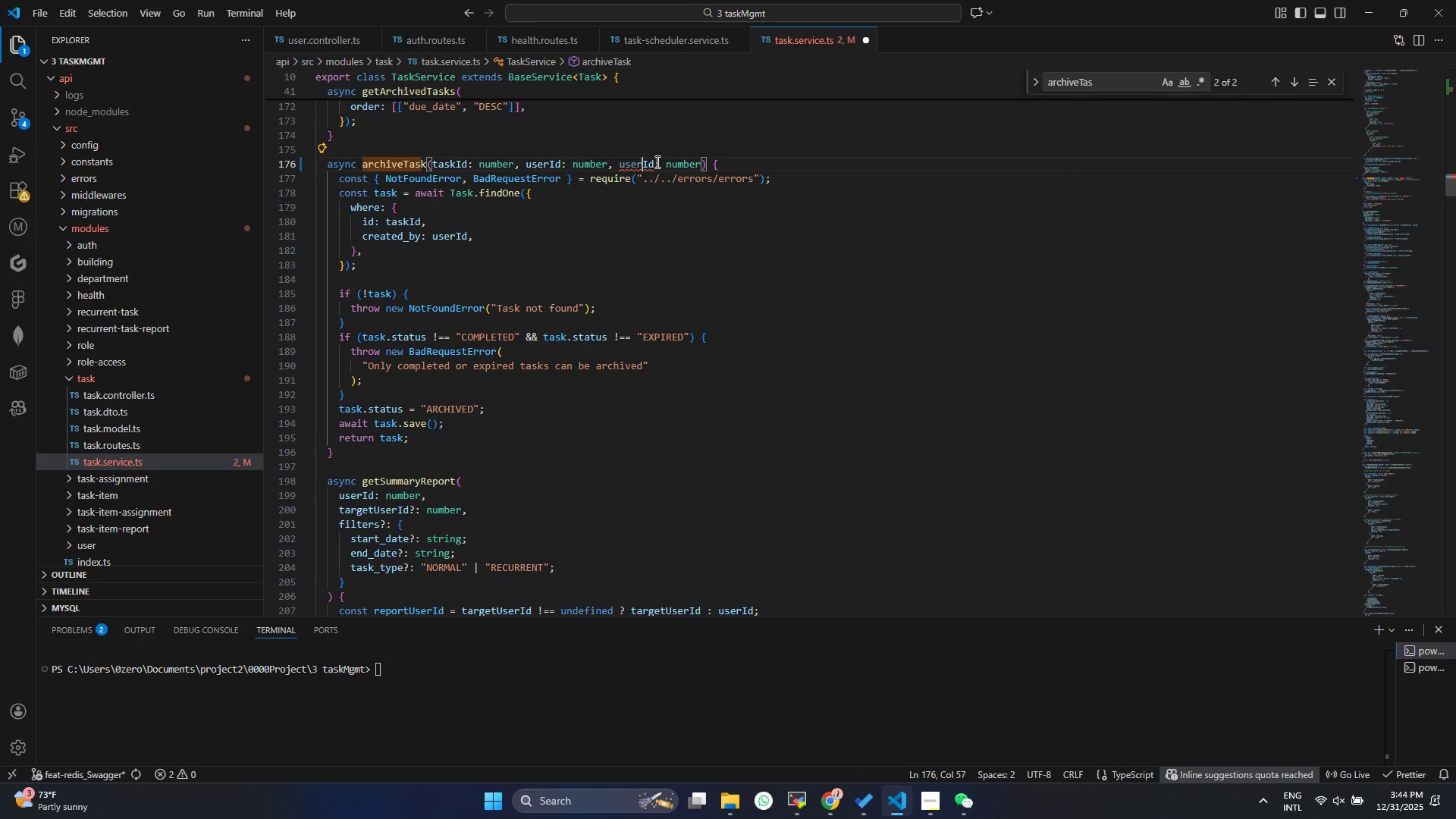 
type(Department)
 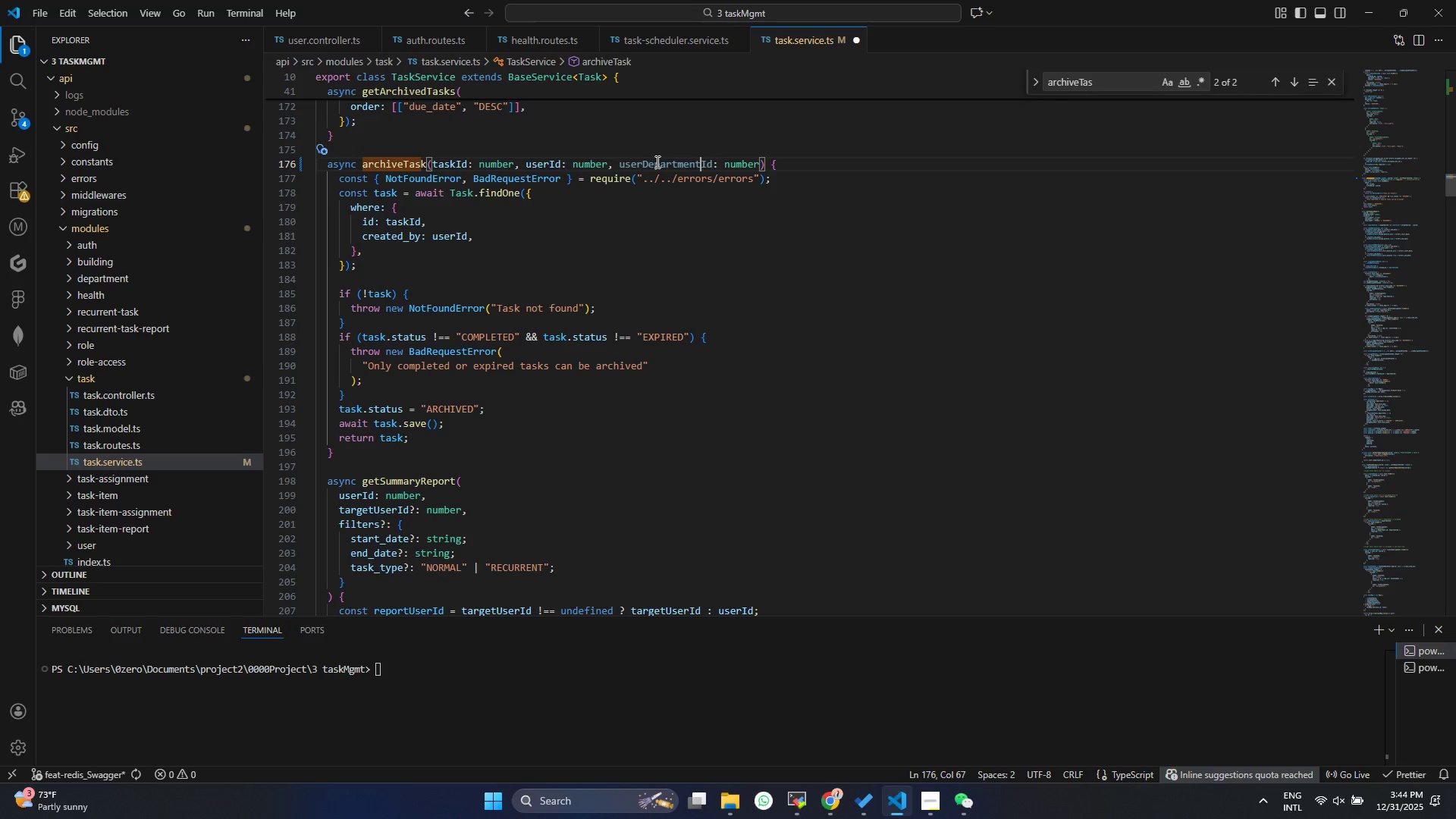 
key(Control+ControlLeft)
 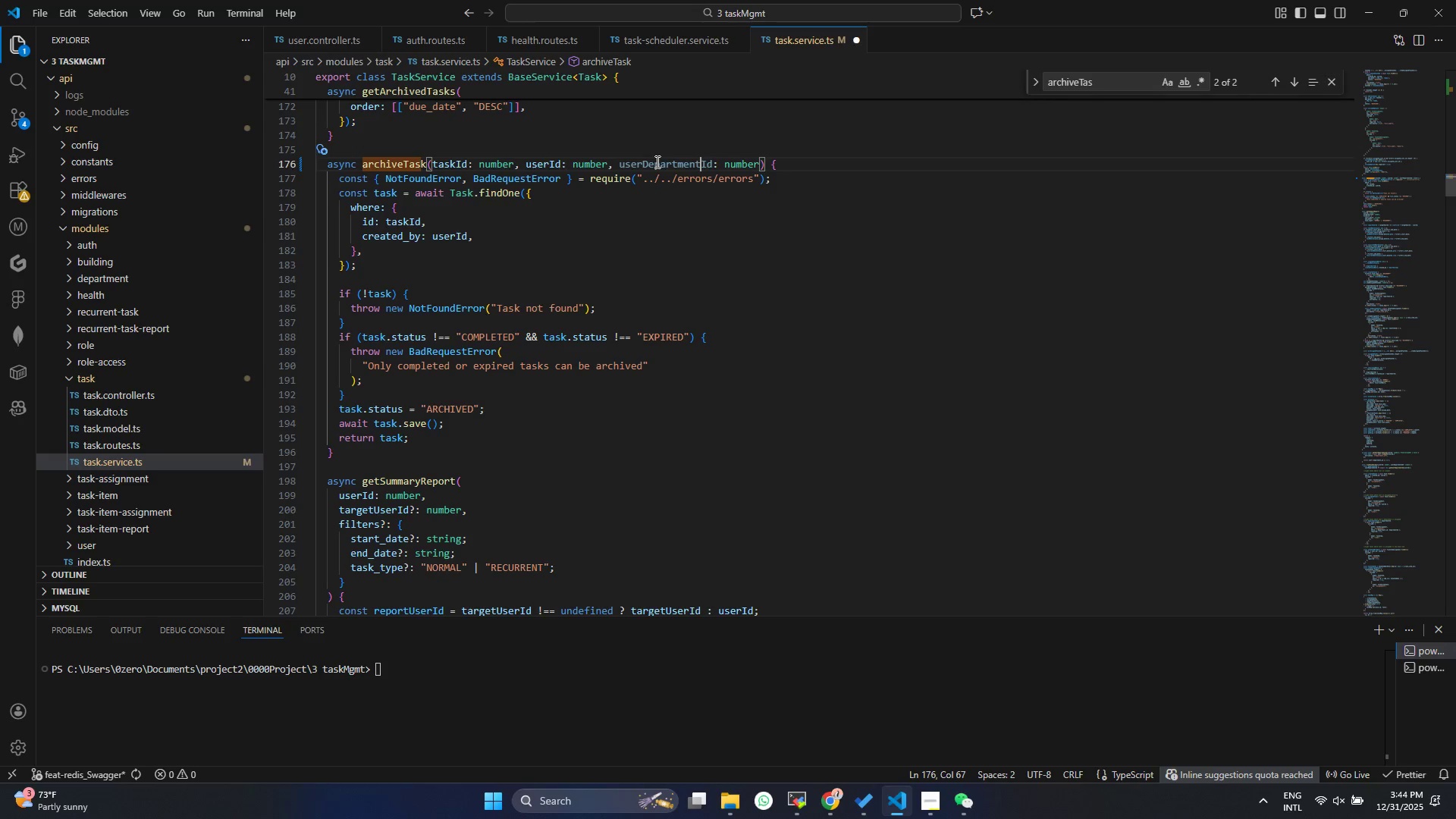 
key(Control+S)
 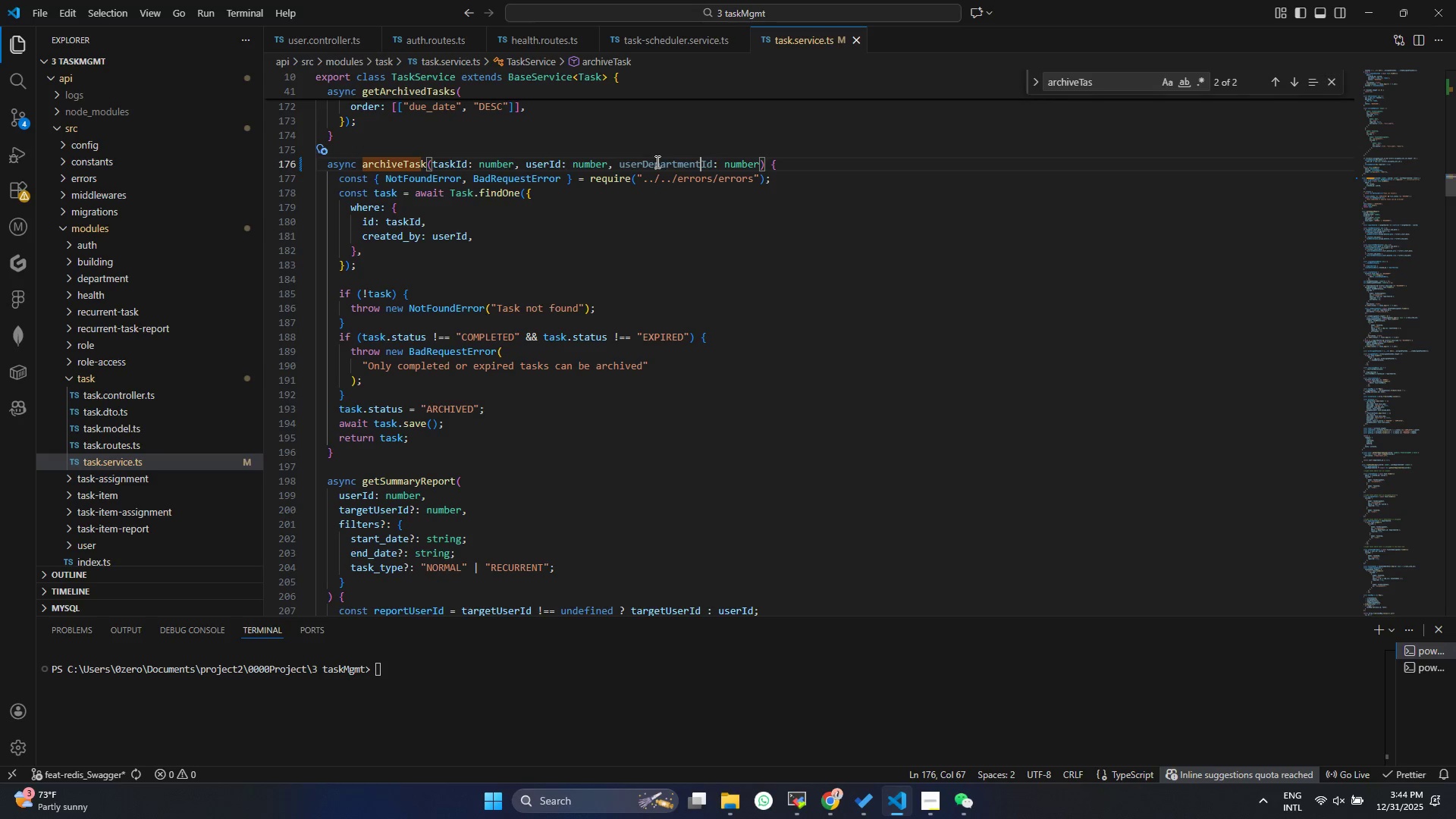 
double_click([656, 162])
 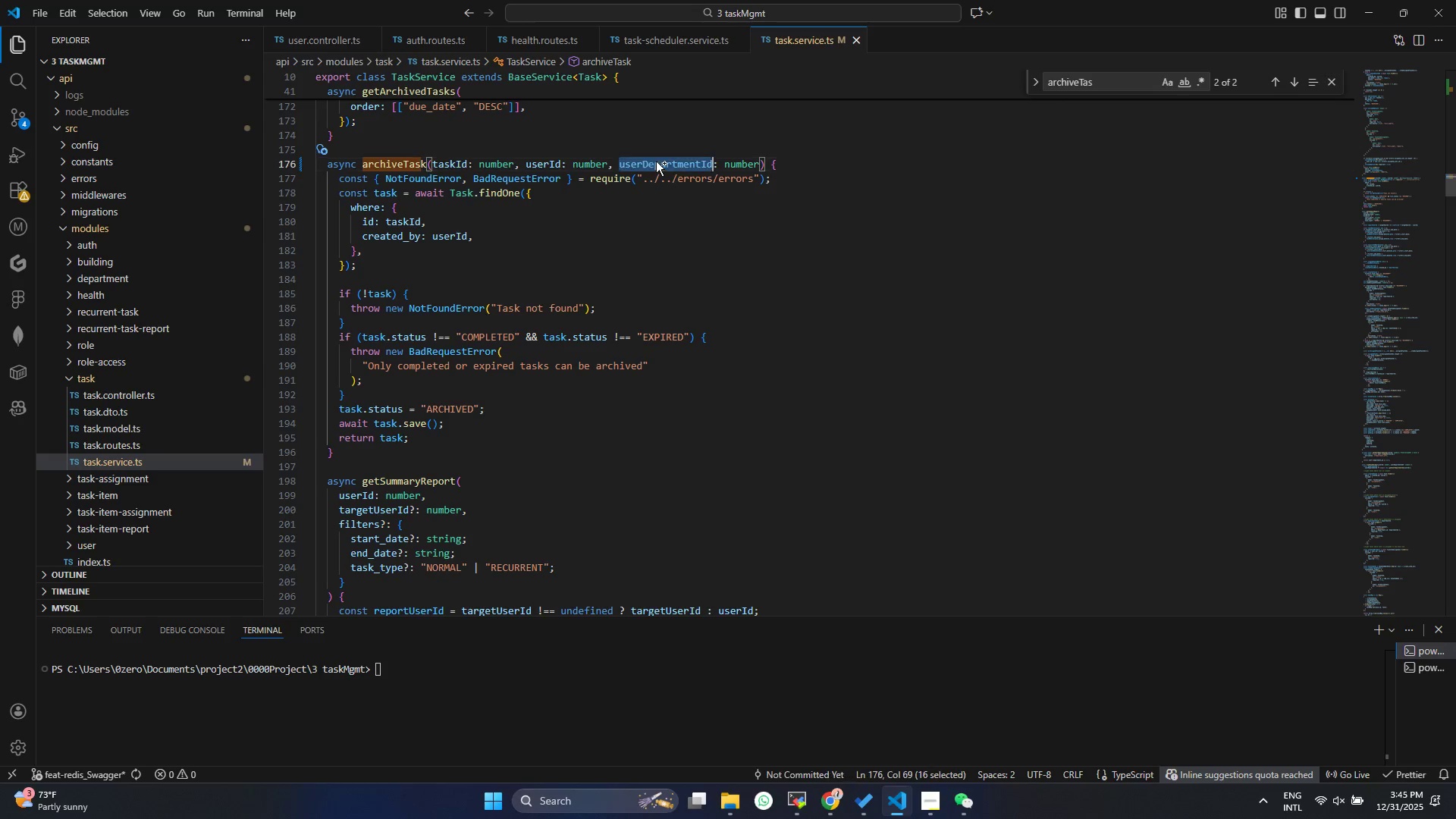 
key(Control+ControlLeft)
 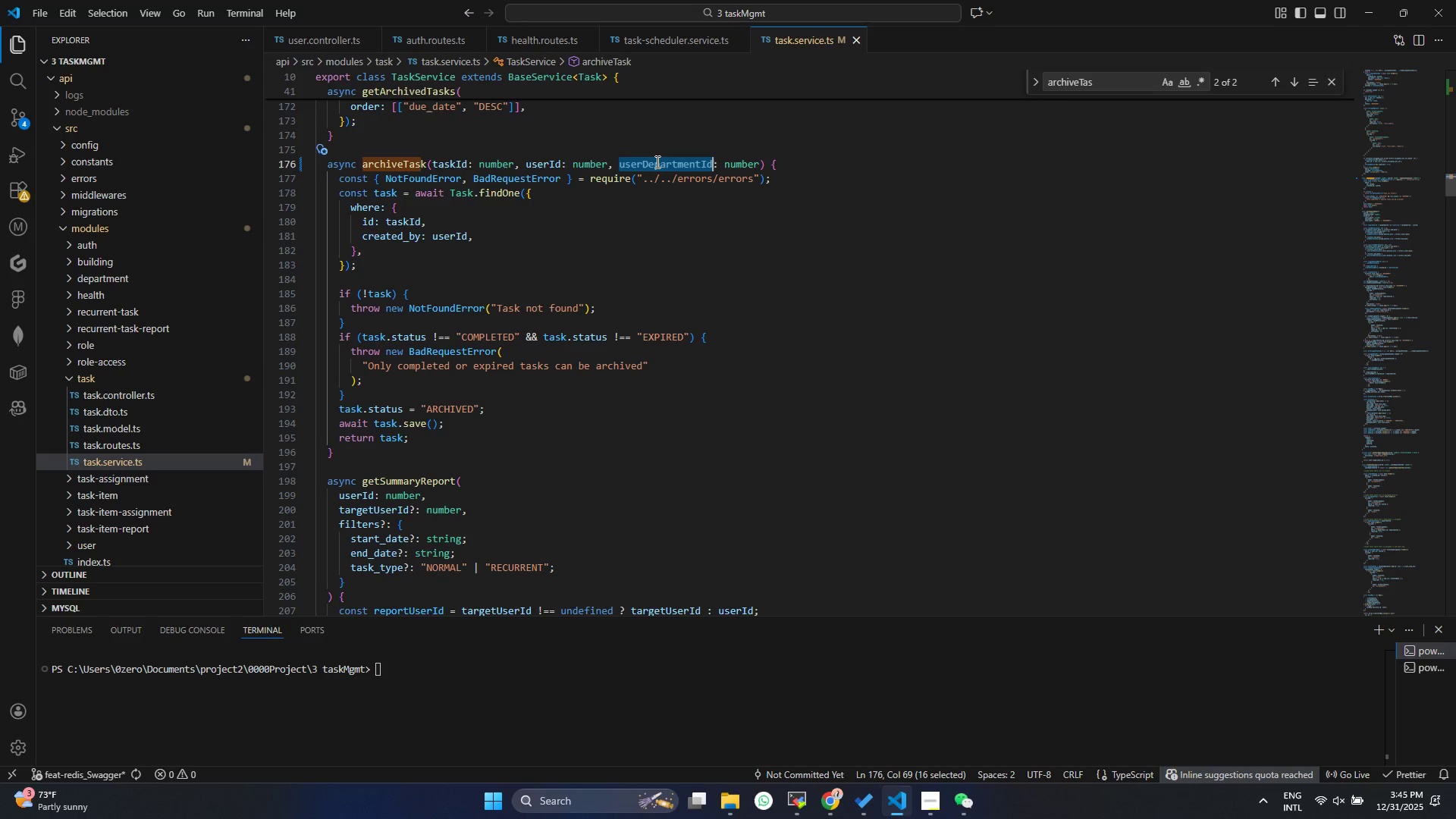 
key(Control+C)
 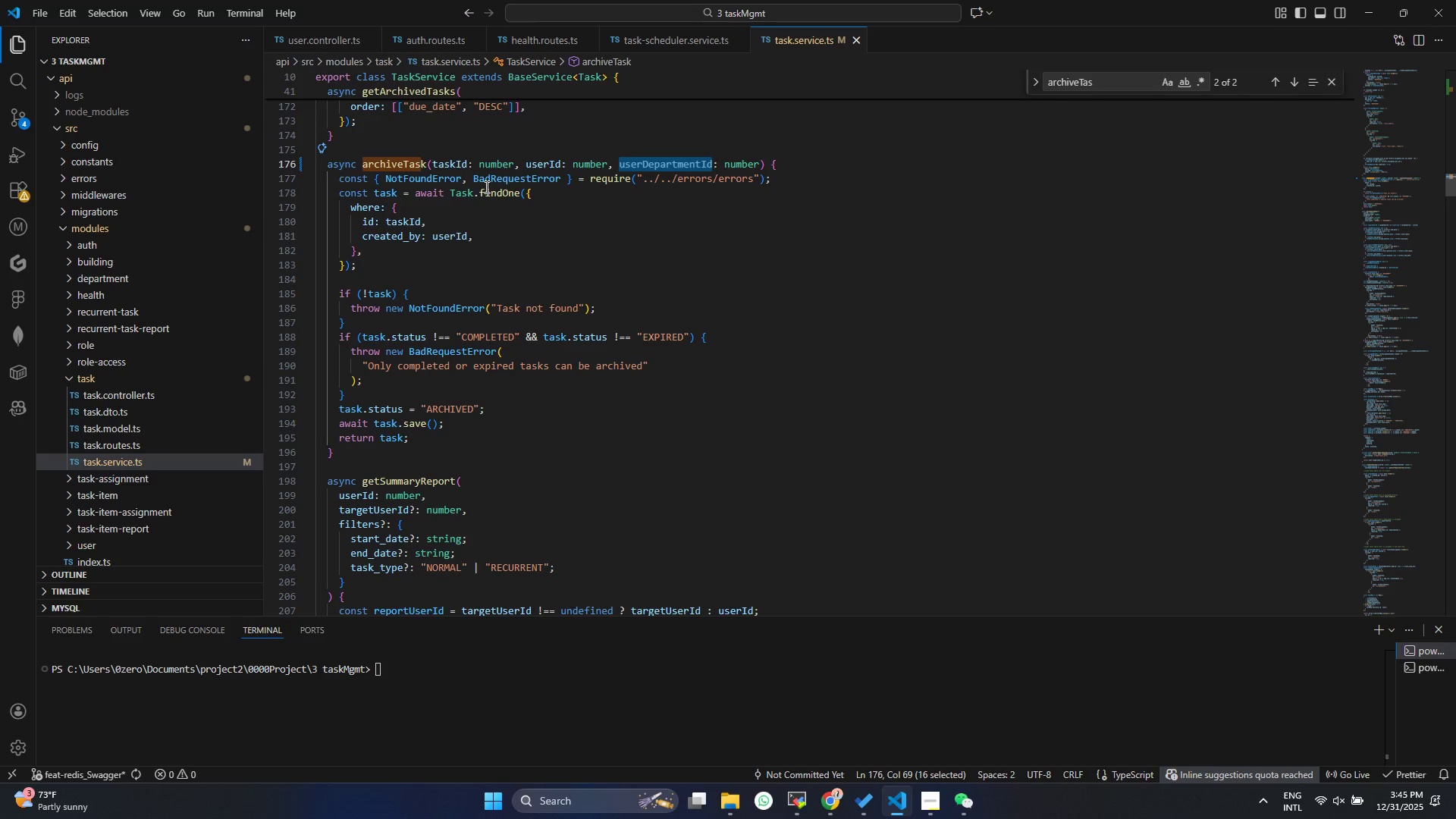 
left_click([485, 187])
 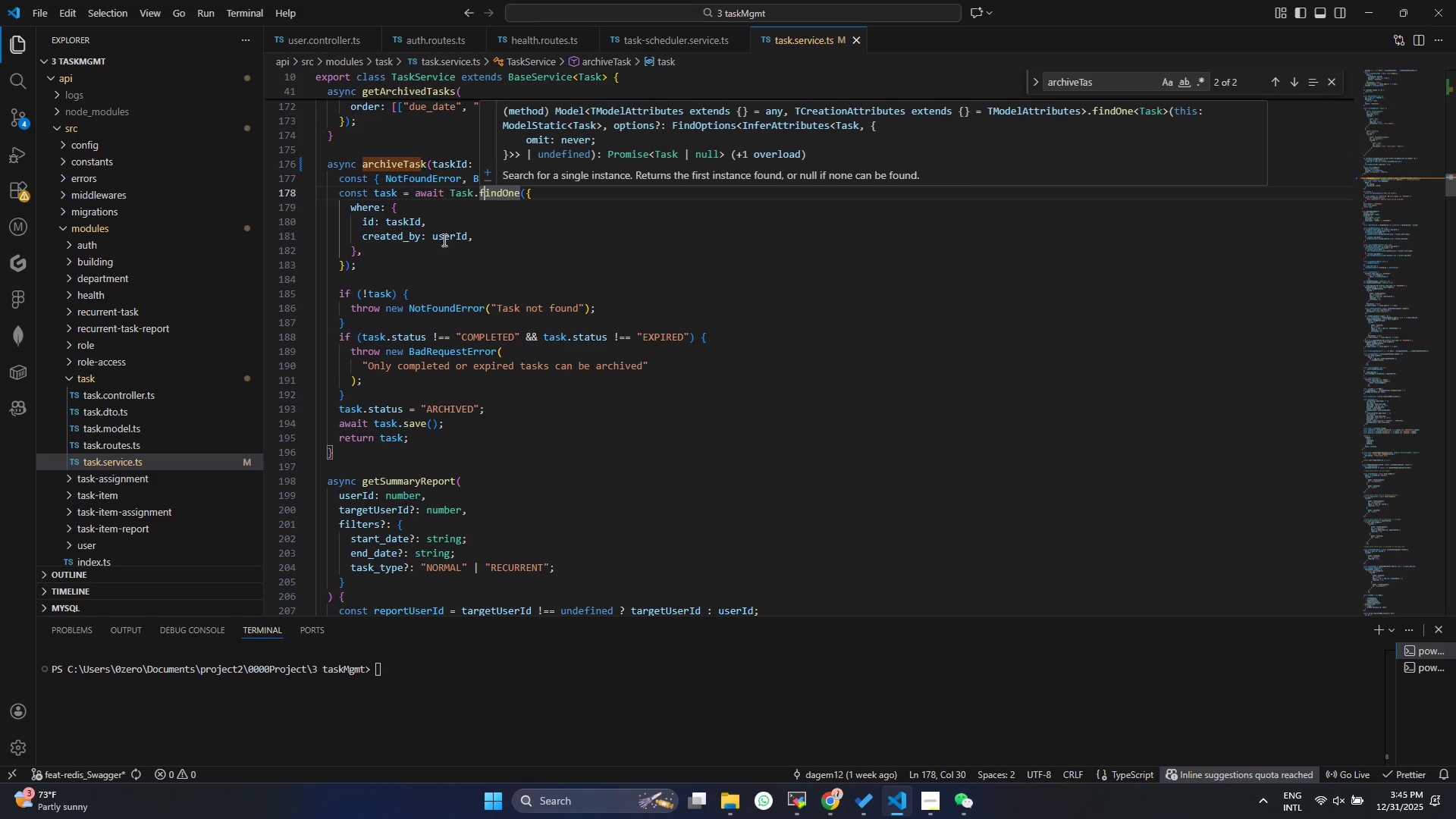 
left_click([425, 204])
 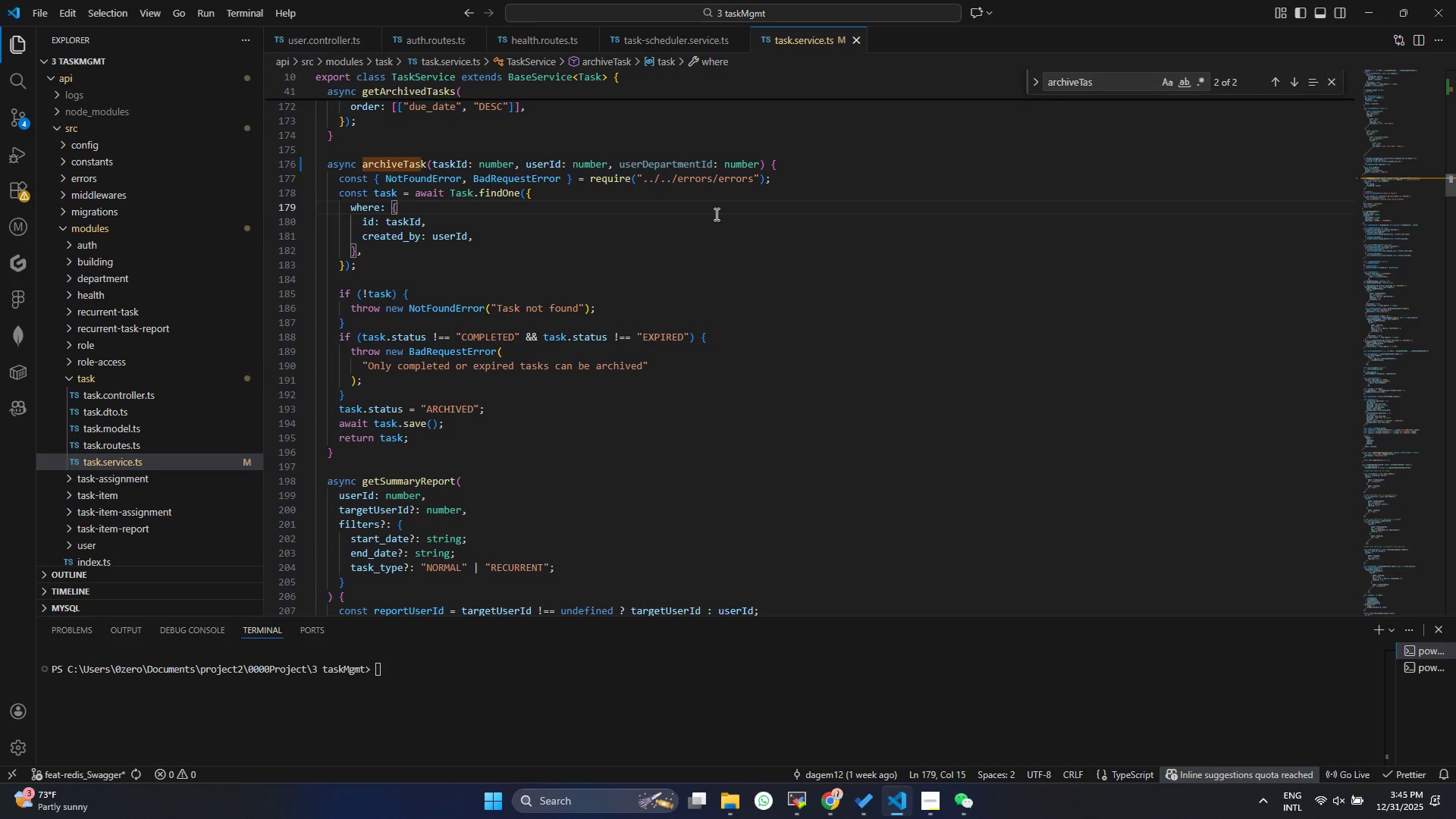 
wait(5.95)
 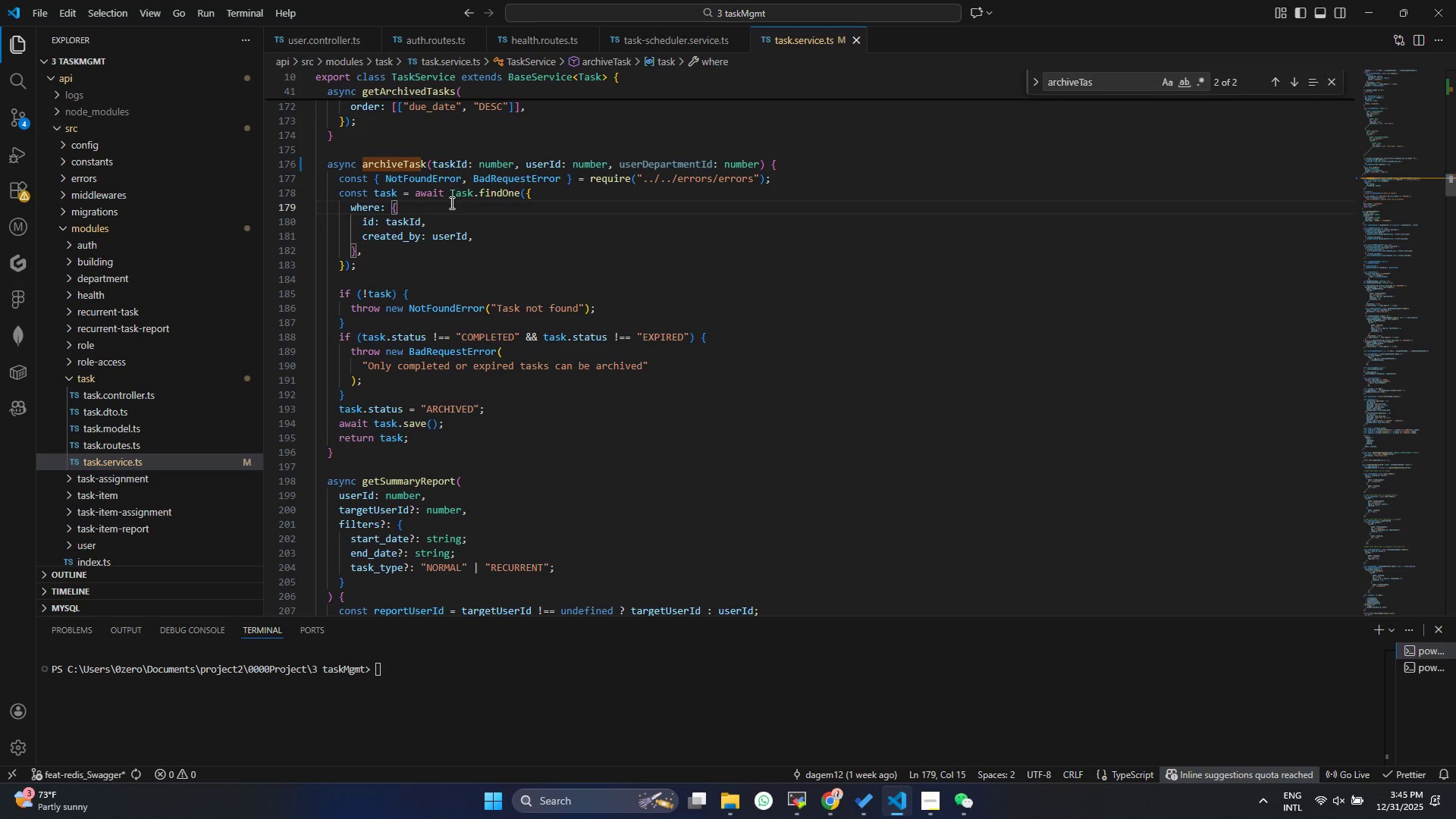 
double_click([711, 165])
 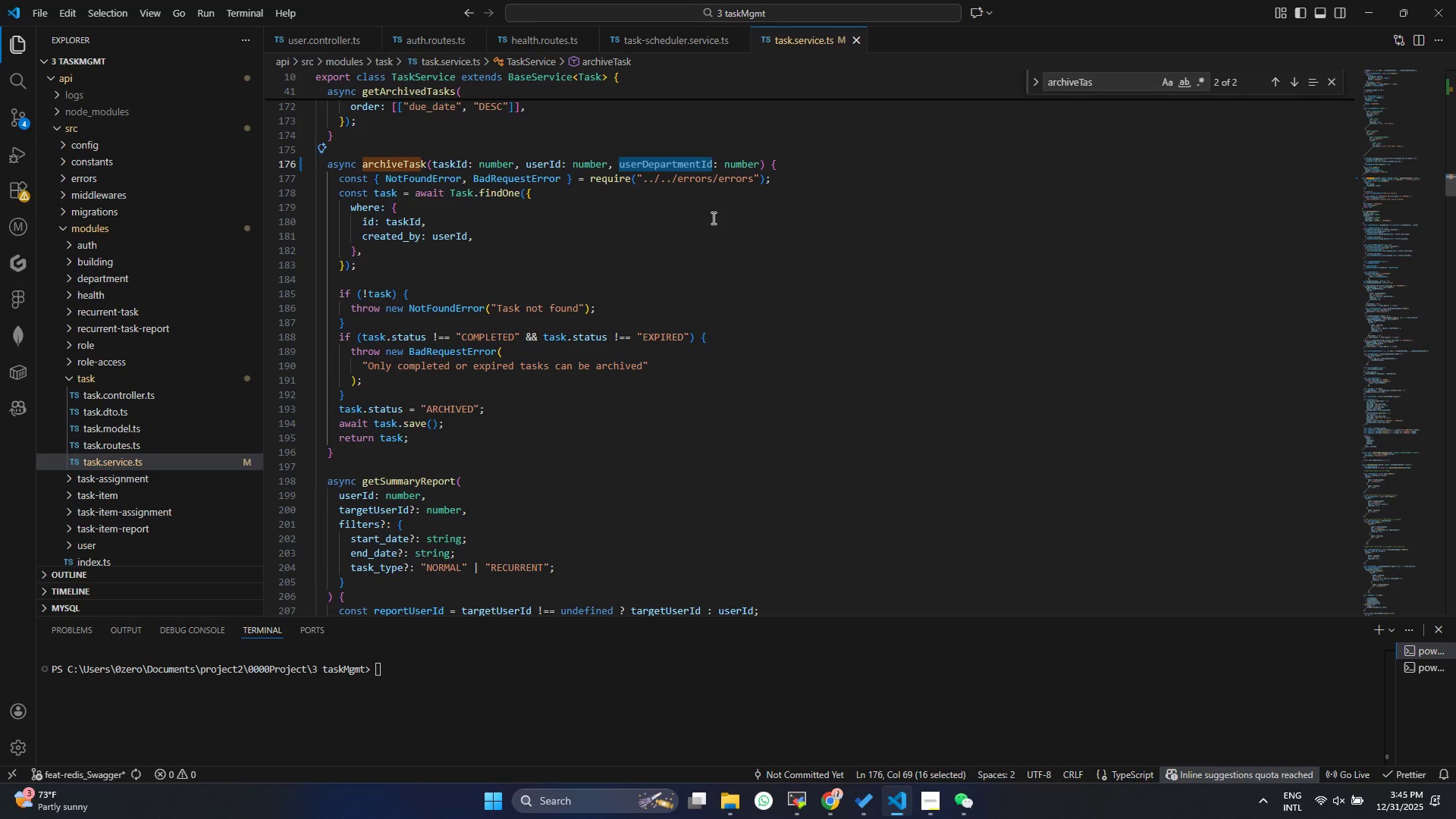 
key(Shift+ShiftRight)
 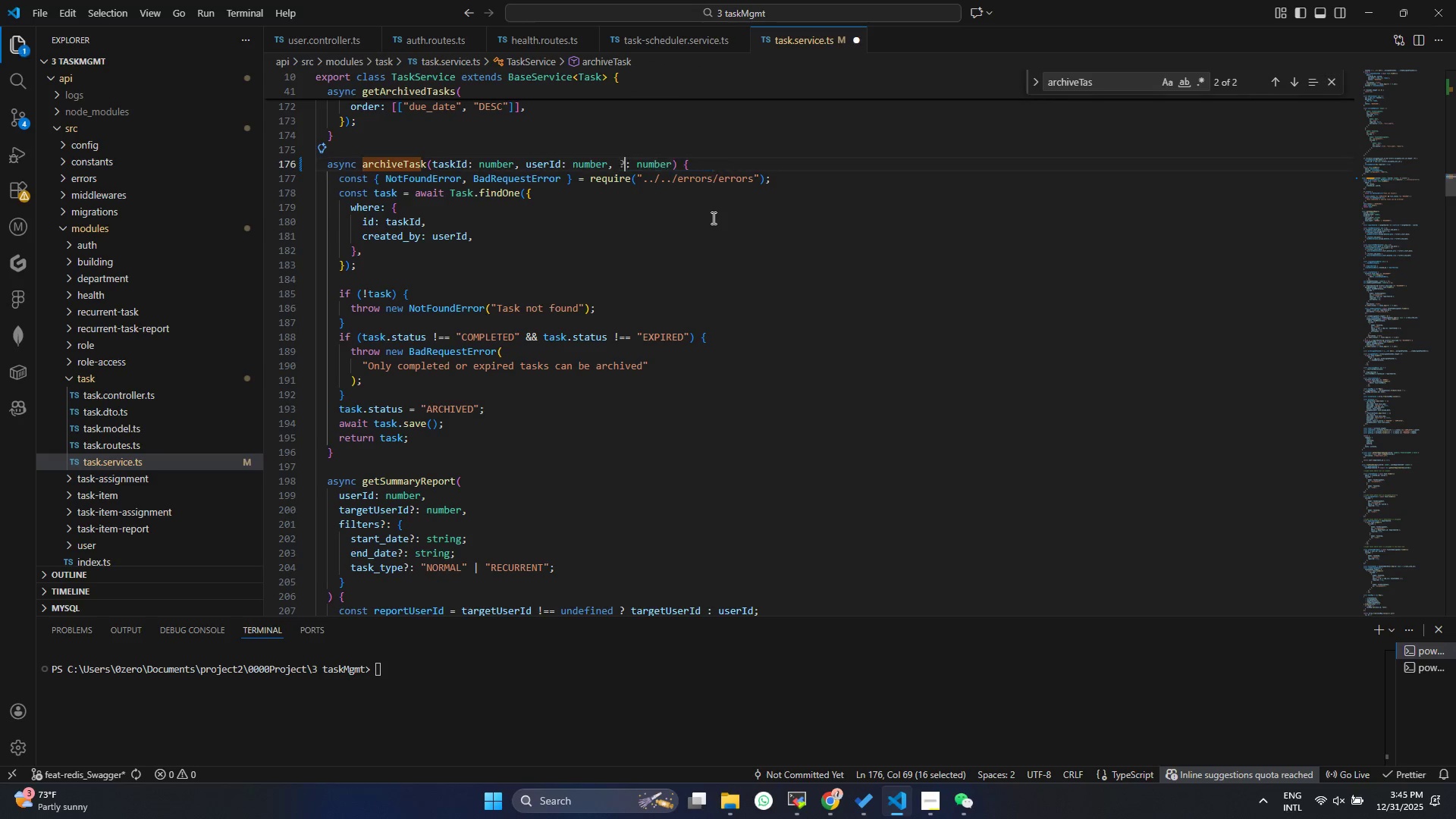 
key(Shift+Slash)
 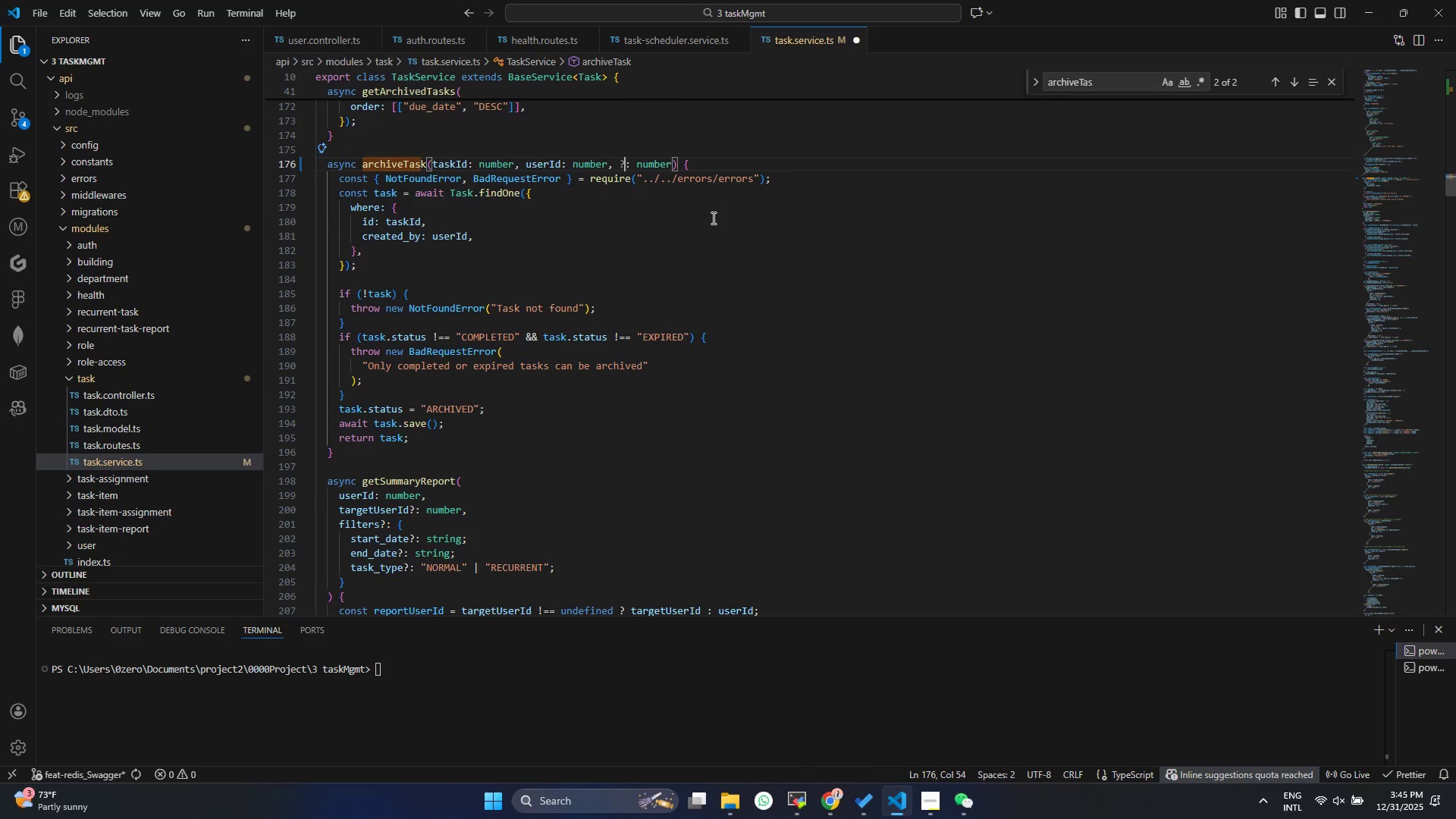 
key(Control+ControlLeft)
 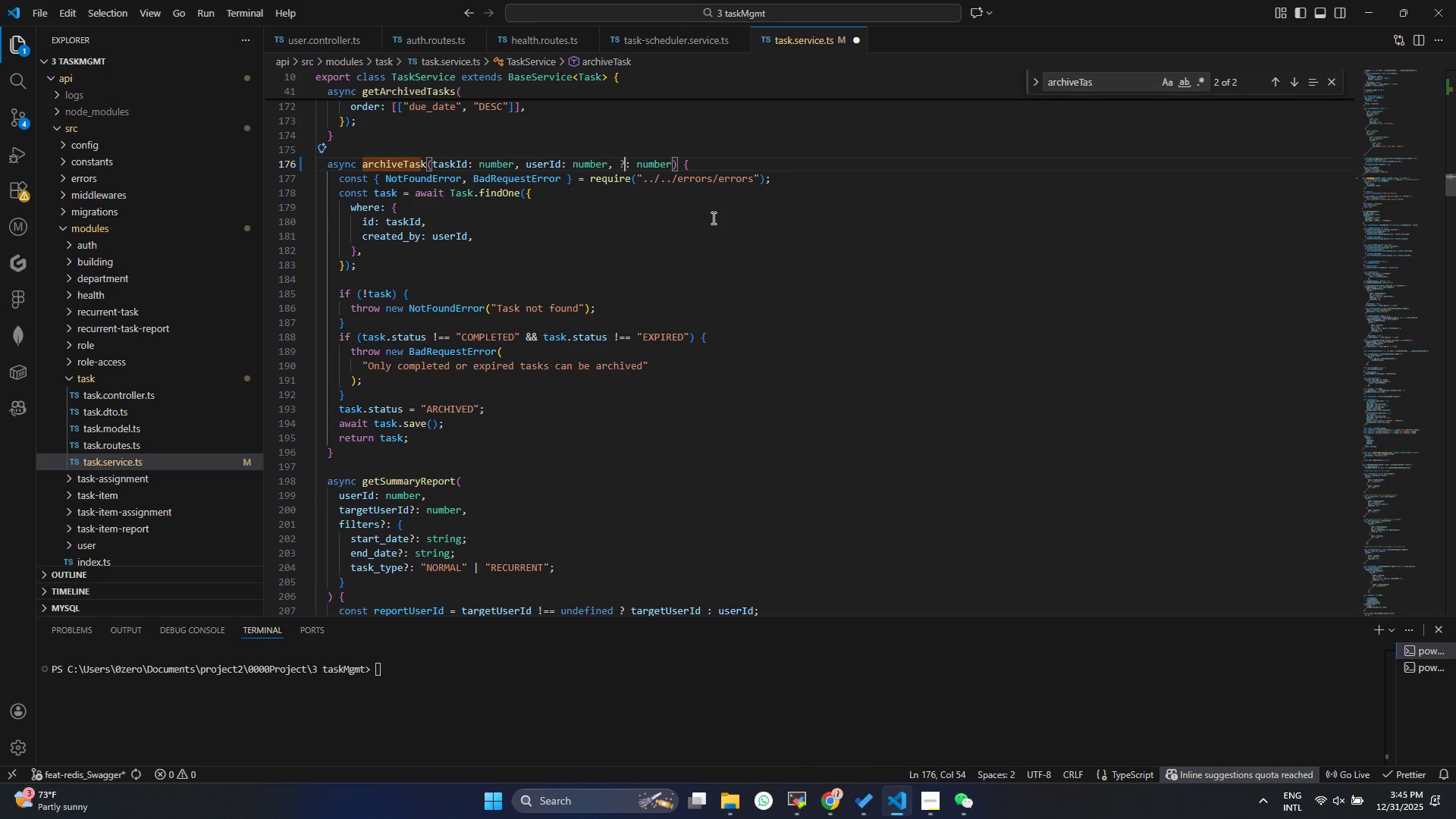 
key(Control+S)
 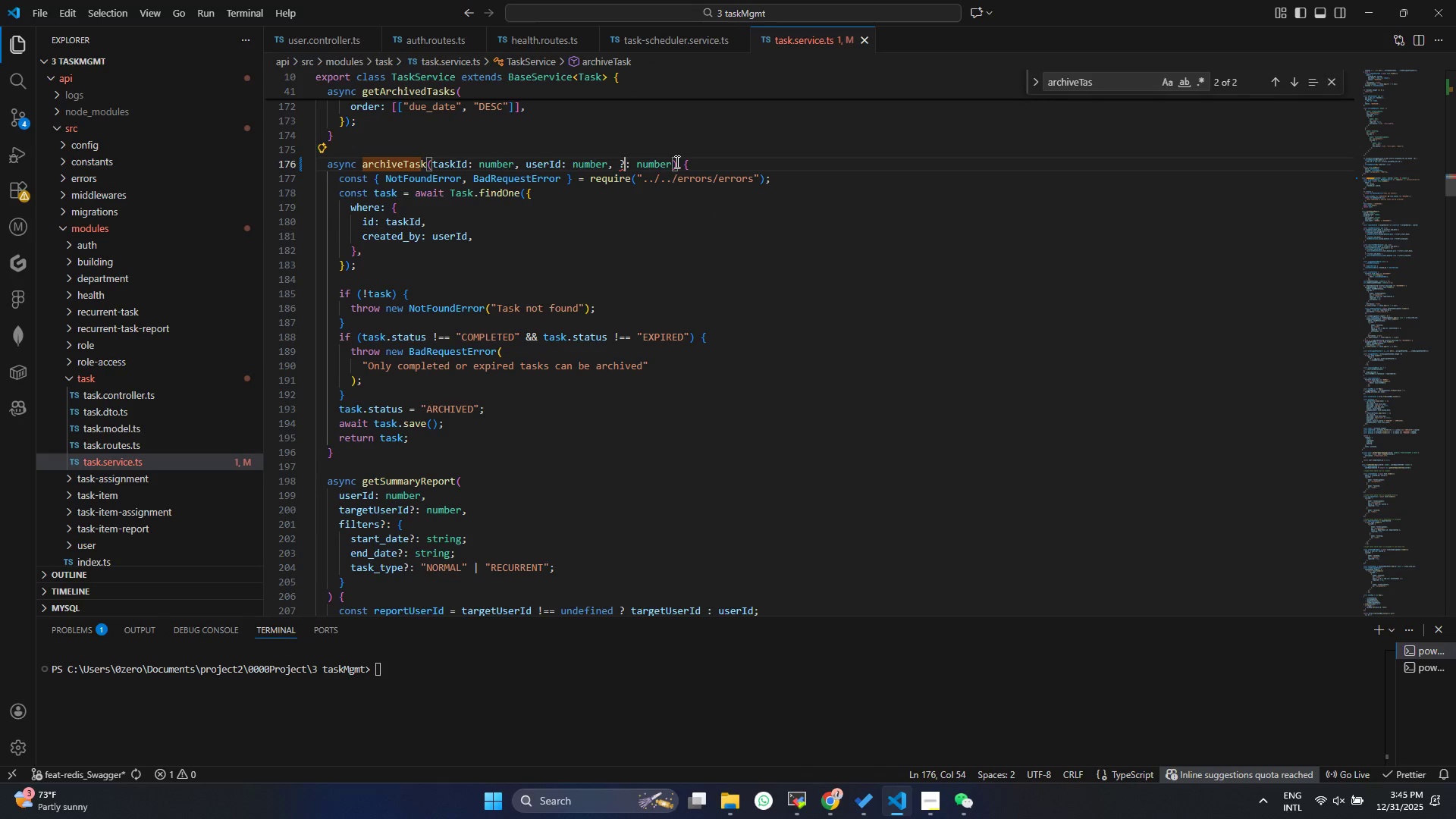 
key(Control+ControlLeft)
 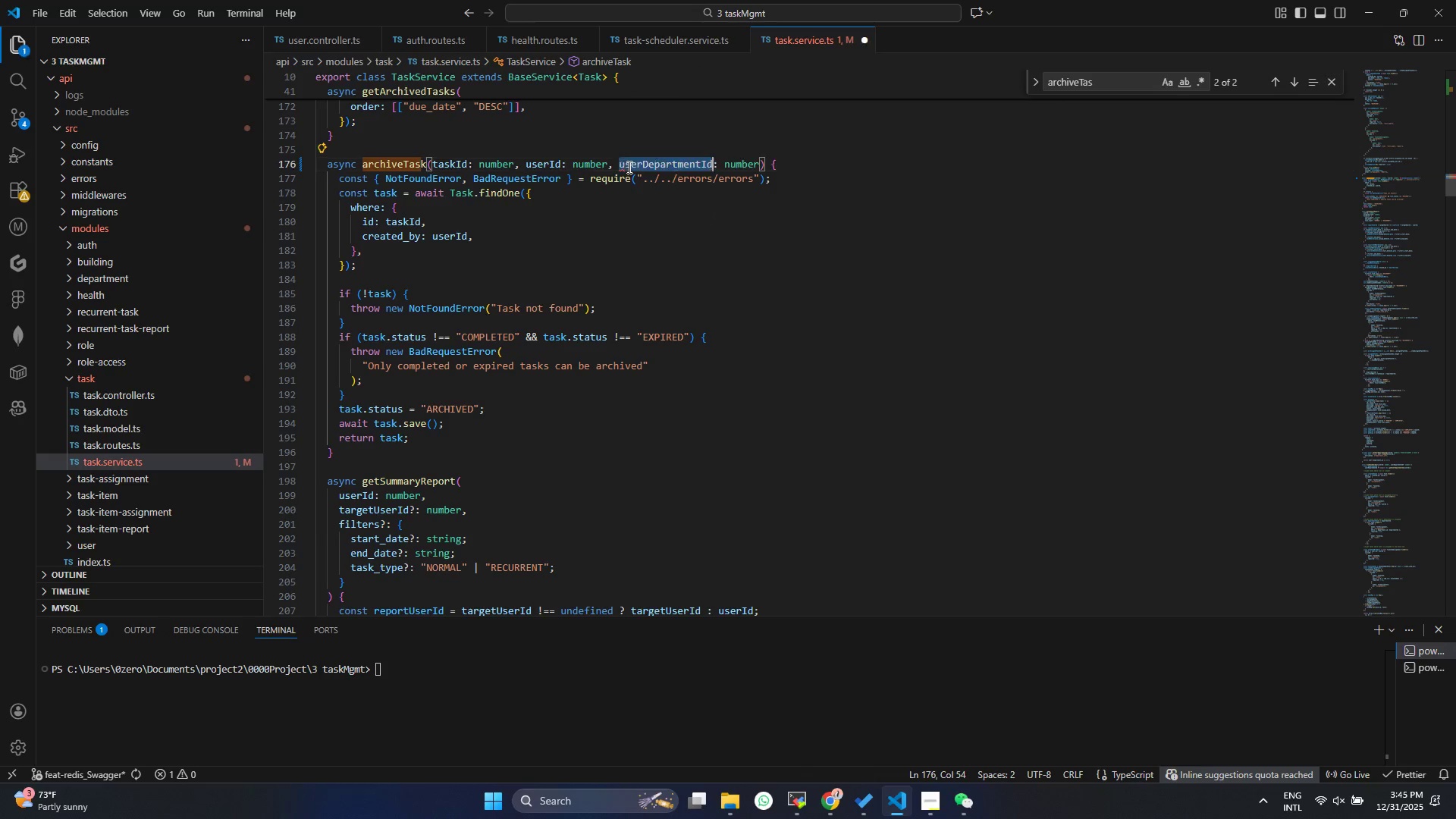 
key(Control+Z)
 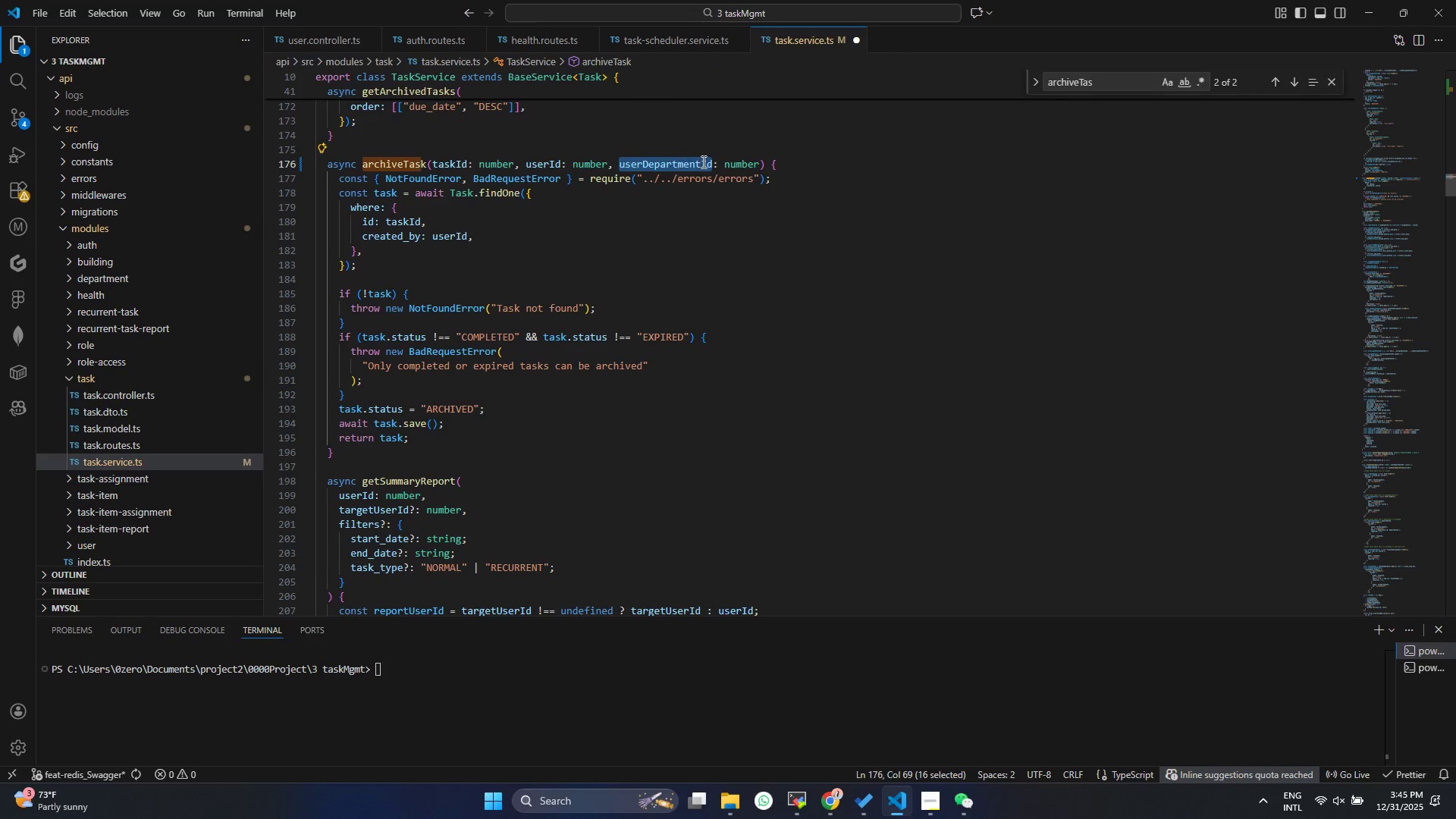 
left_click([720, 168])
 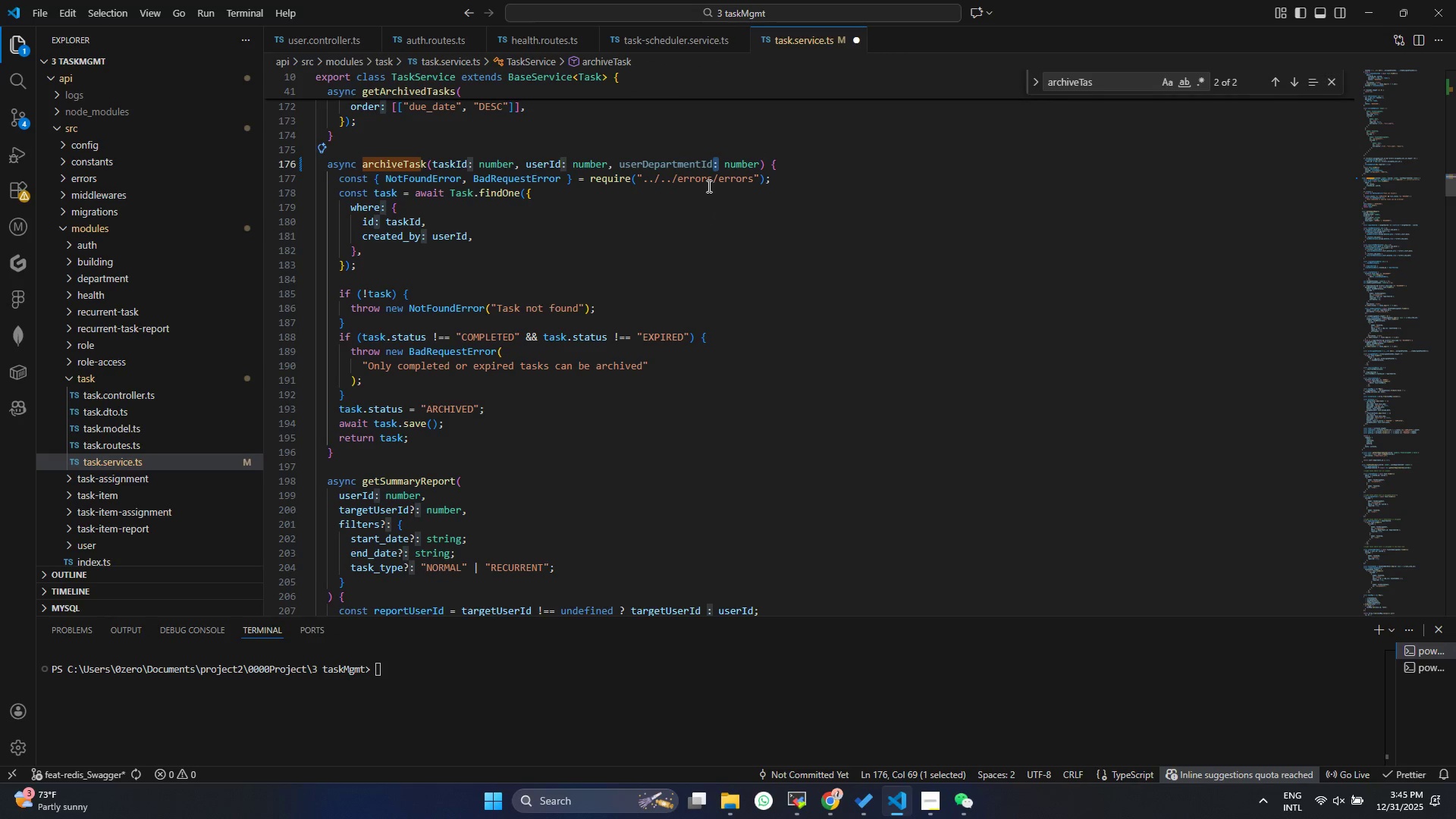 
key(ArrowLeft)
 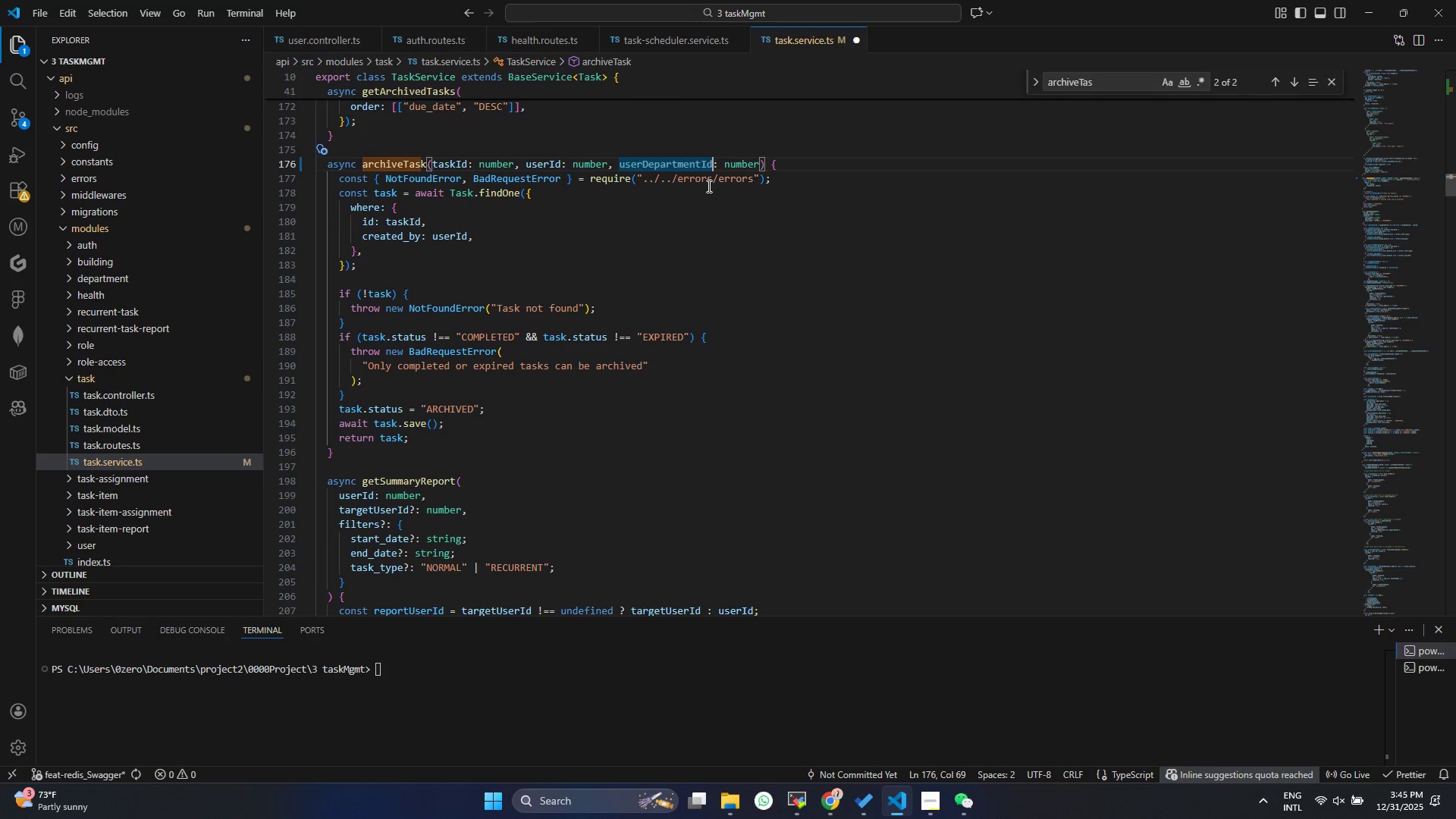 
key(Shift+Slash)
 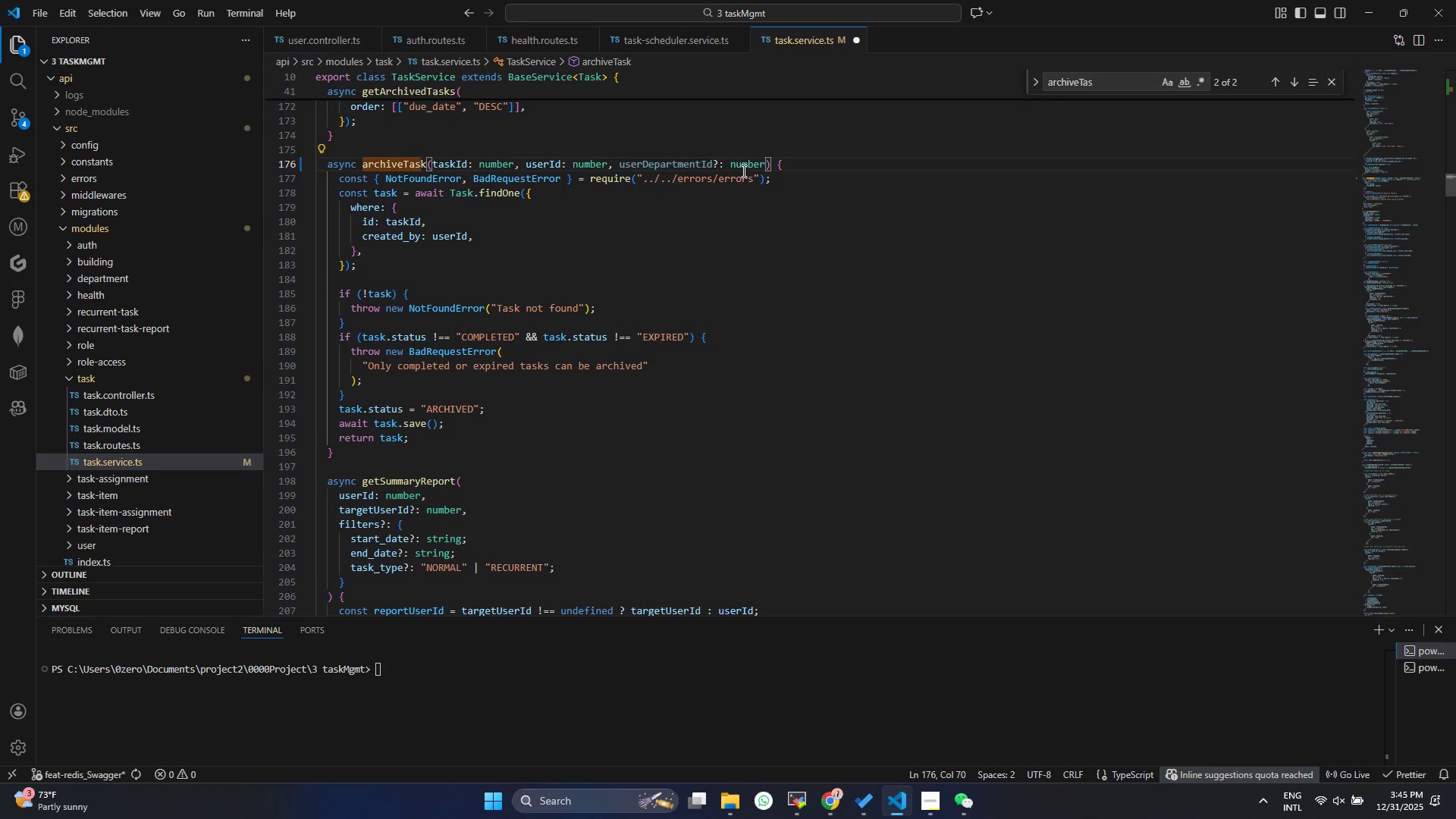 
left_click([765, 168])
 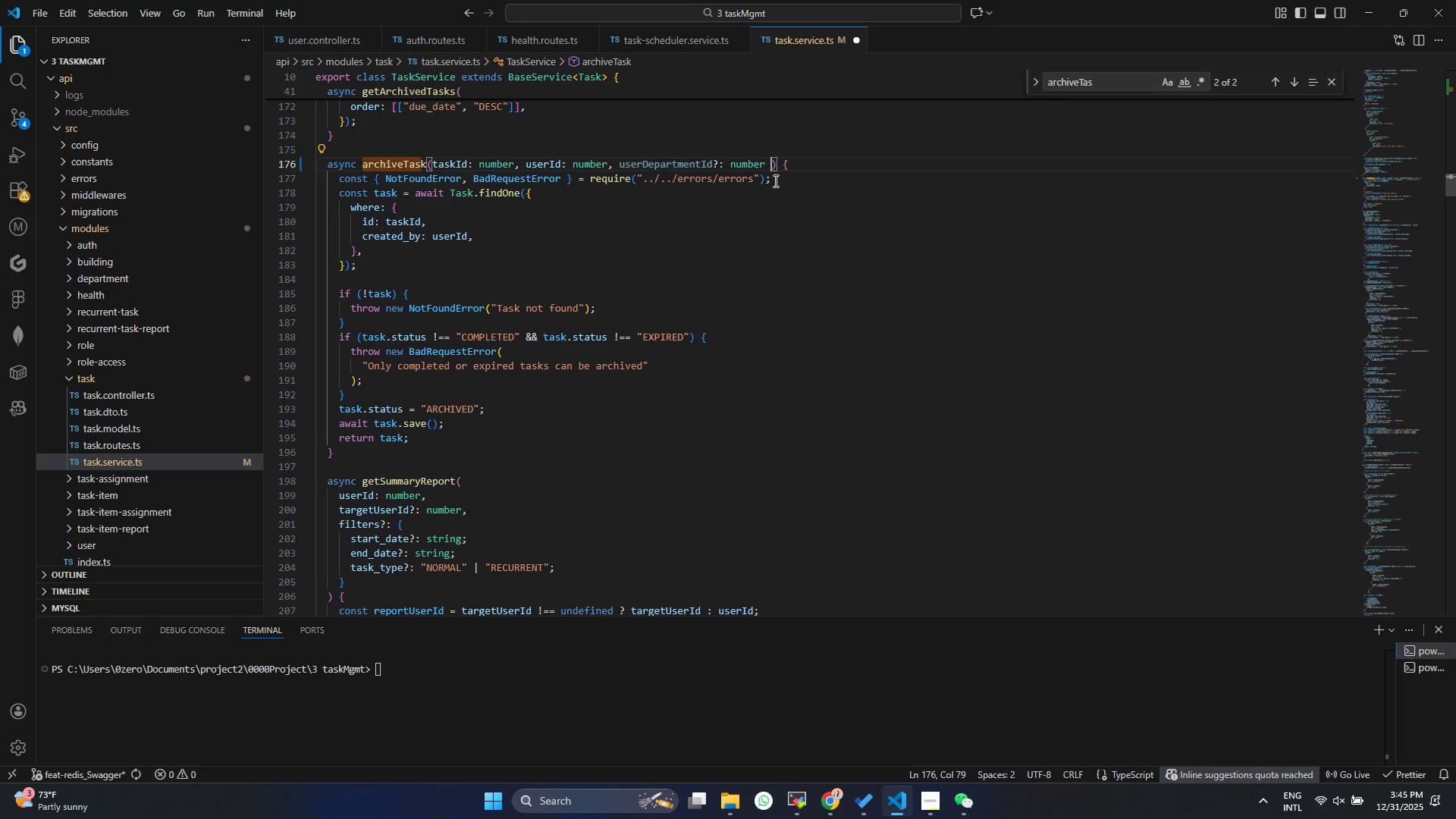 
type( | null)
 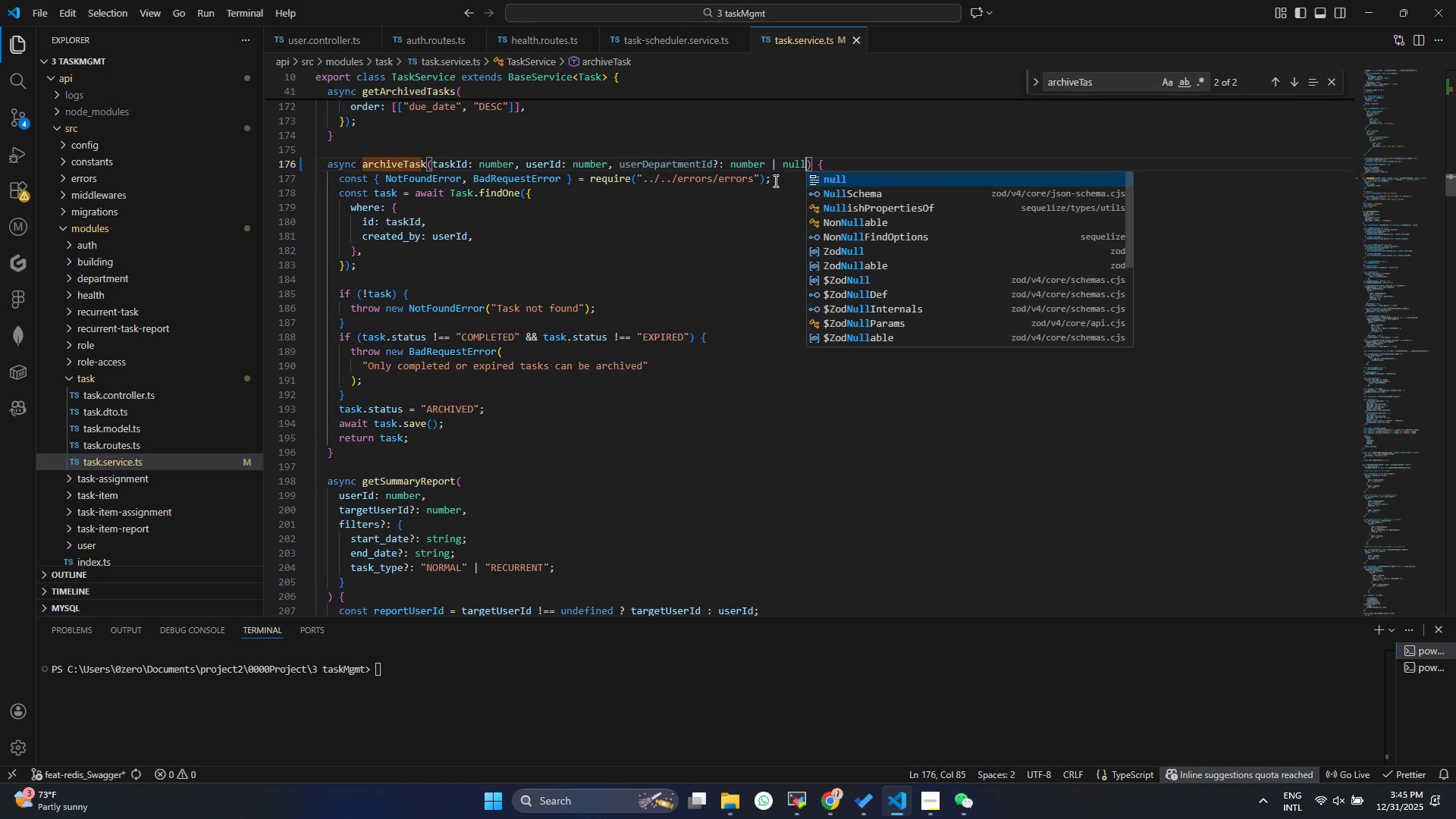 
 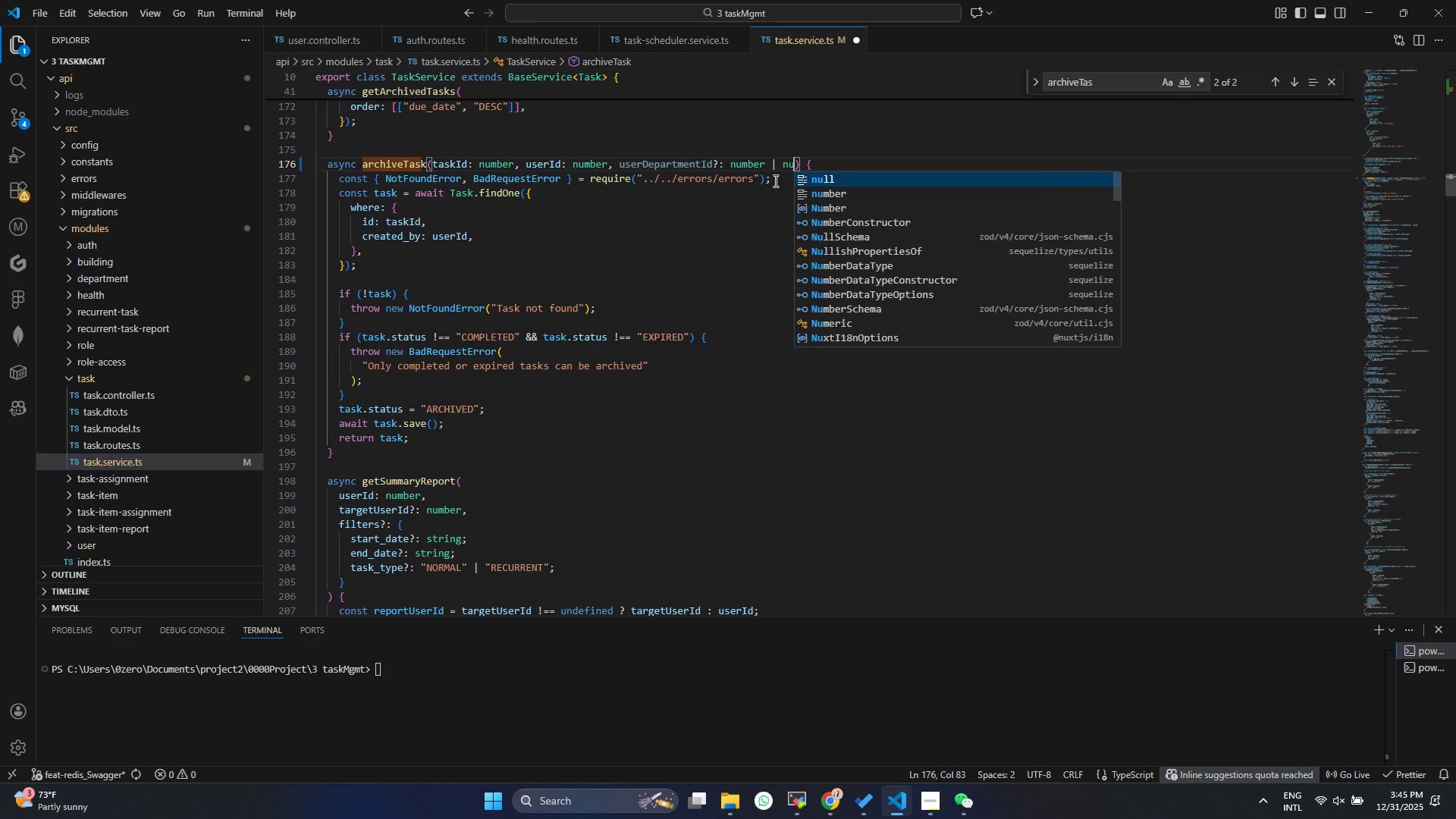 
key(Control+ControlLeft)
 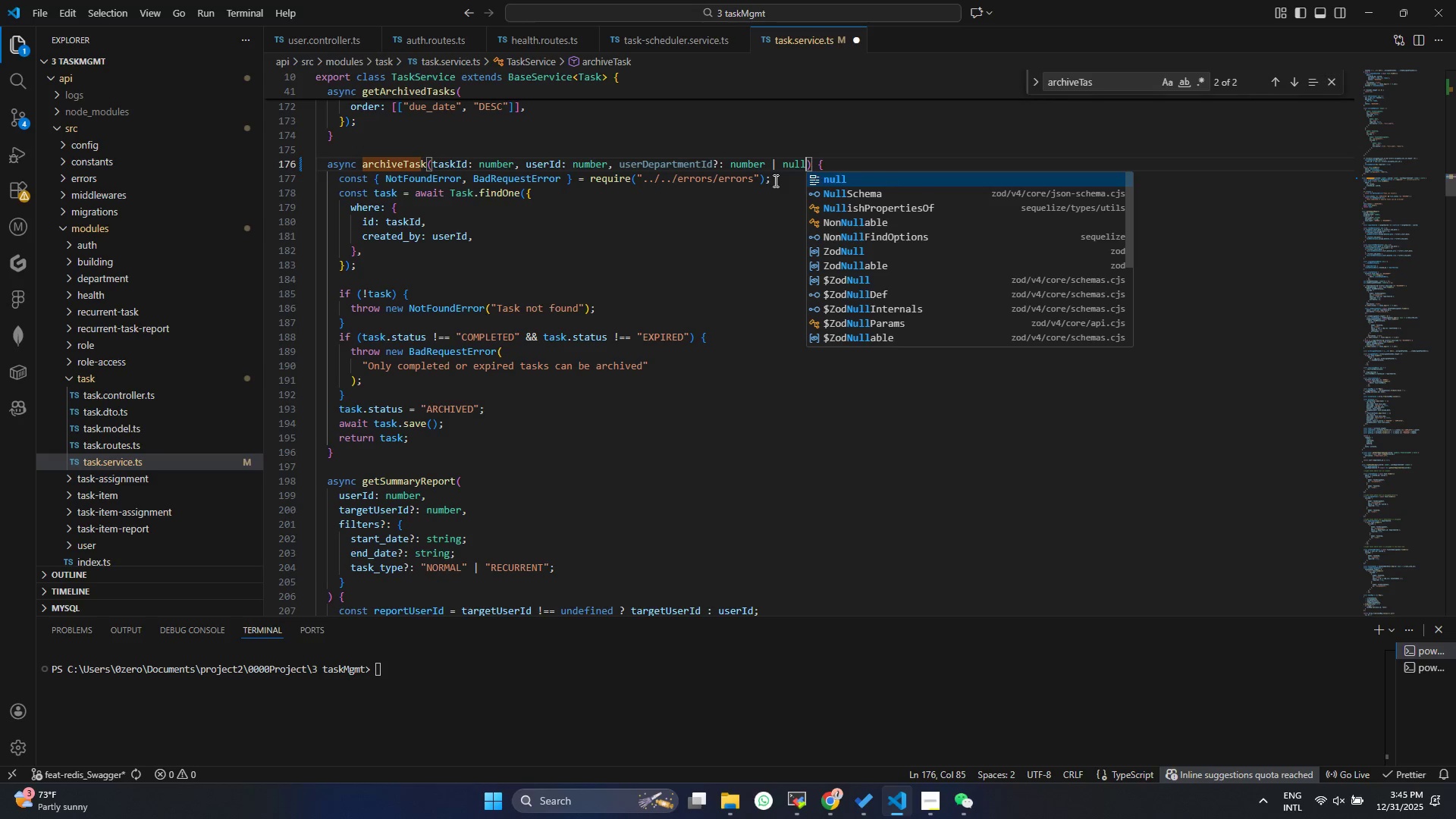 
key(Control+S)
 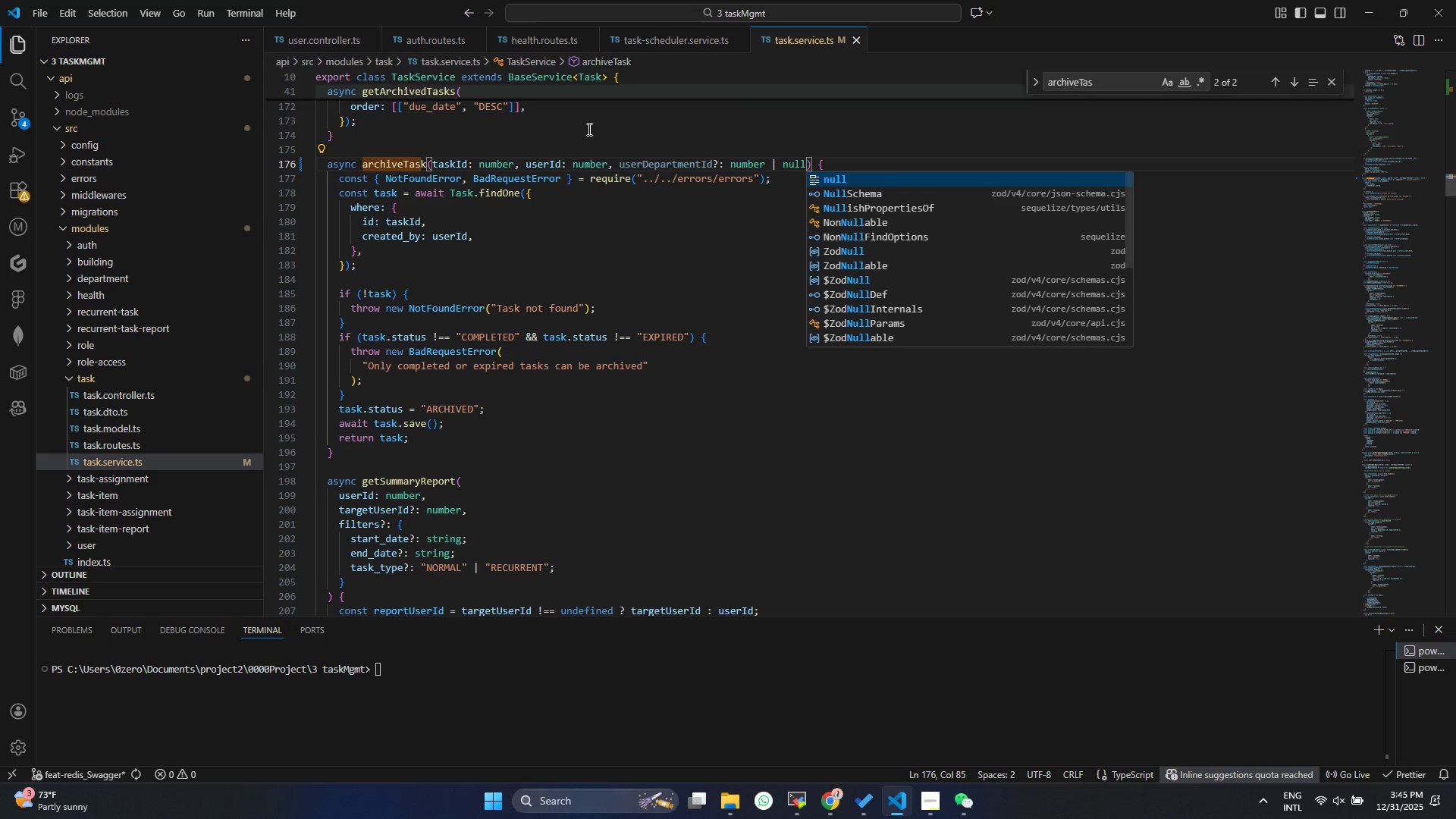 
left_click([537, 151])
 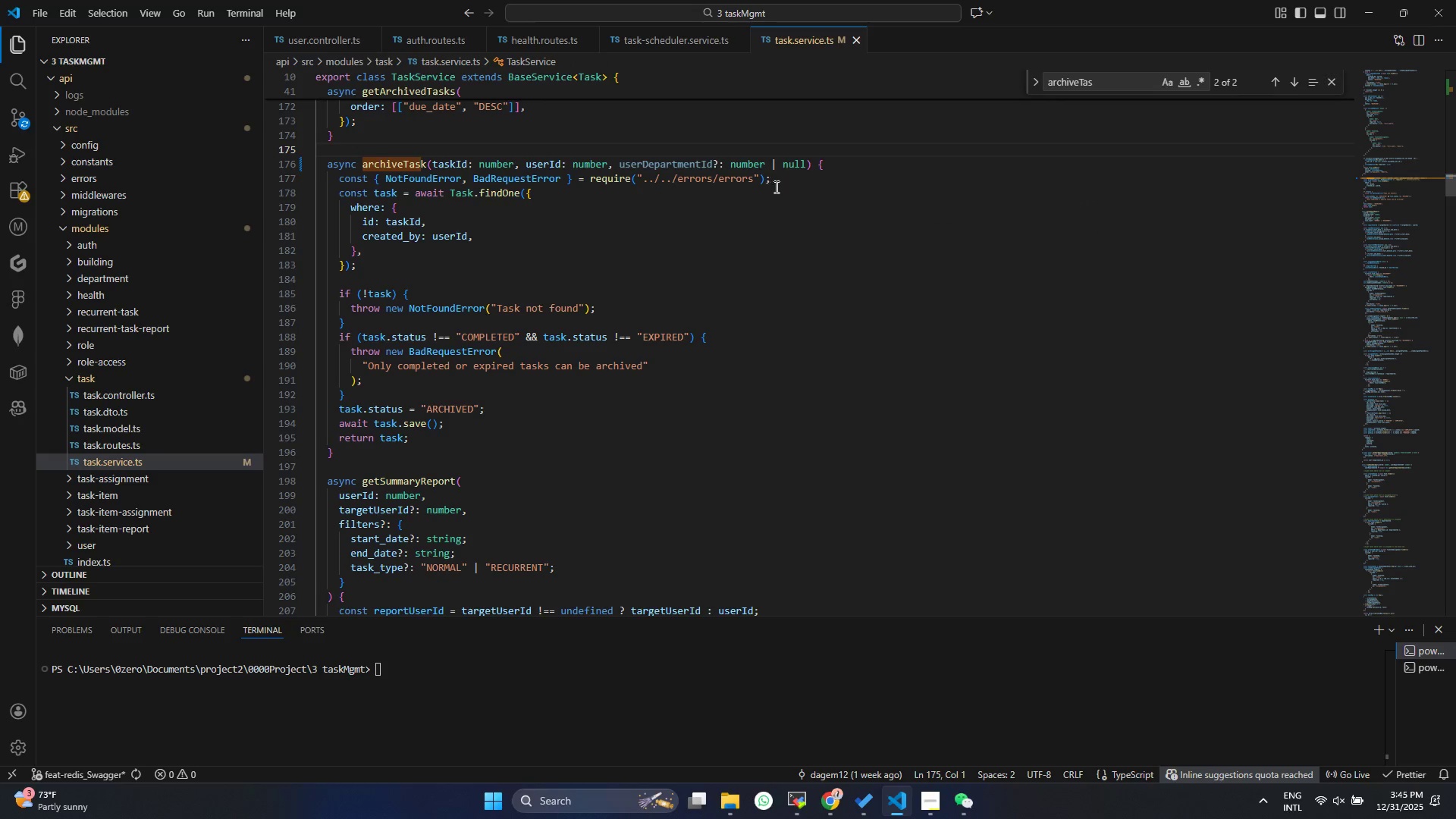 
left_click([778, 186])
 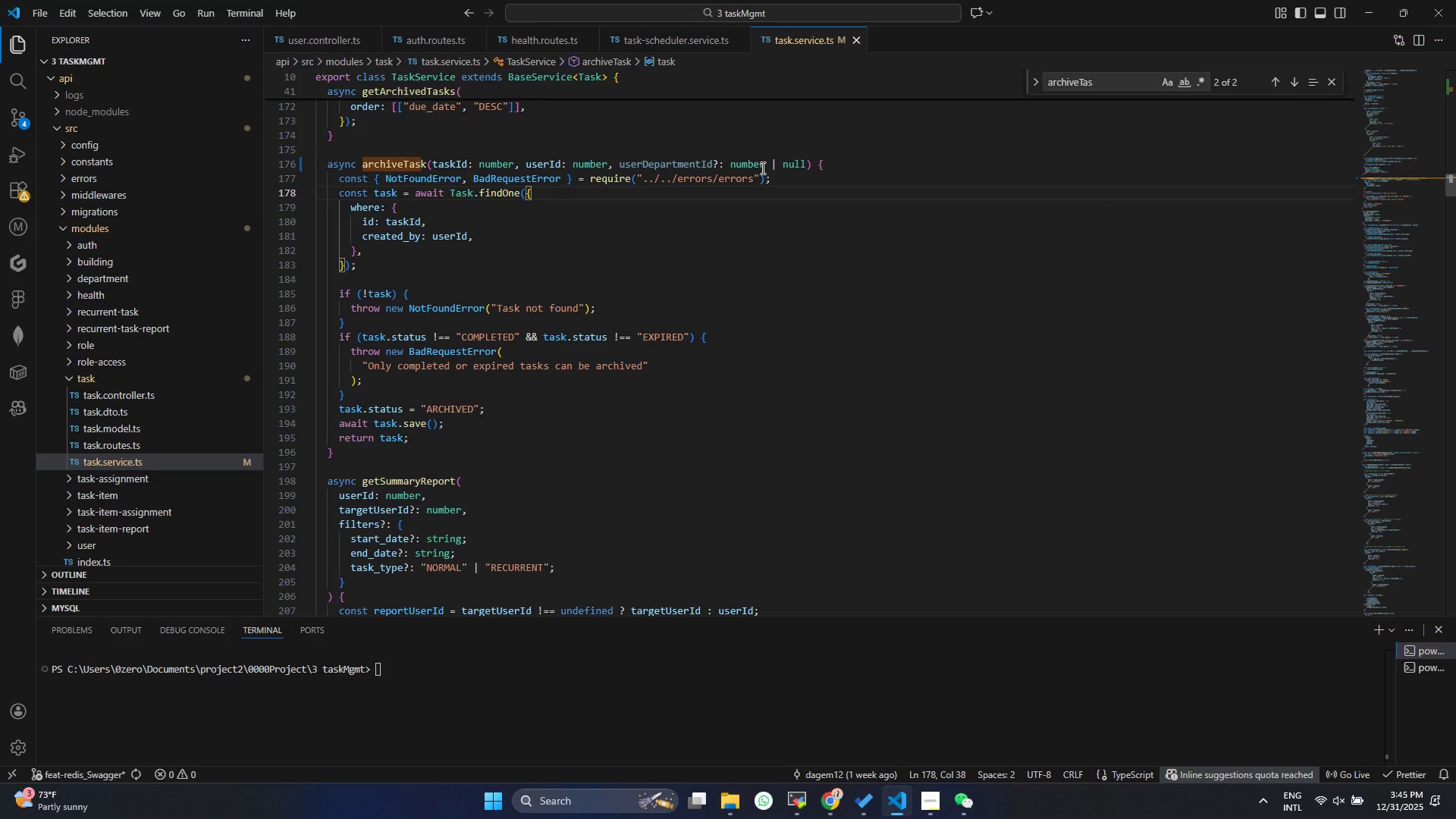 
left_click([761, 168])
 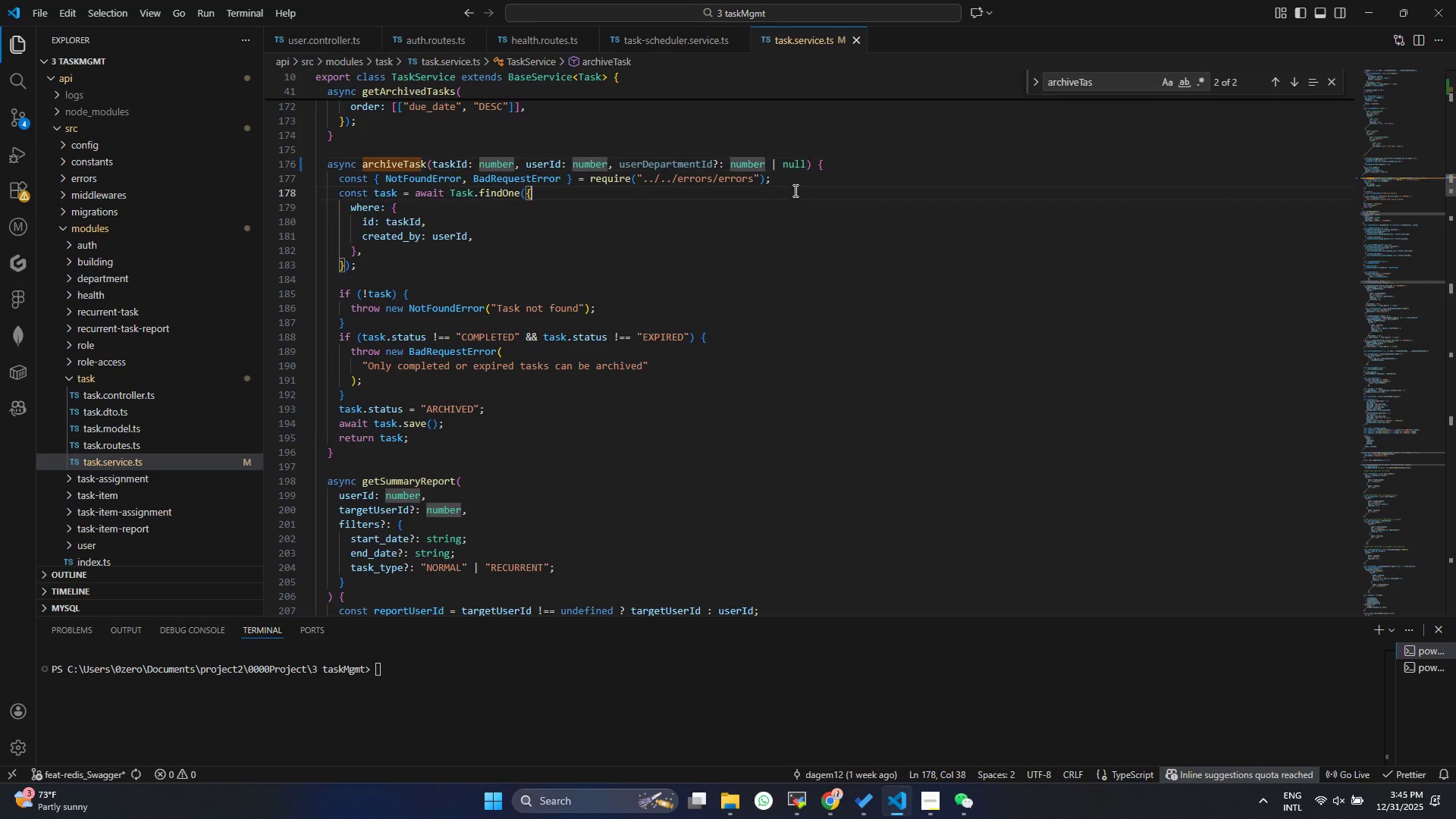 
double_click([792, 180])
 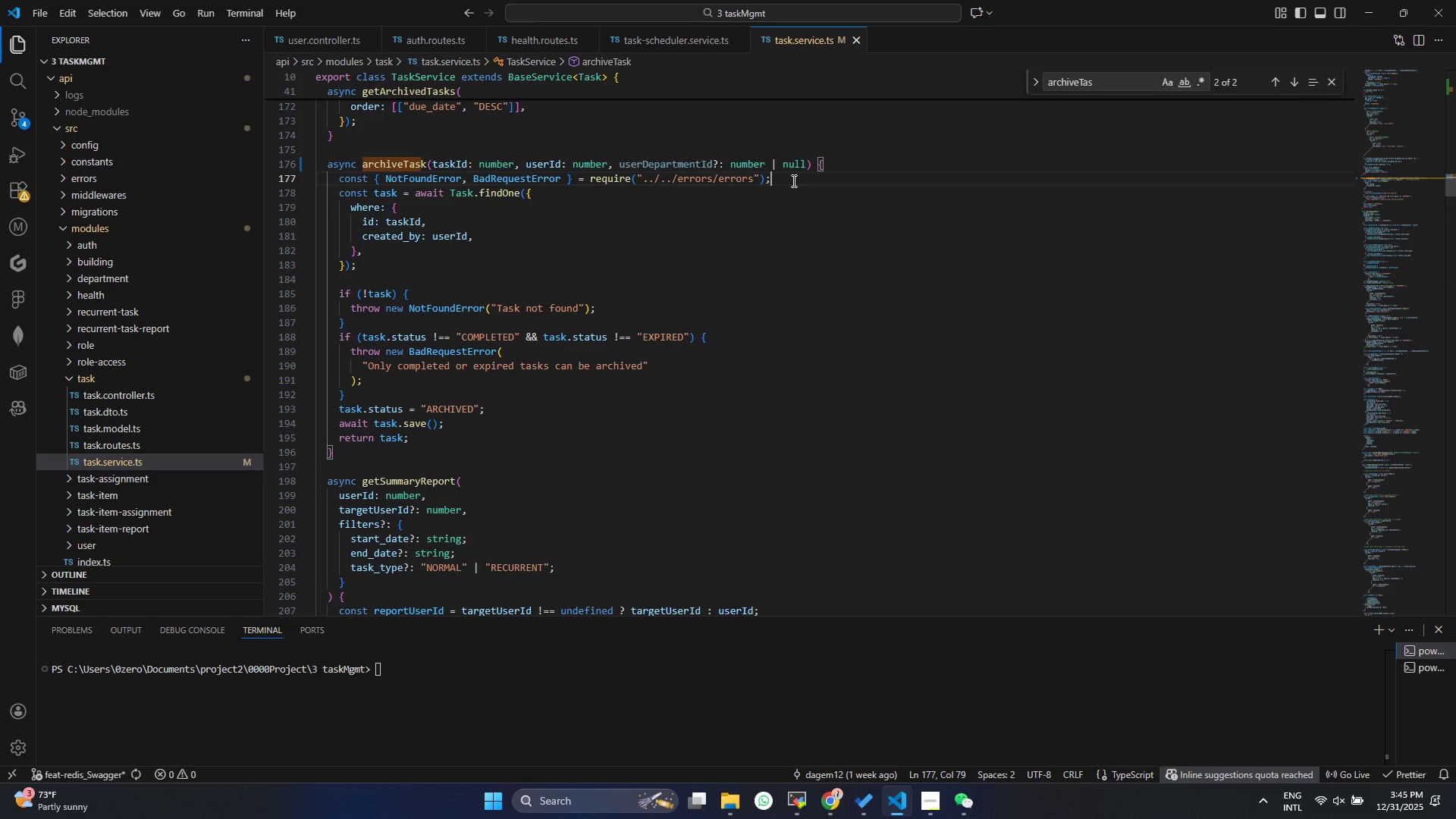 
hold_key(key=Enter, duration=5.92)
 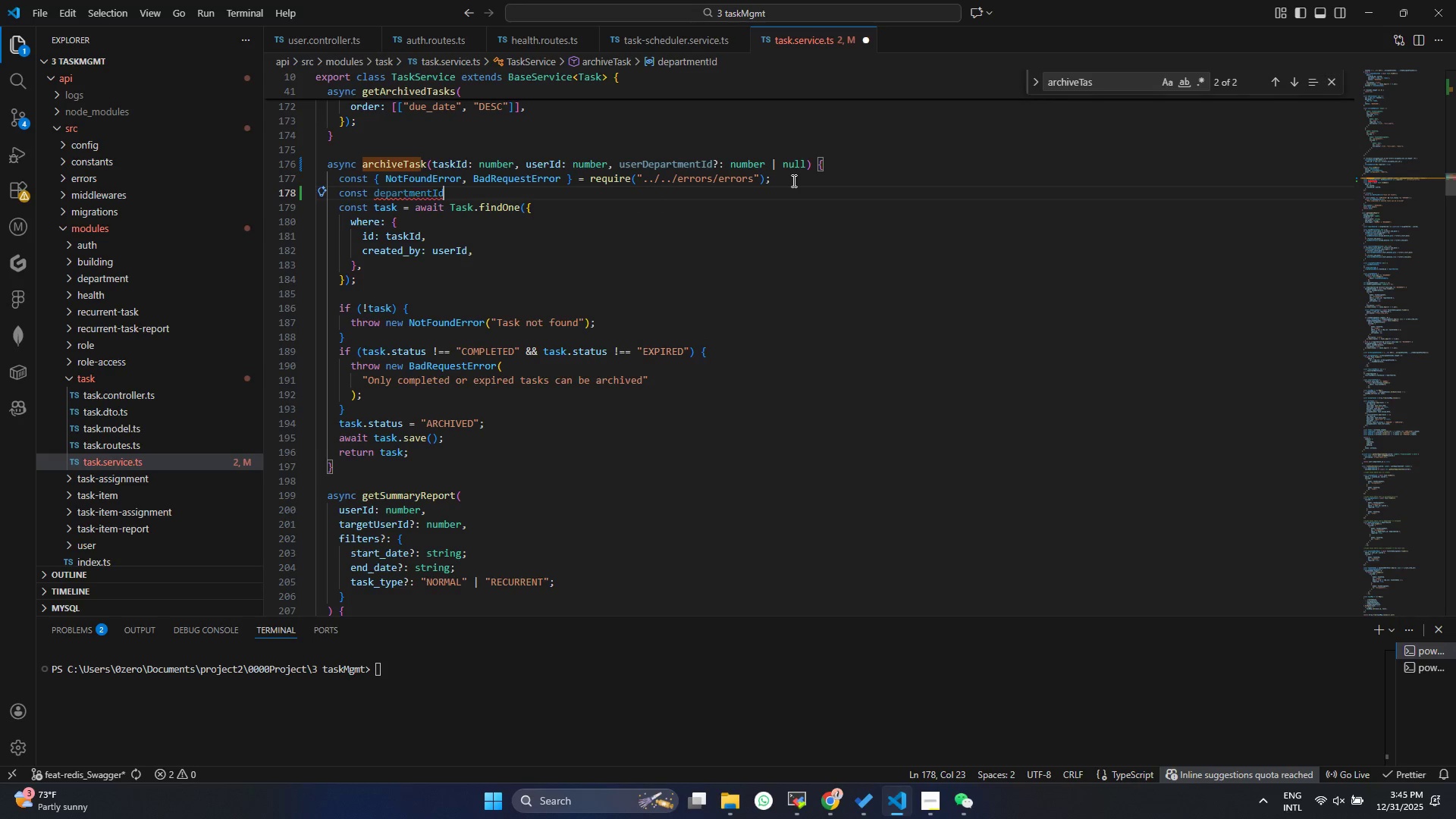 
type(const depar)
 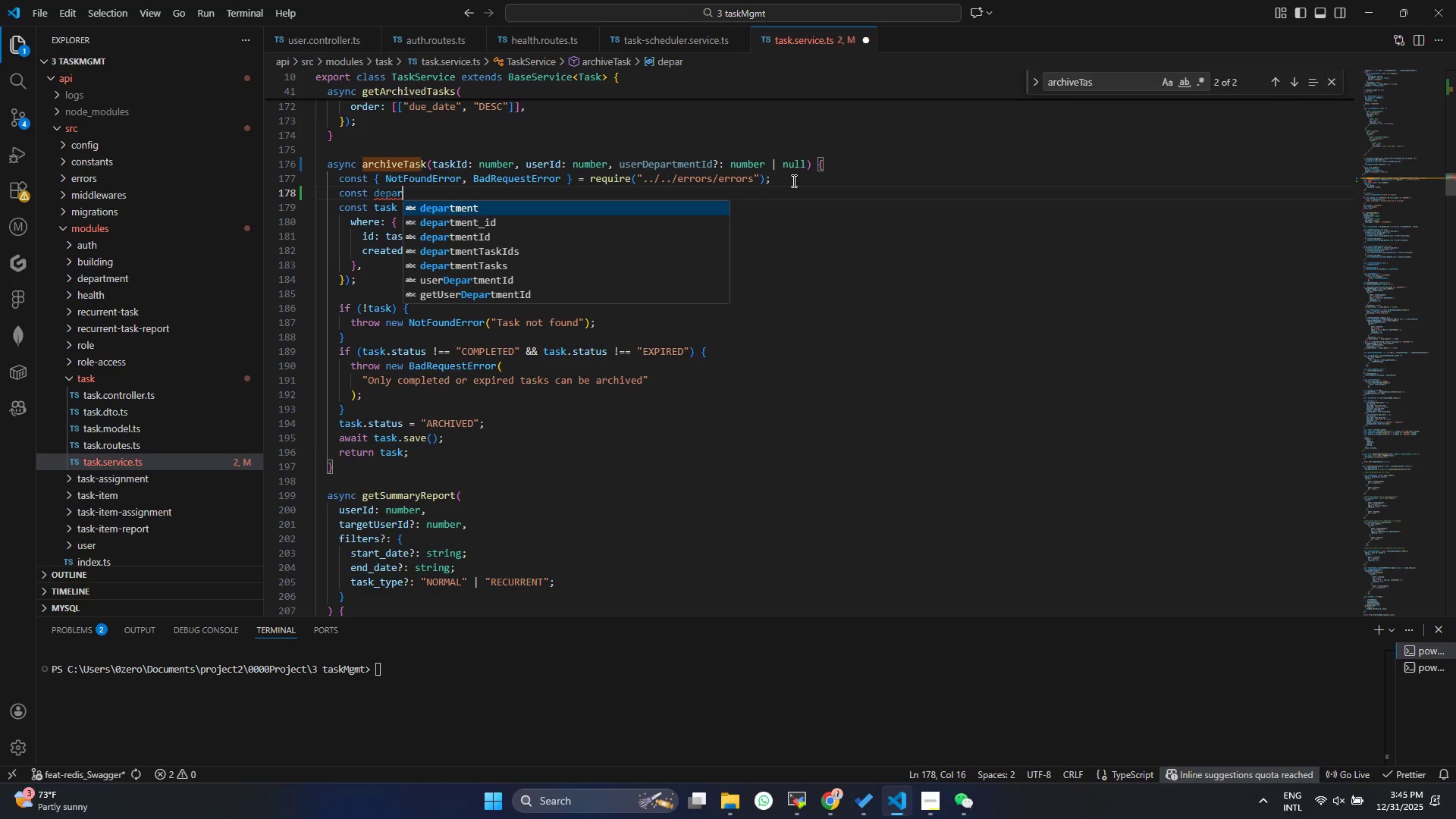 
key(ArrowDown)
 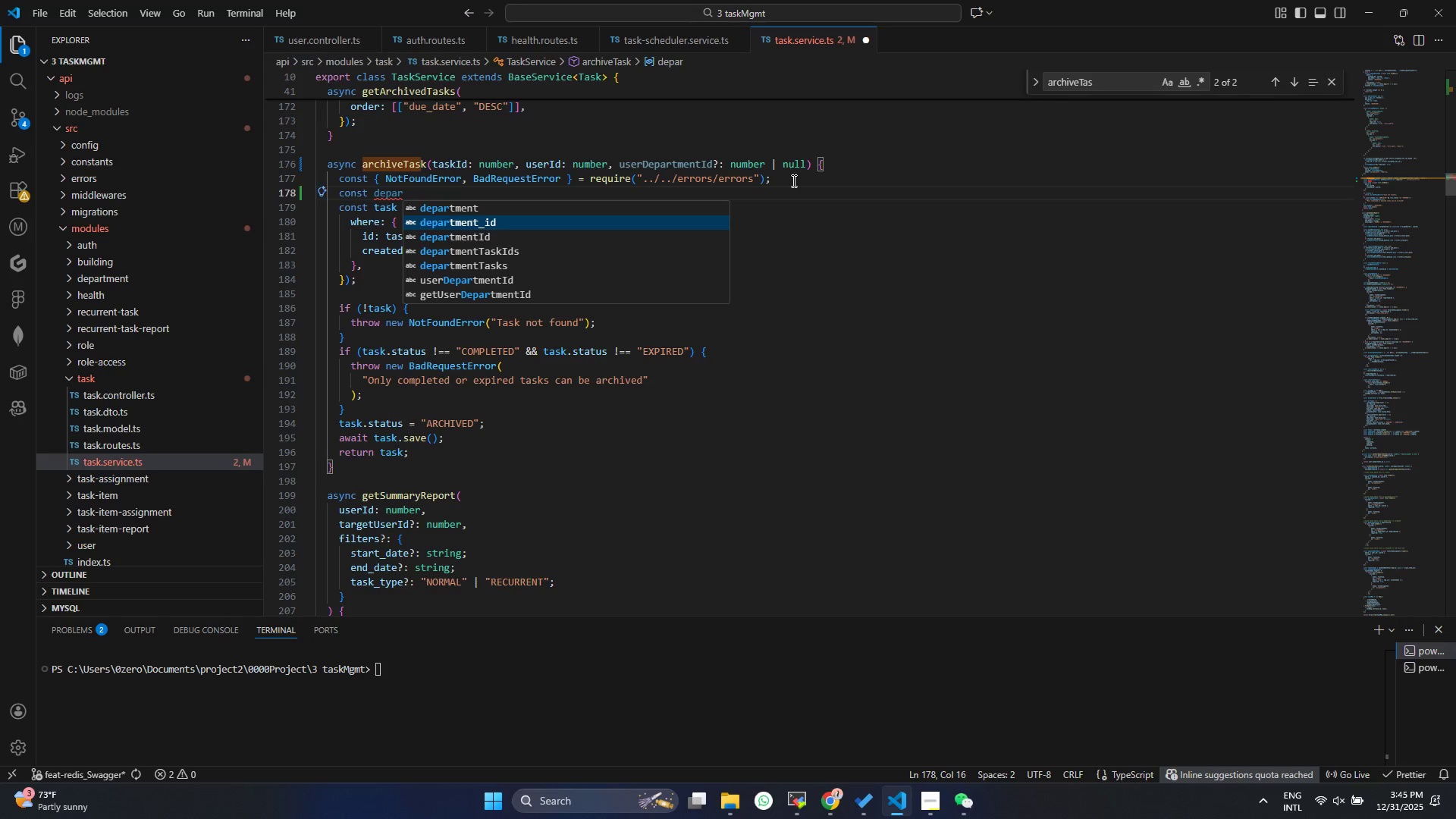 
key(ArrowDown)
 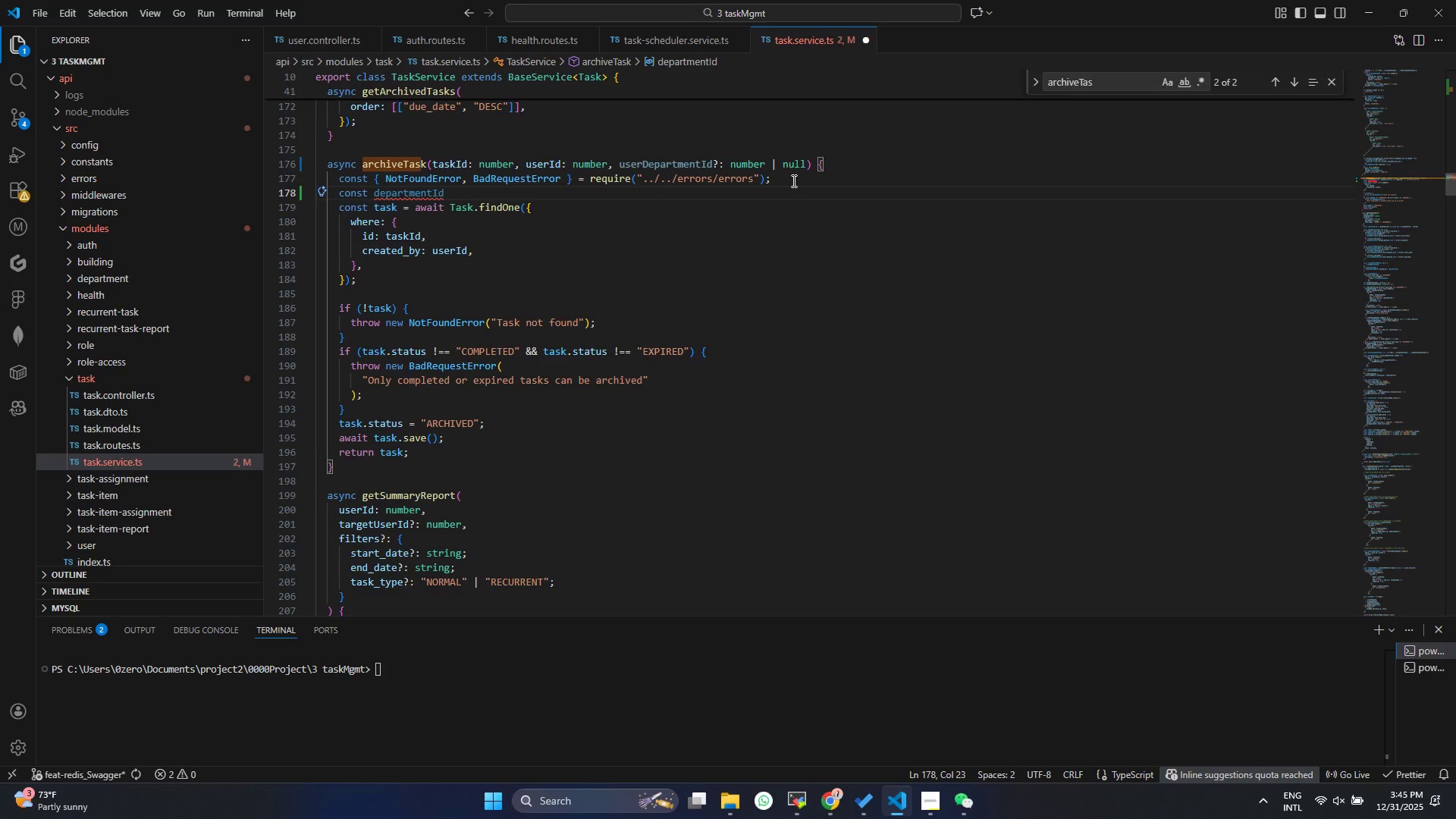 
type( = us)
 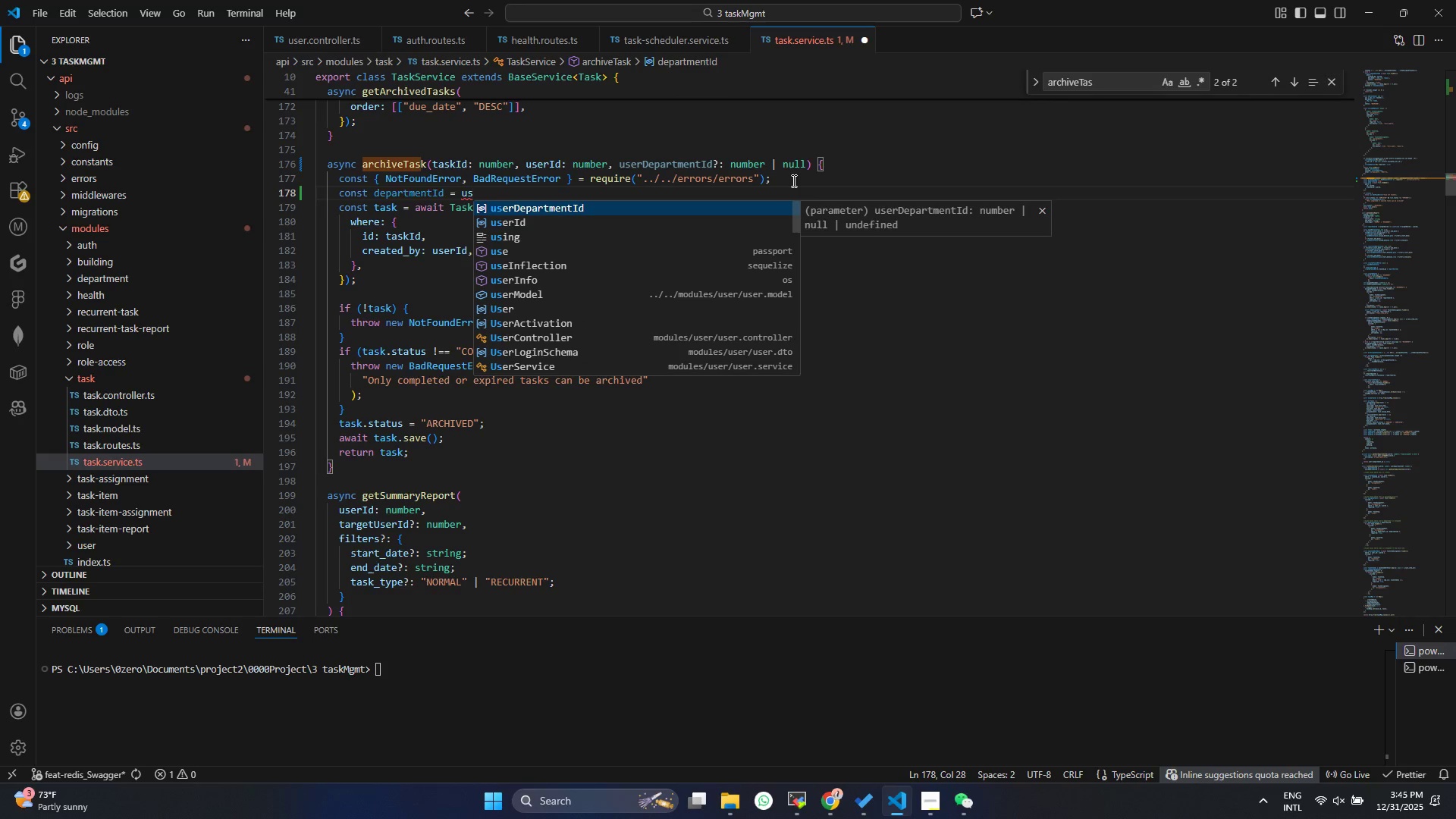 
key(Enter)
 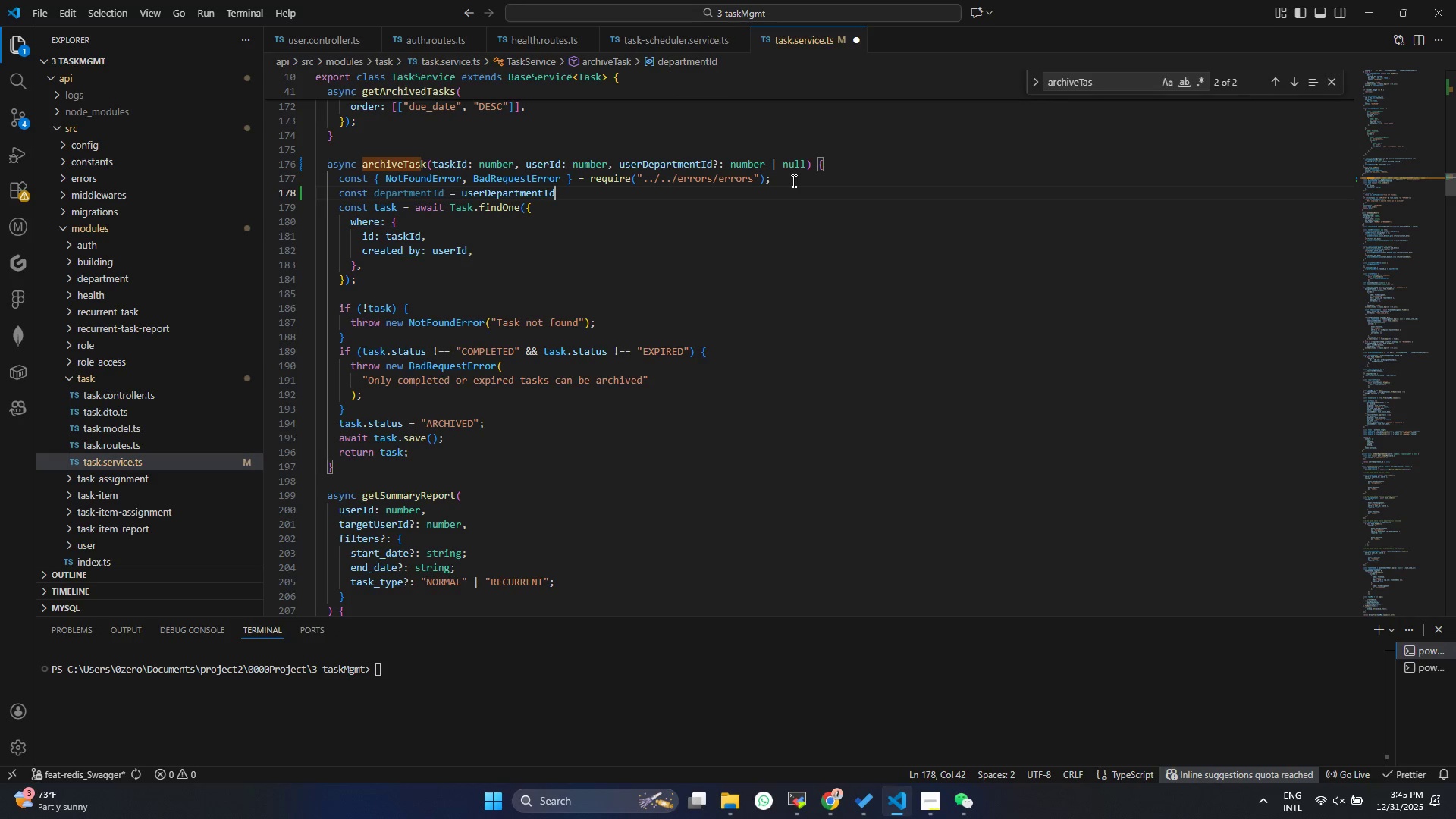 
key(Space)
 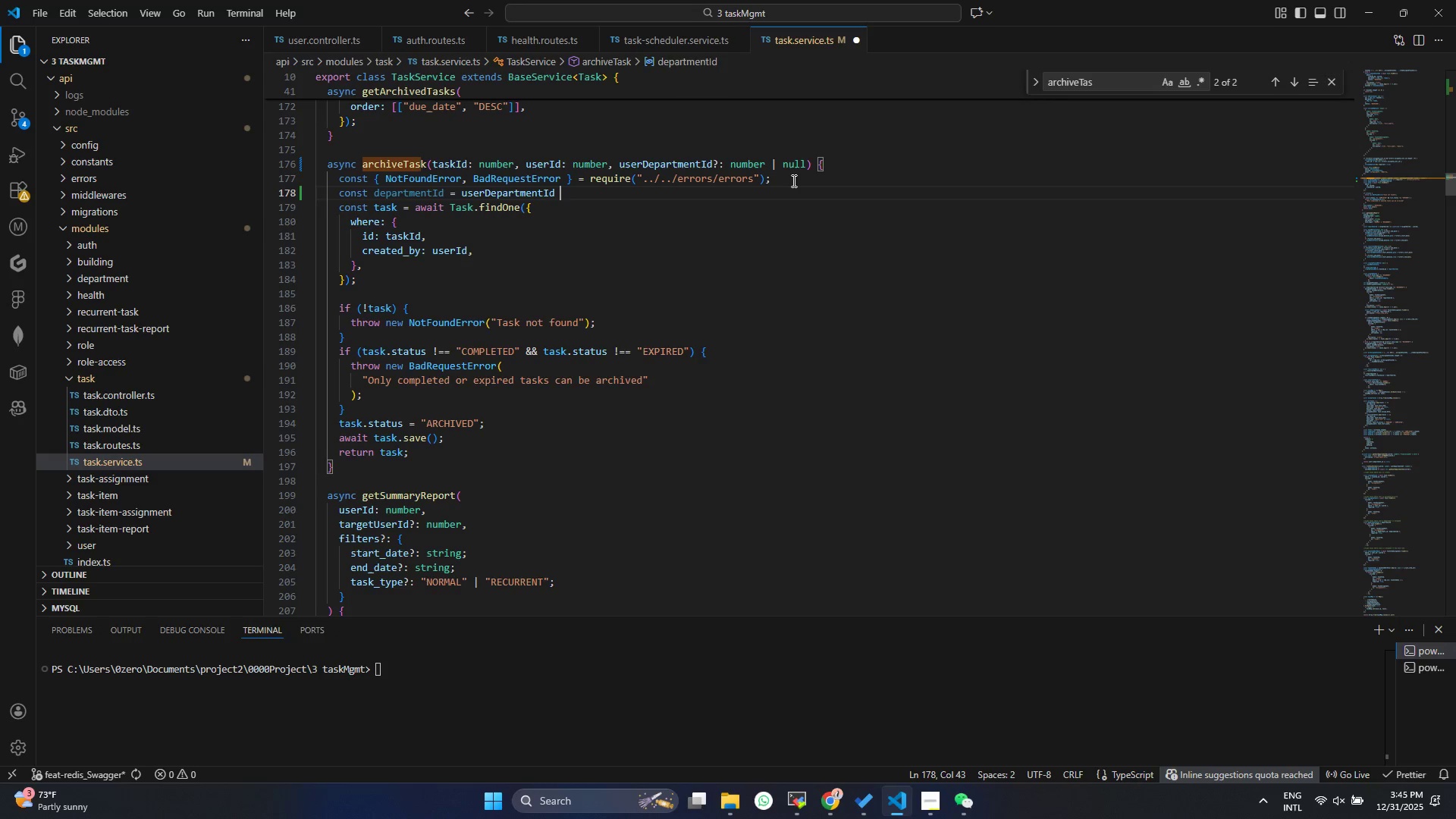 
key(Shift+Slash)
 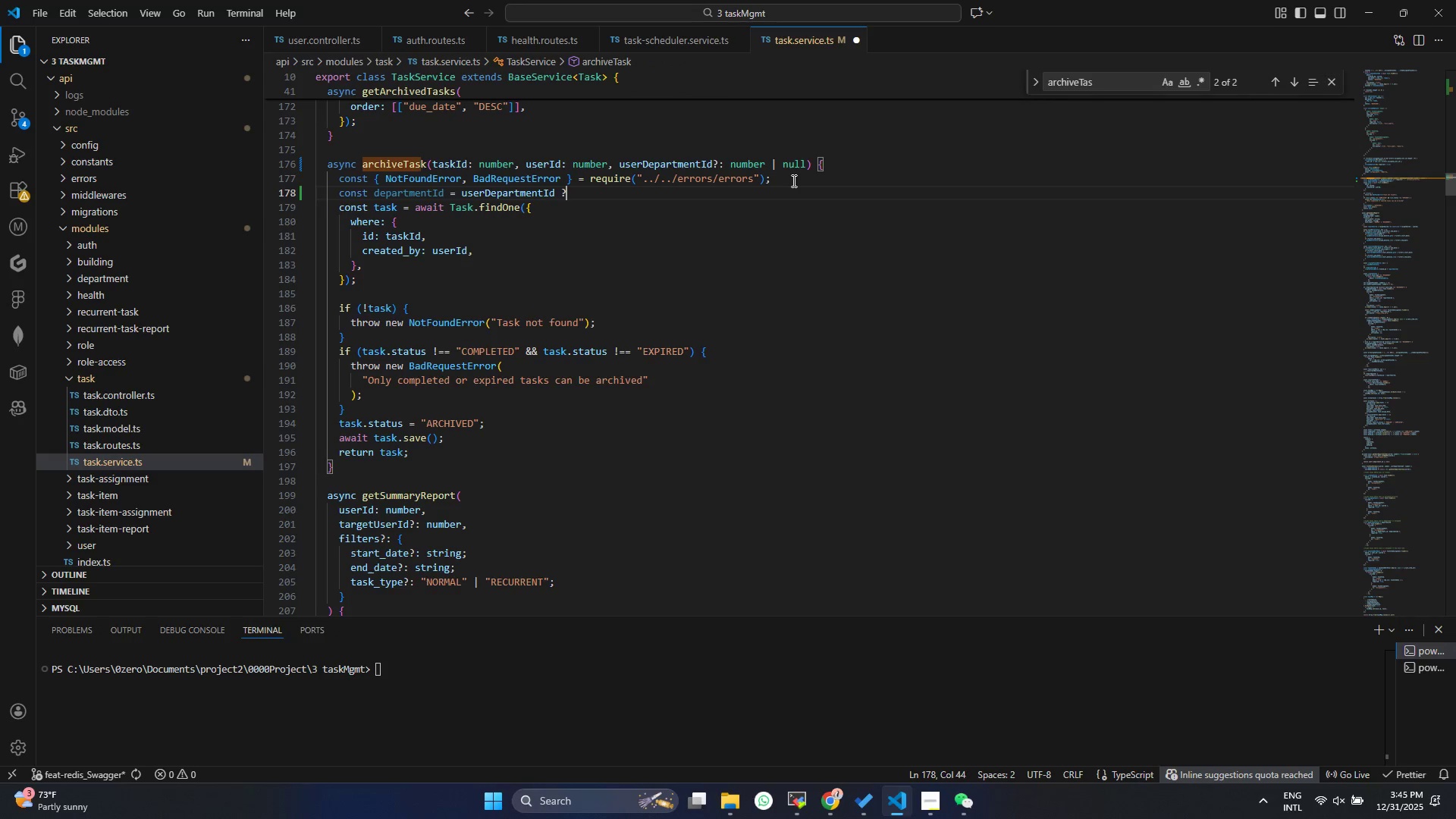 
key(Shift+Slash)
 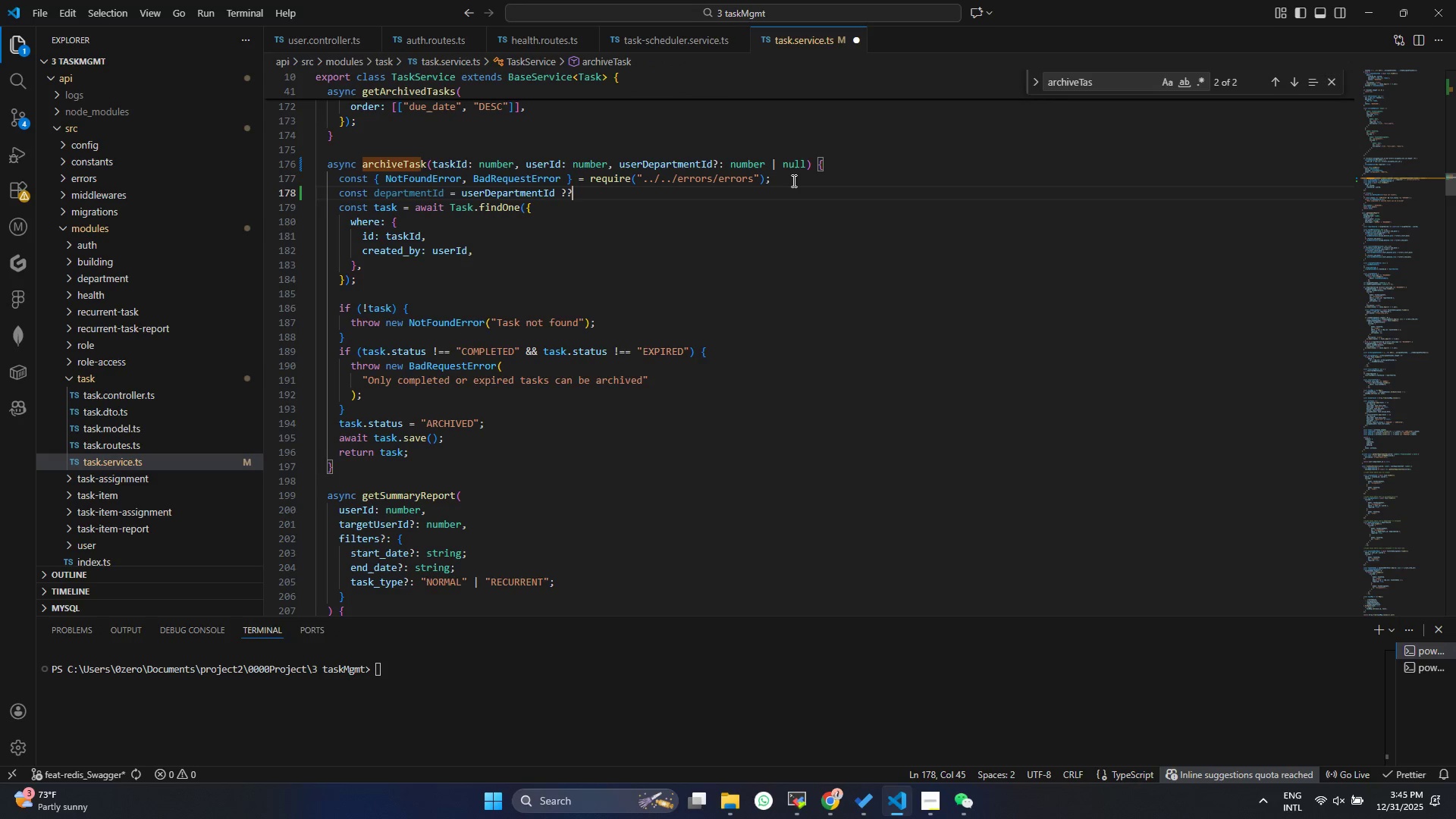 
key(Space)
 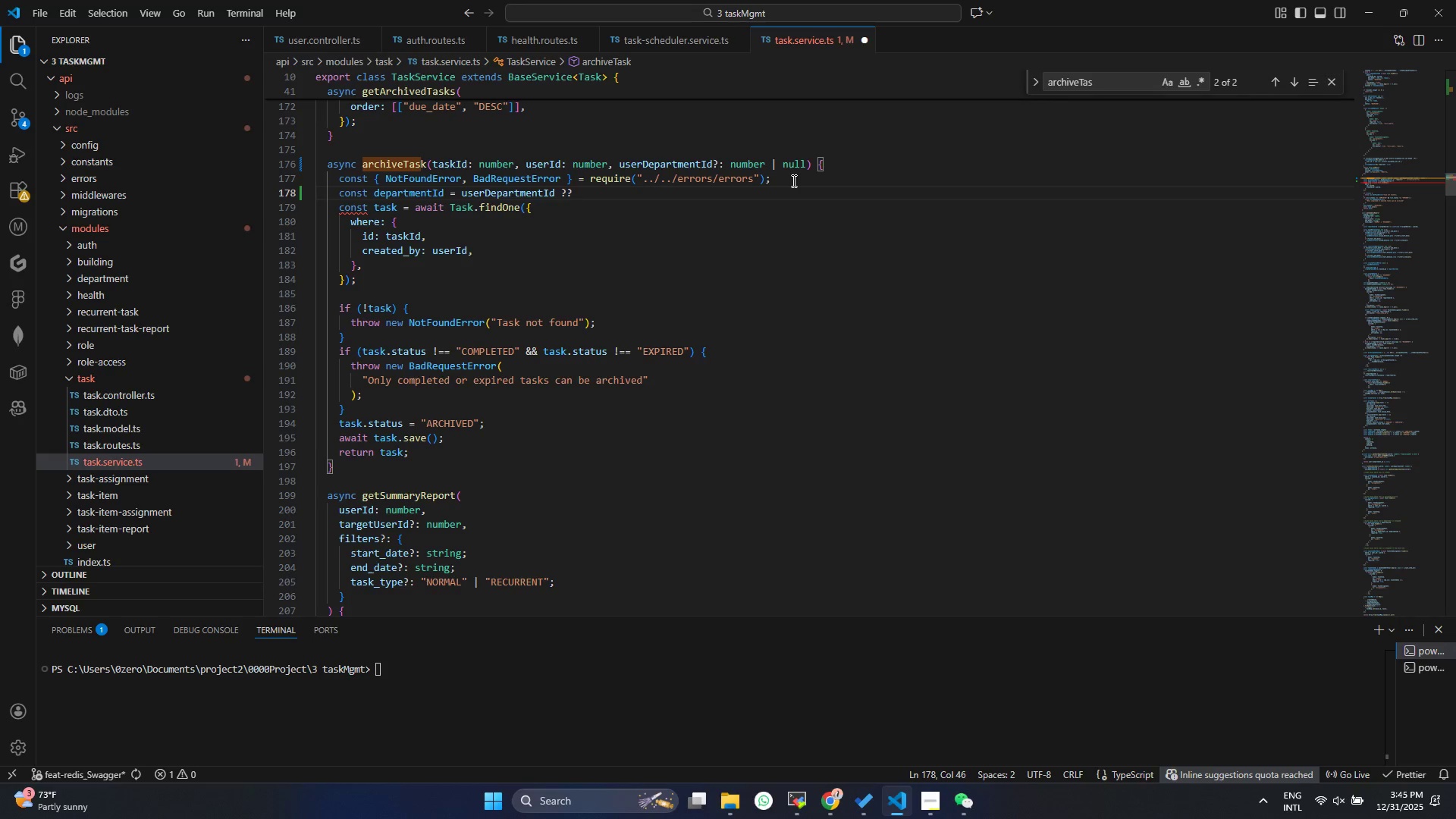 
wait(21.94)
 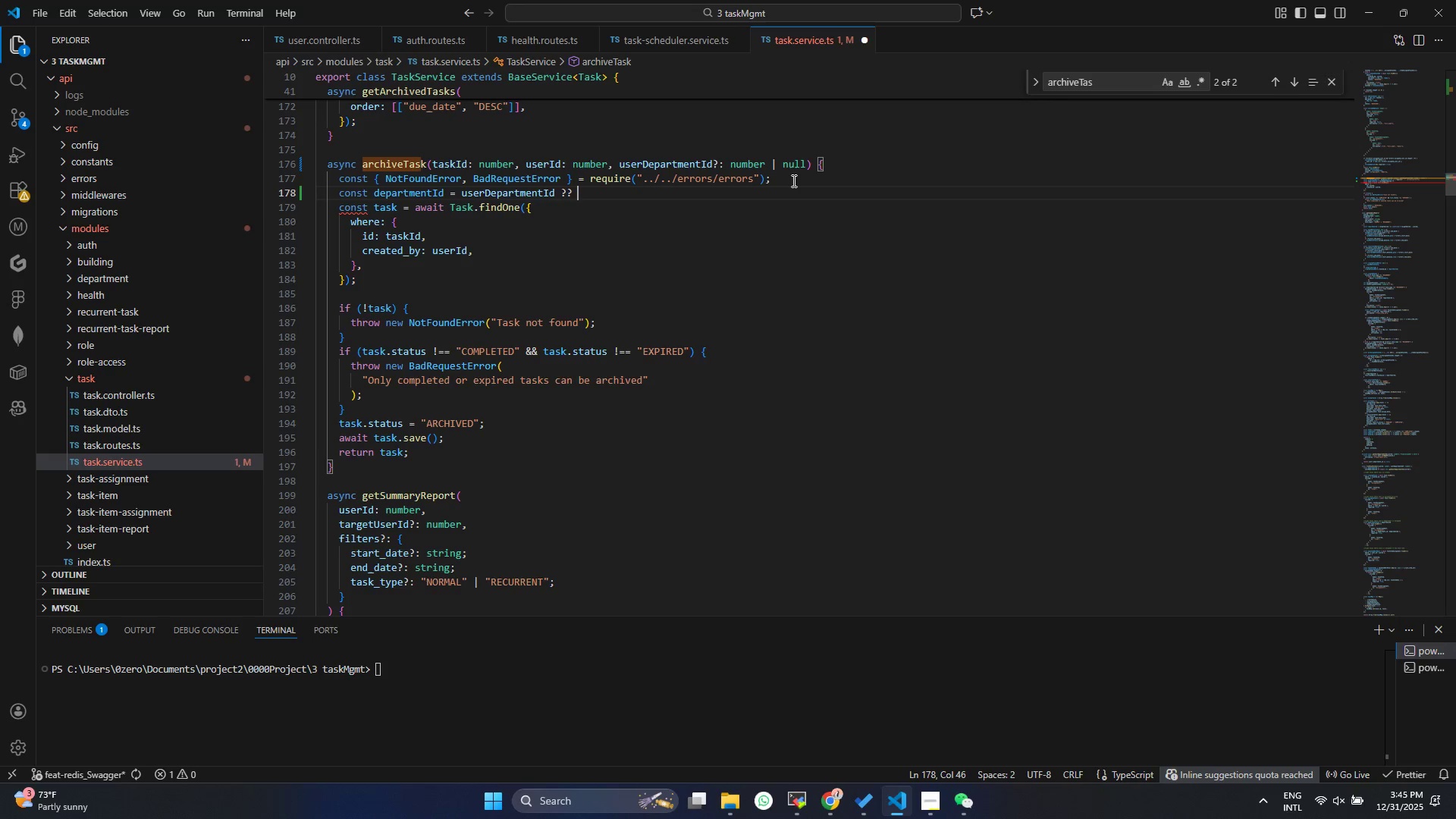 
type((awa)
 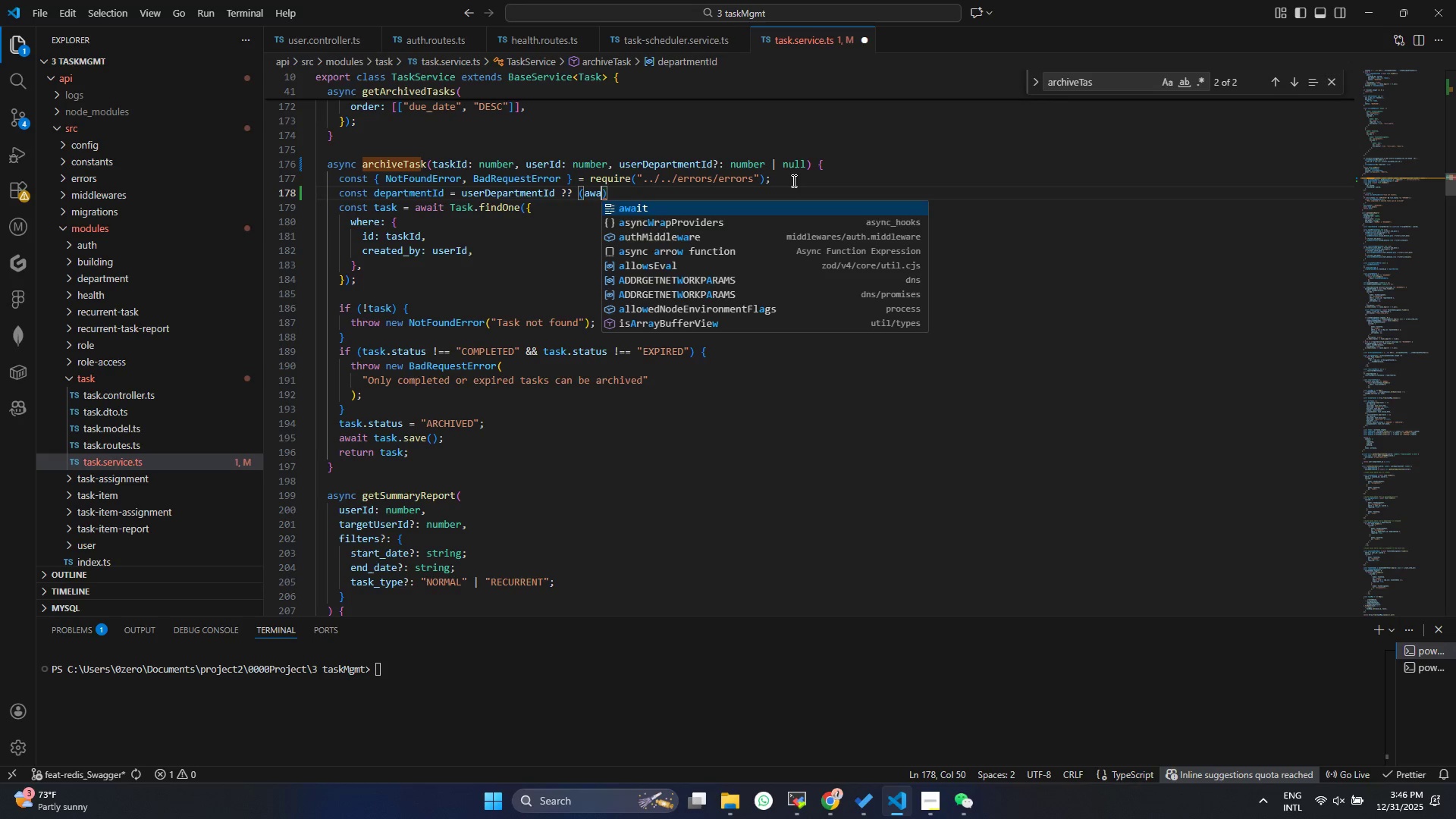 
key(Enter)
 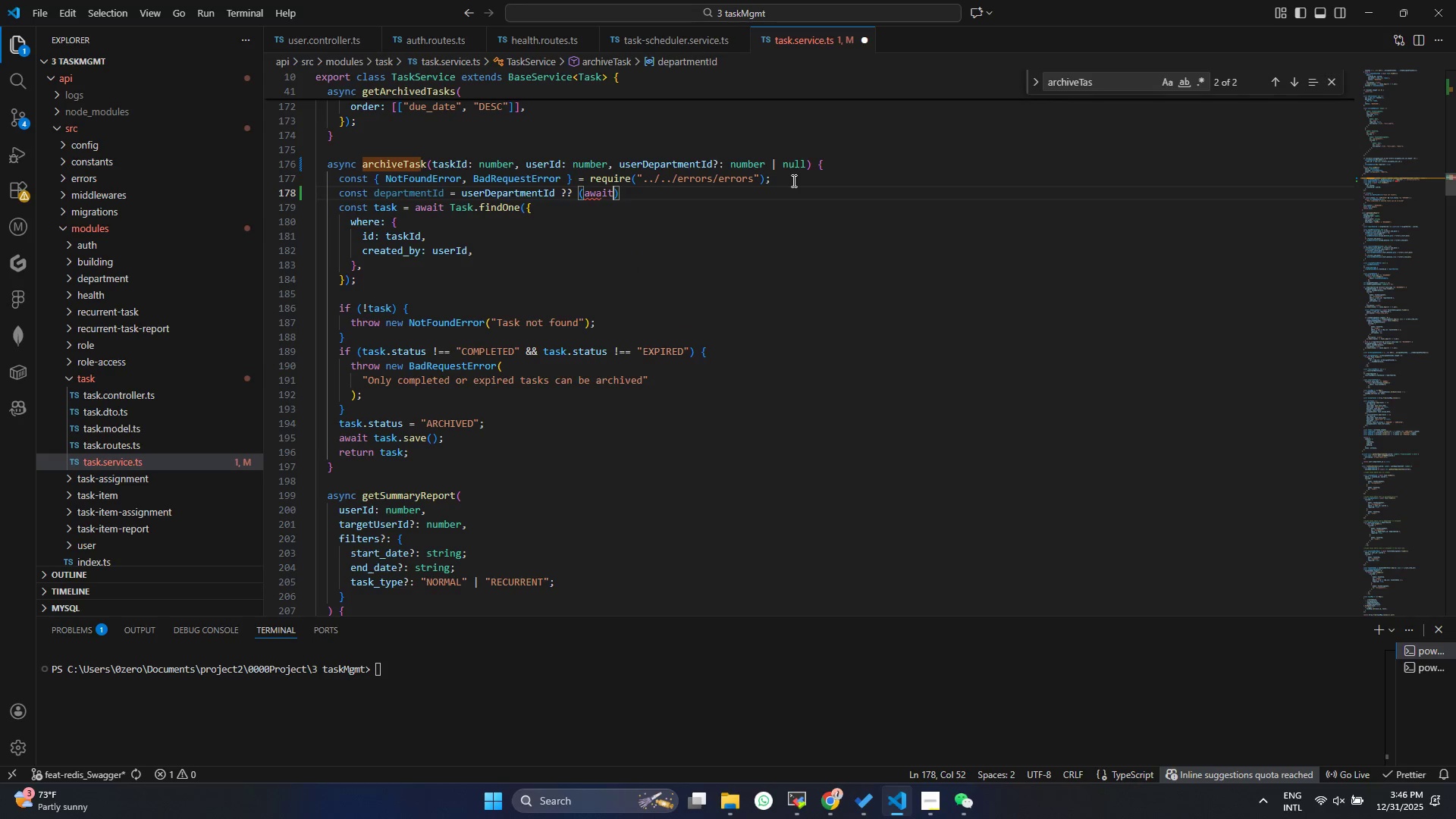 
type( this.ge)
 